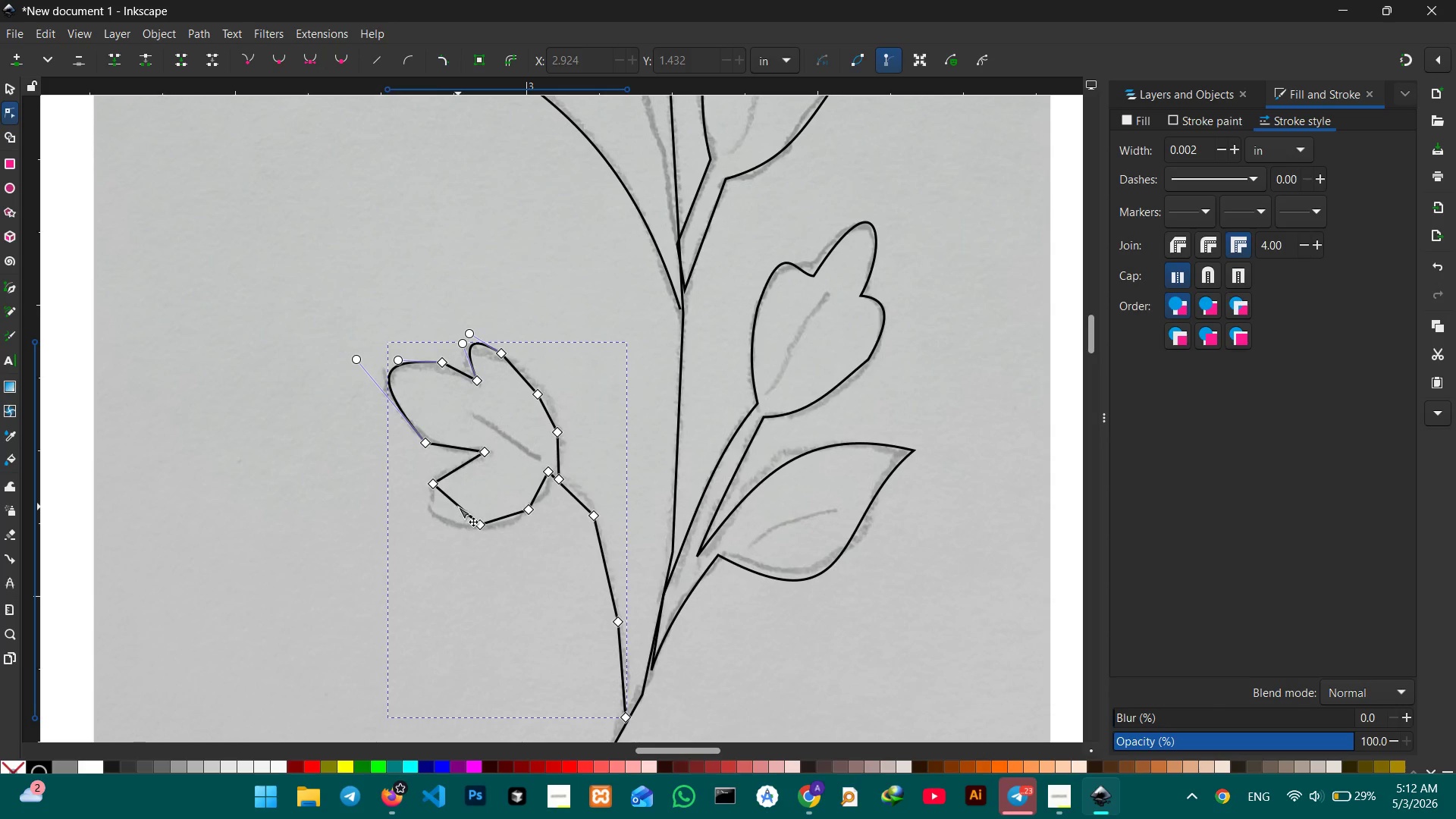 
left_click_drag(start_coordinate=[458, 507], to_coordinate=[434, 519])
 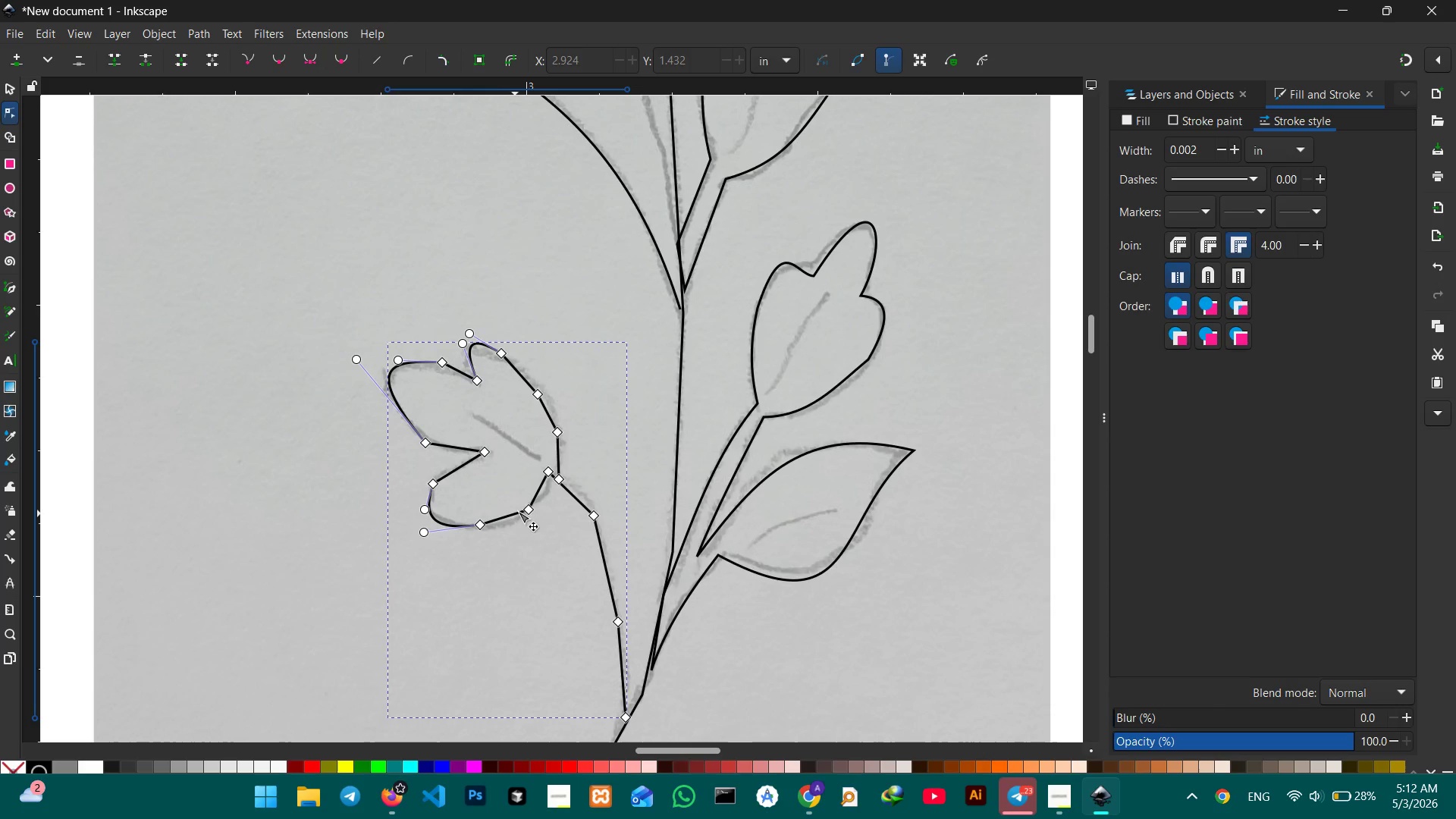 
left_click([520, 510])
 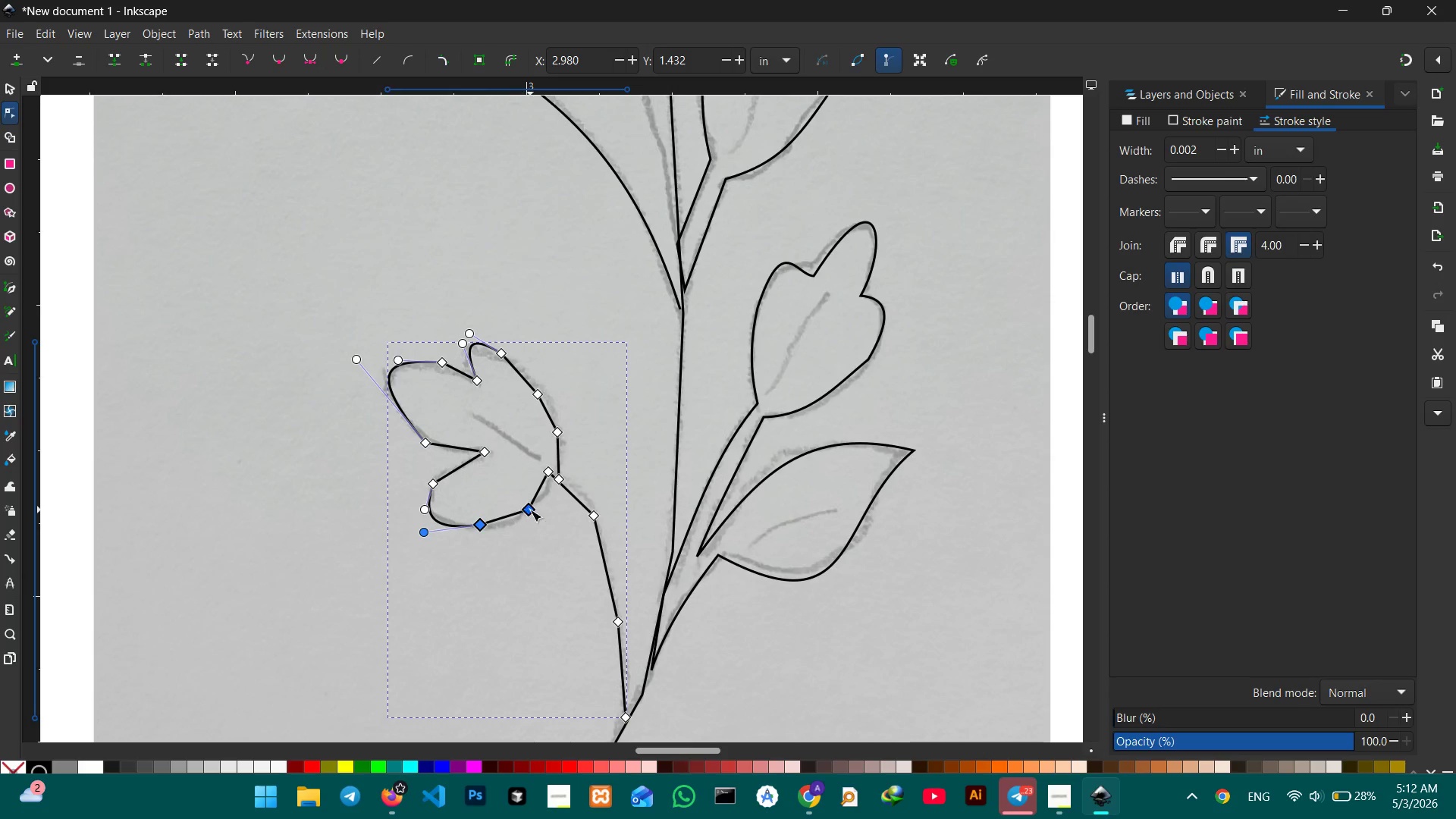 
left_click([530, 510])
 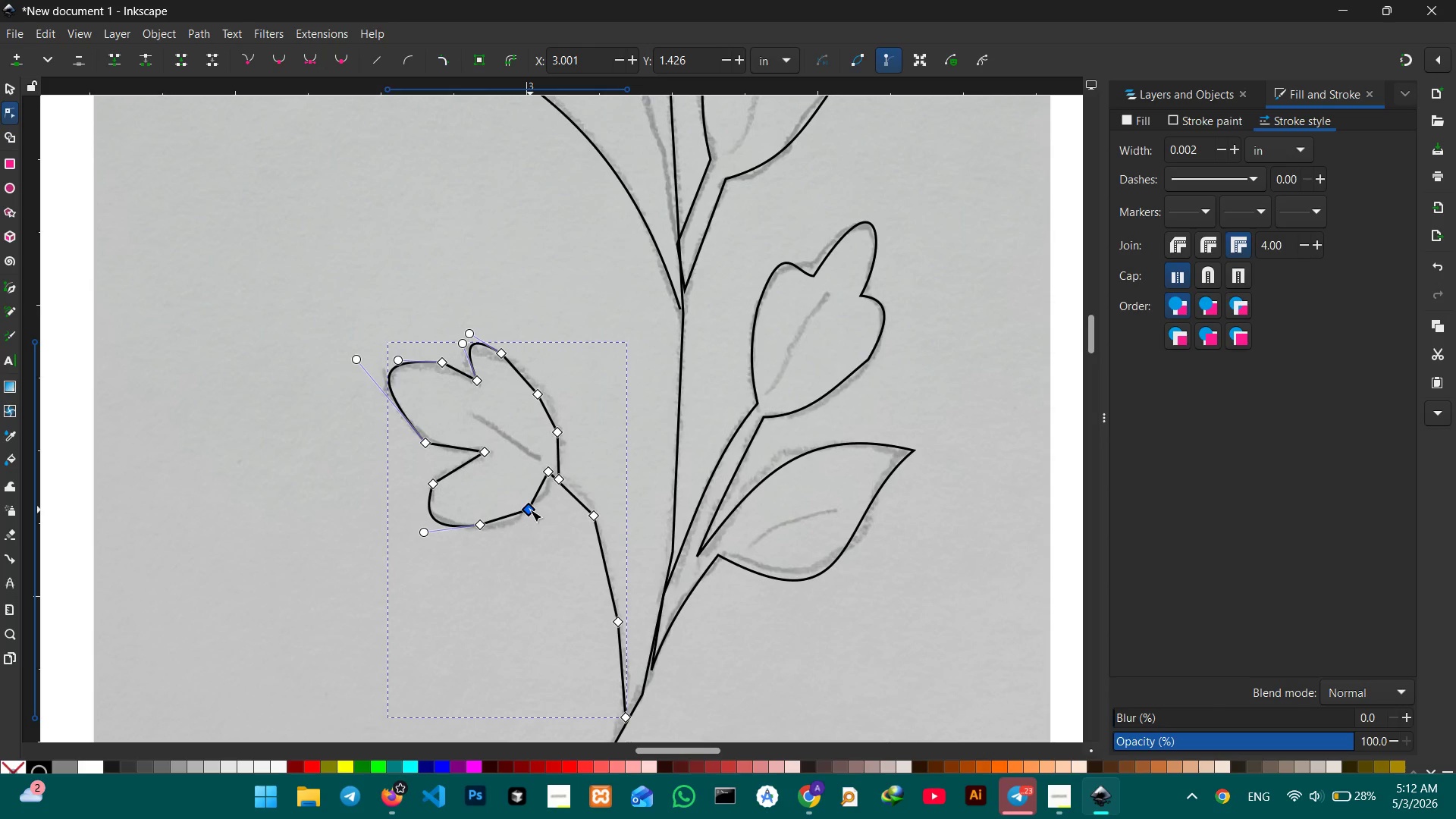 
key(Backspace)
 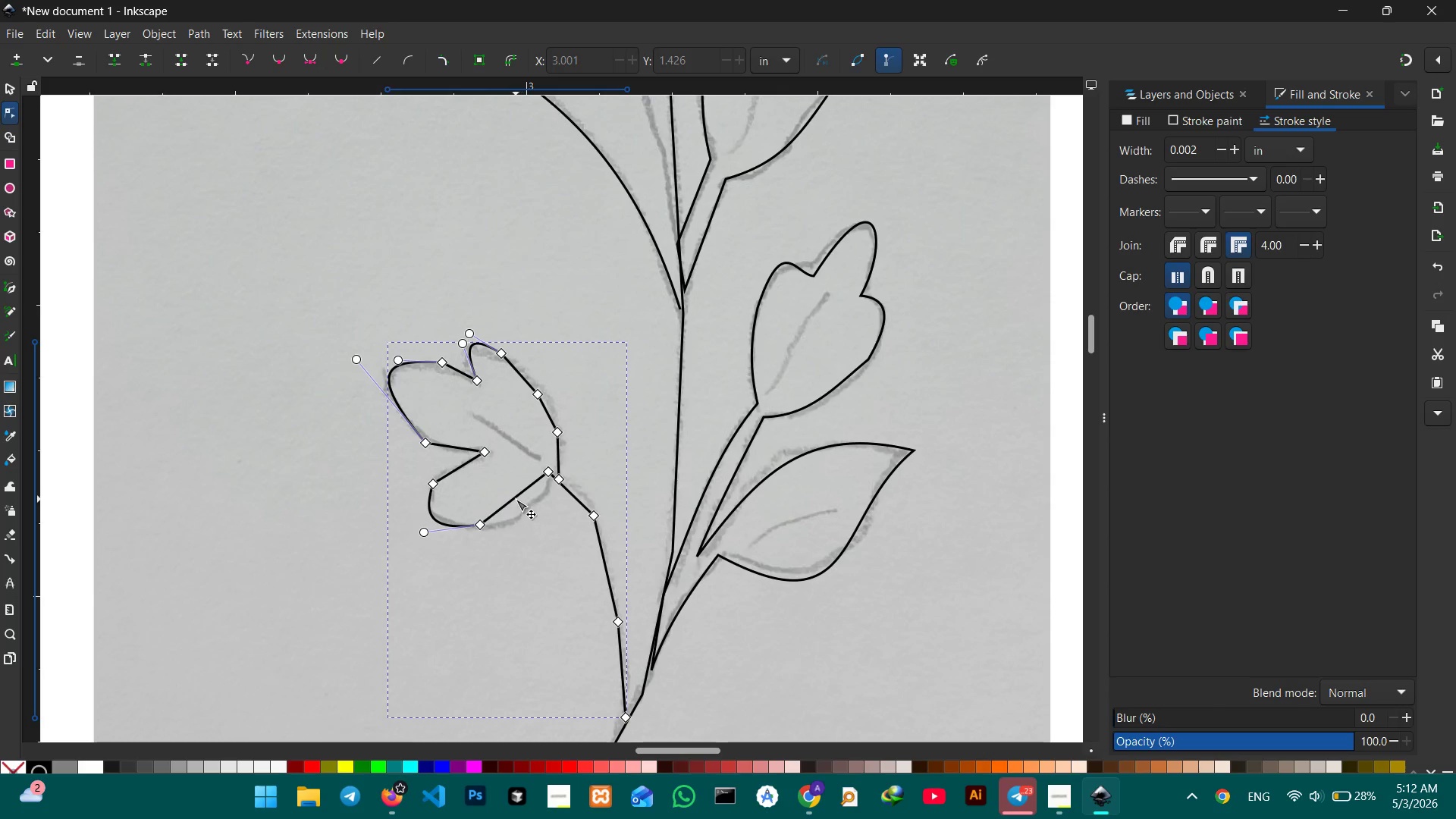 
left_click_drag(start_coordinate=[516, 499], to_coordinate=[527, 515])
 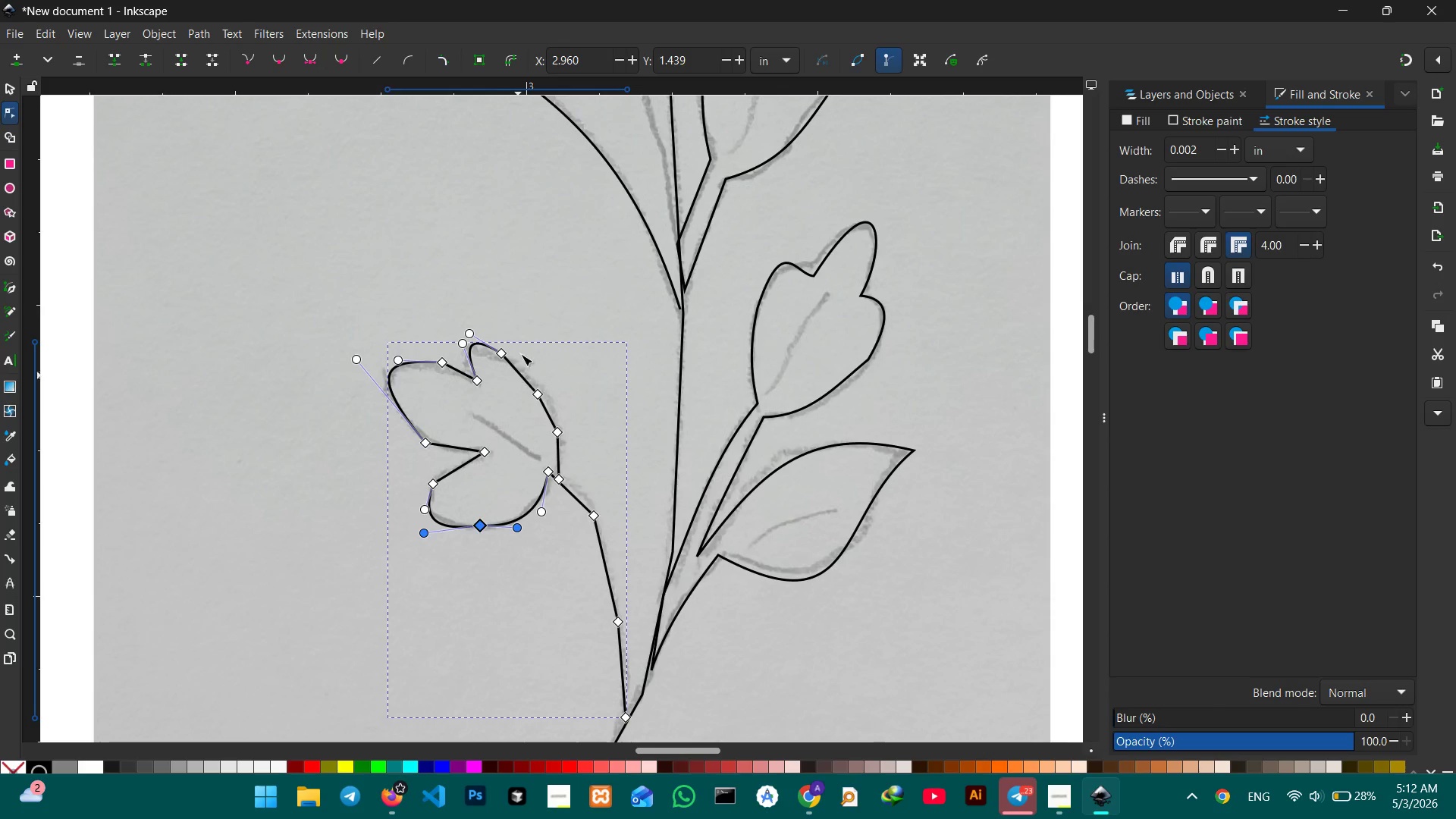 
left_click([532, 391])
 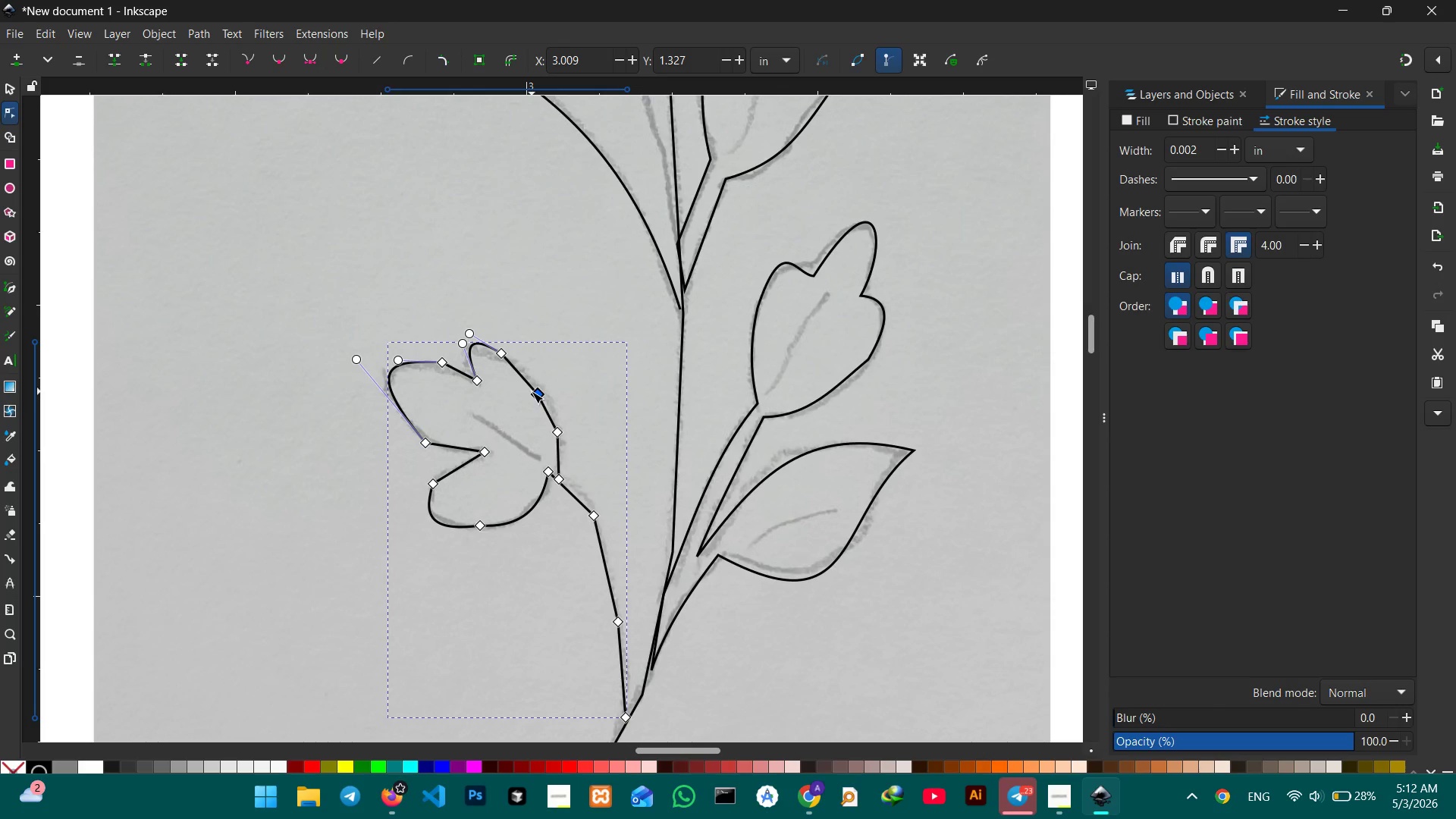 
key(Backspace)
 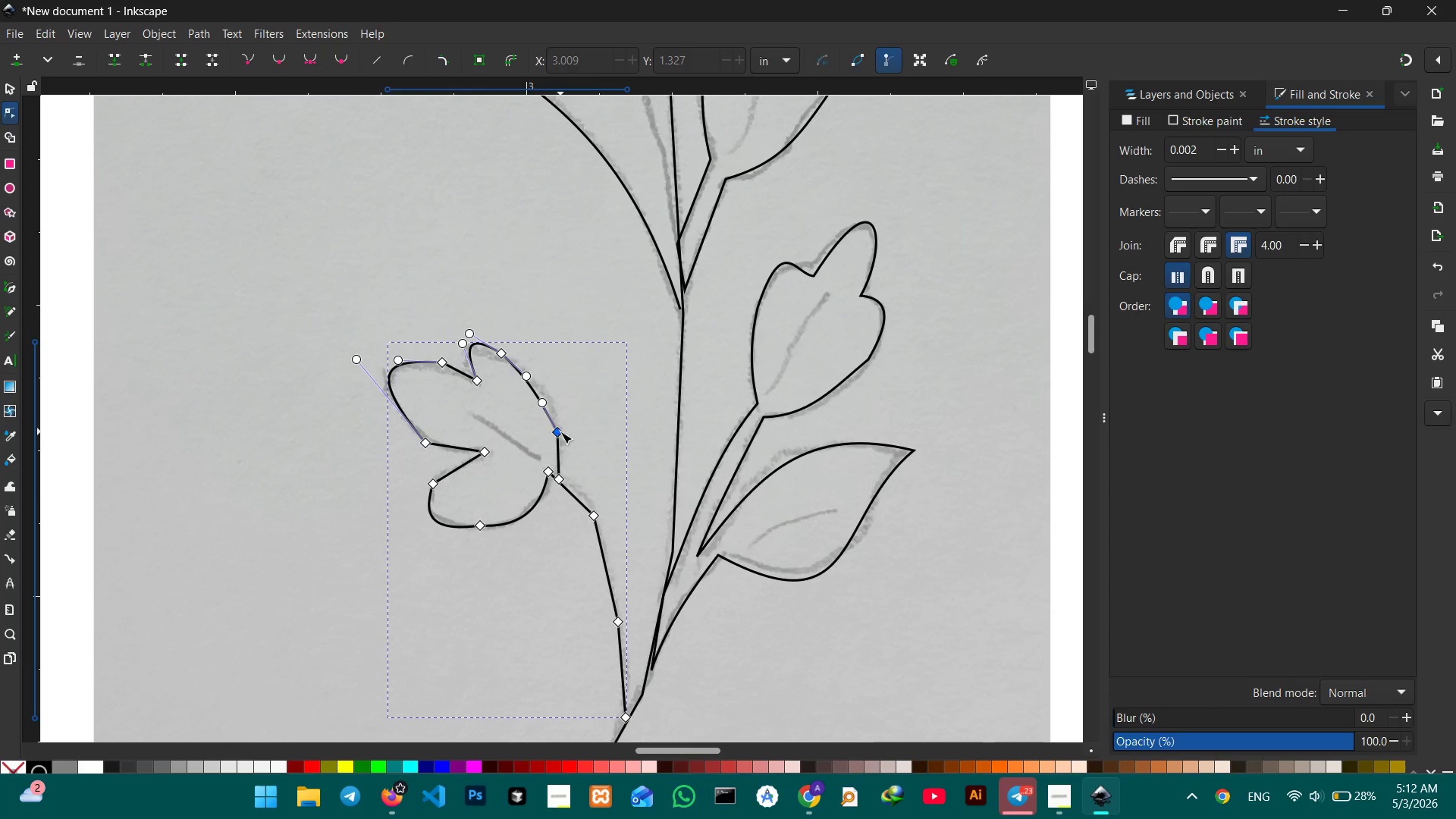 
key(Backspace)
 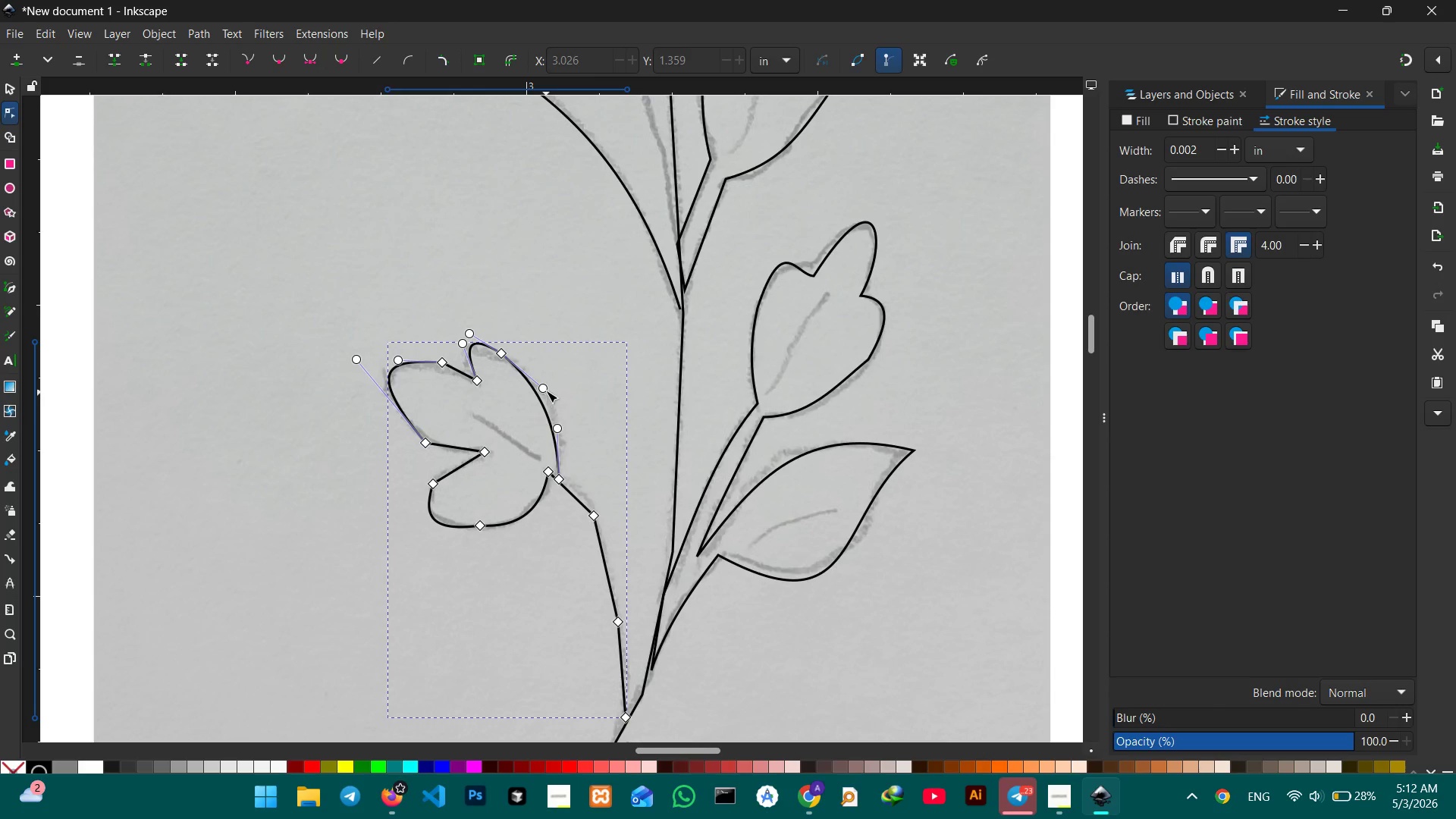 
left_click_drag(start_coordinate=[545, 389], to_coordinate=[566, 379])
 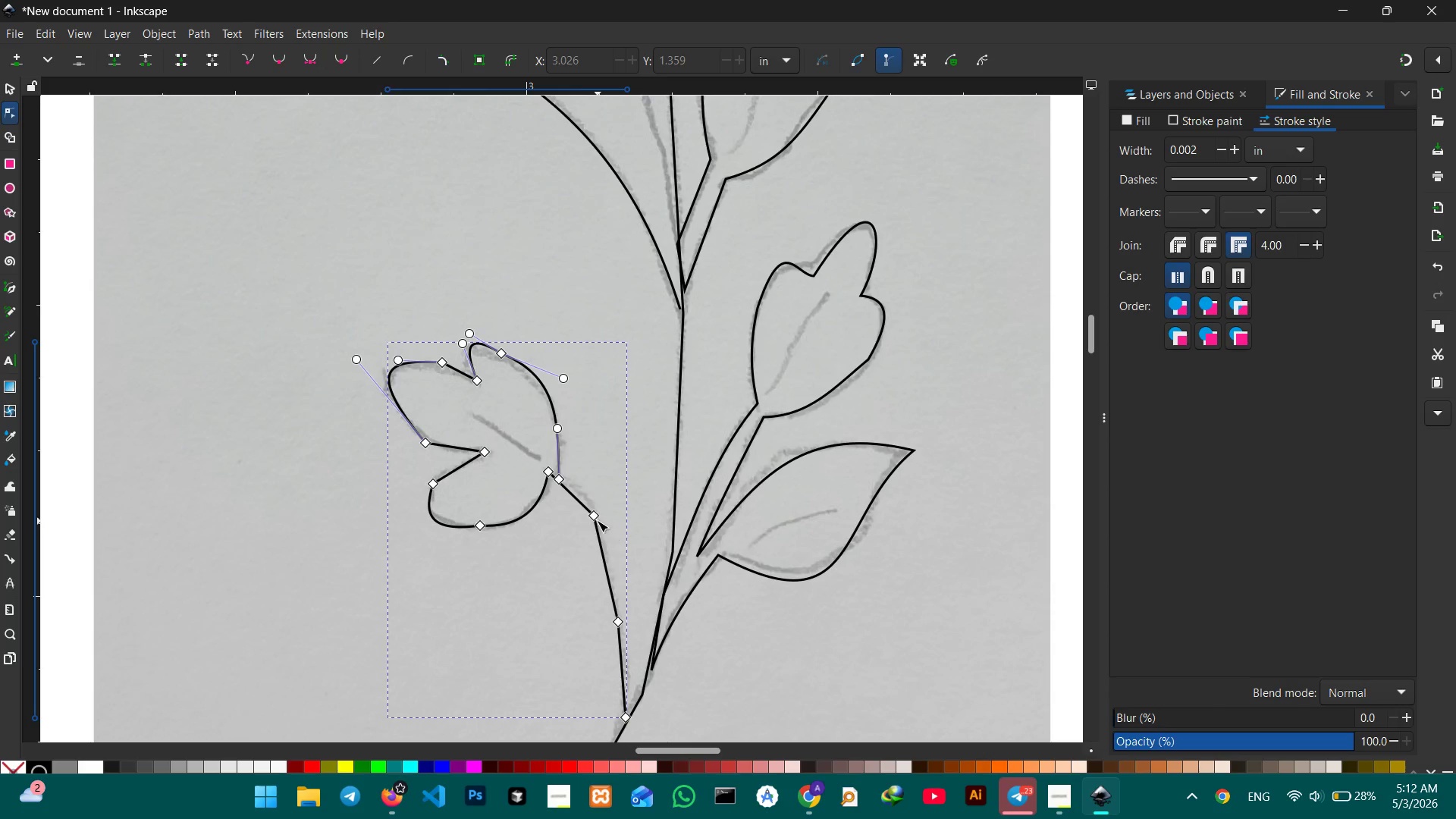 
left_click([595, 514])
 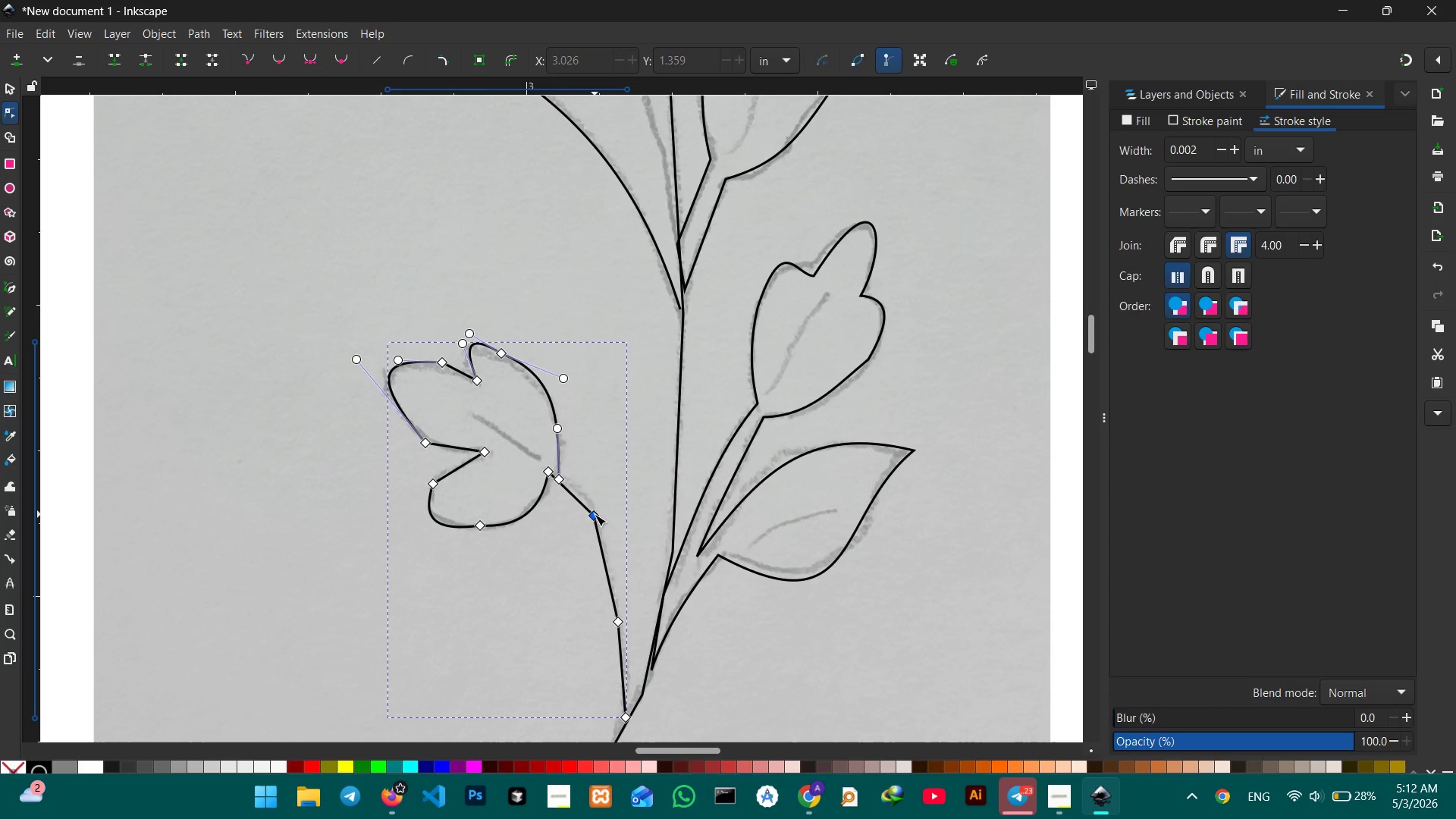 
key(Backspace)
 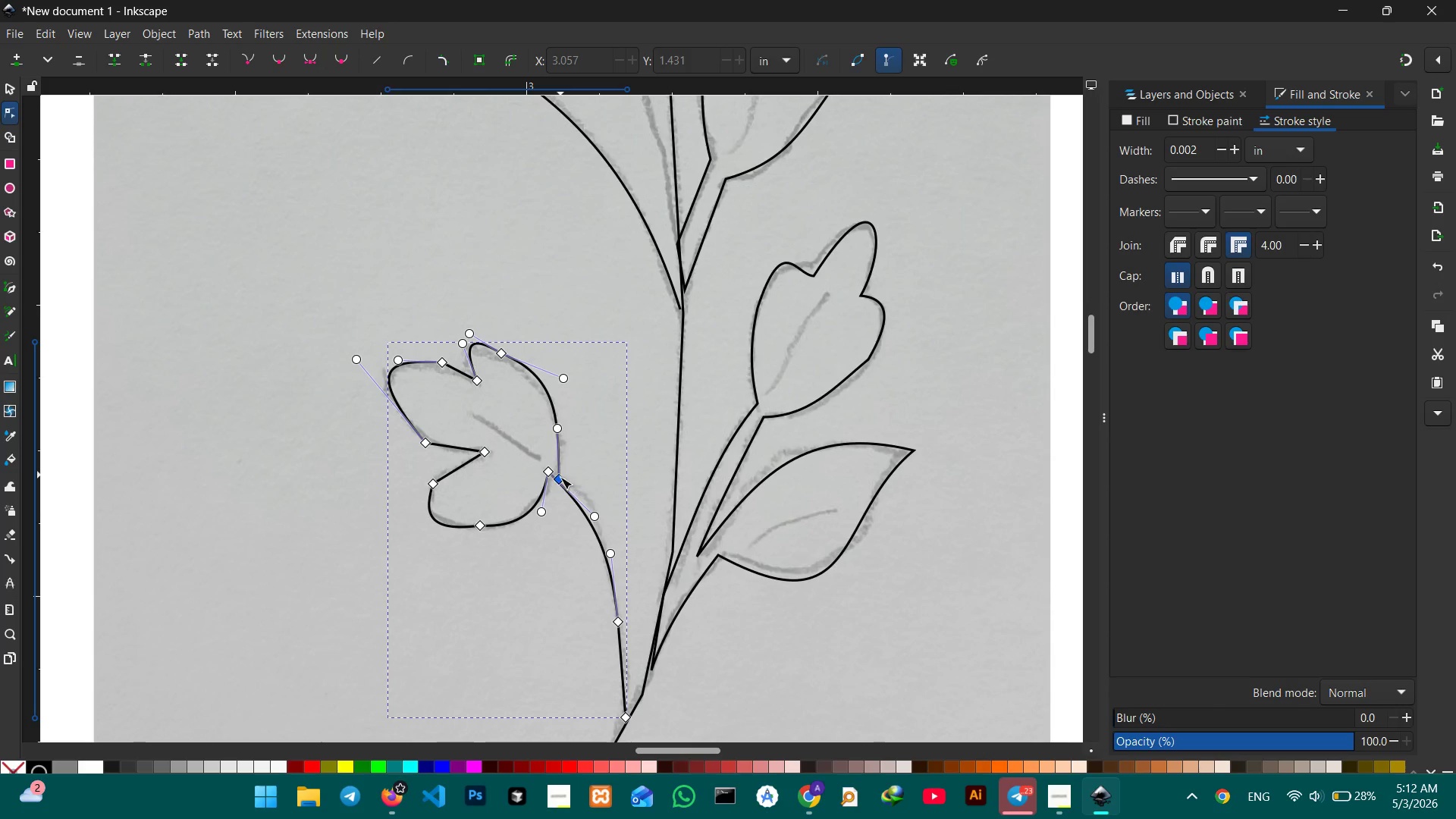 
left_click_drag(start_coordinate=[560, 479], to_coordinate=[552, 471])
 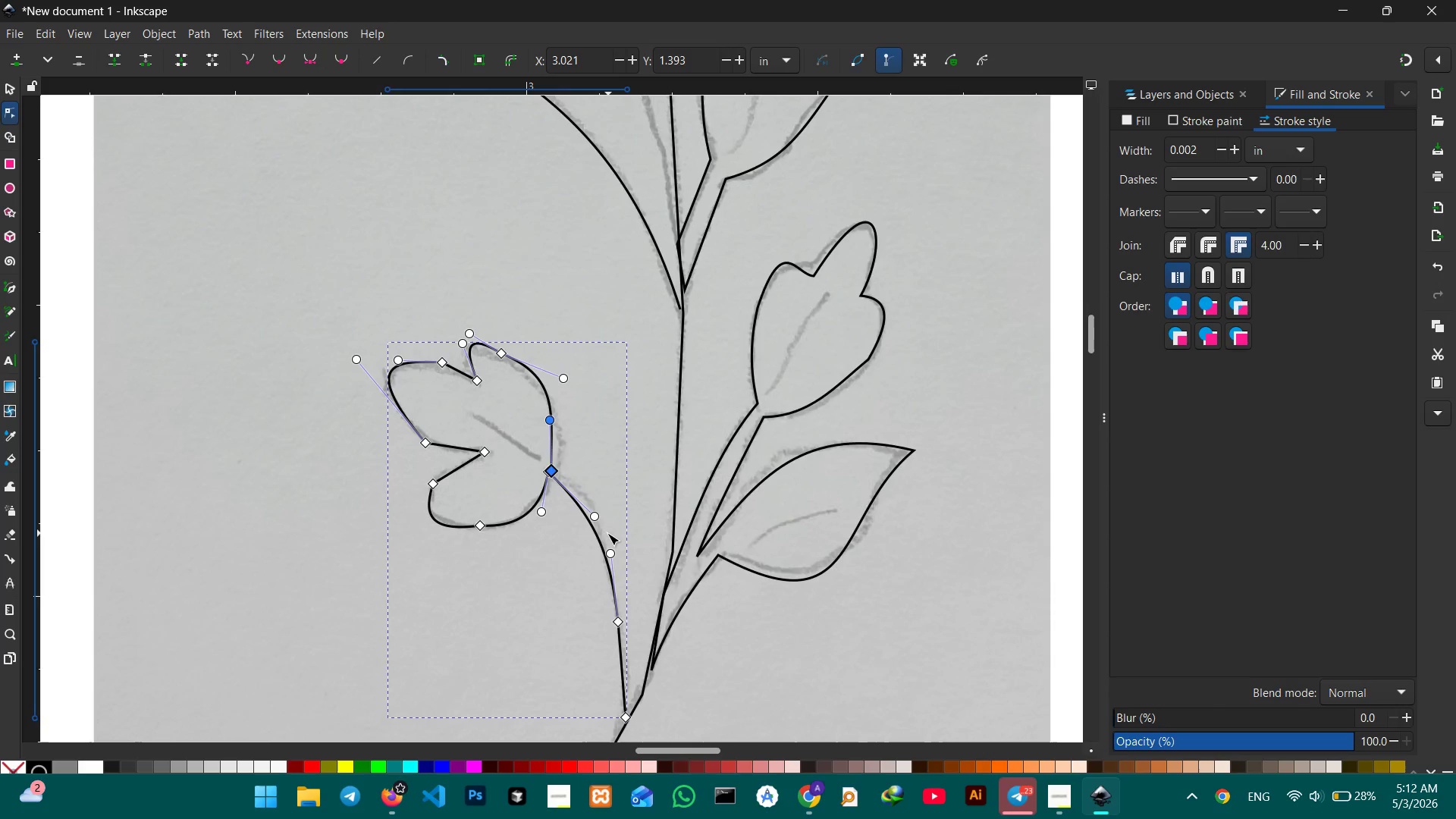 
scroll: coordinate [607, 533], scroll_direction: down, amount: 1.0
 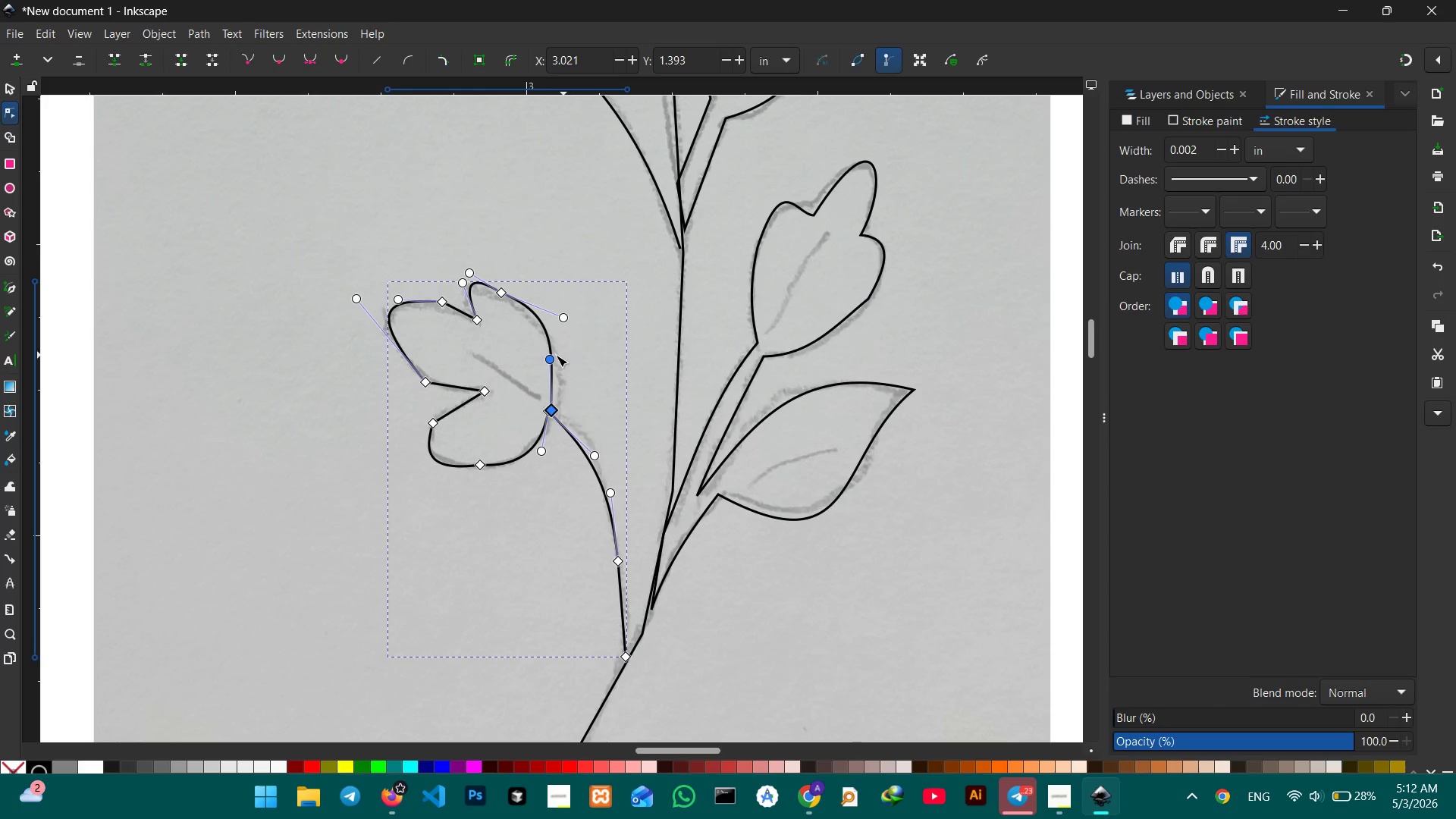 
left_click_drag(start_coordinate=[543, 356], to_coordinate=[555, 359])
 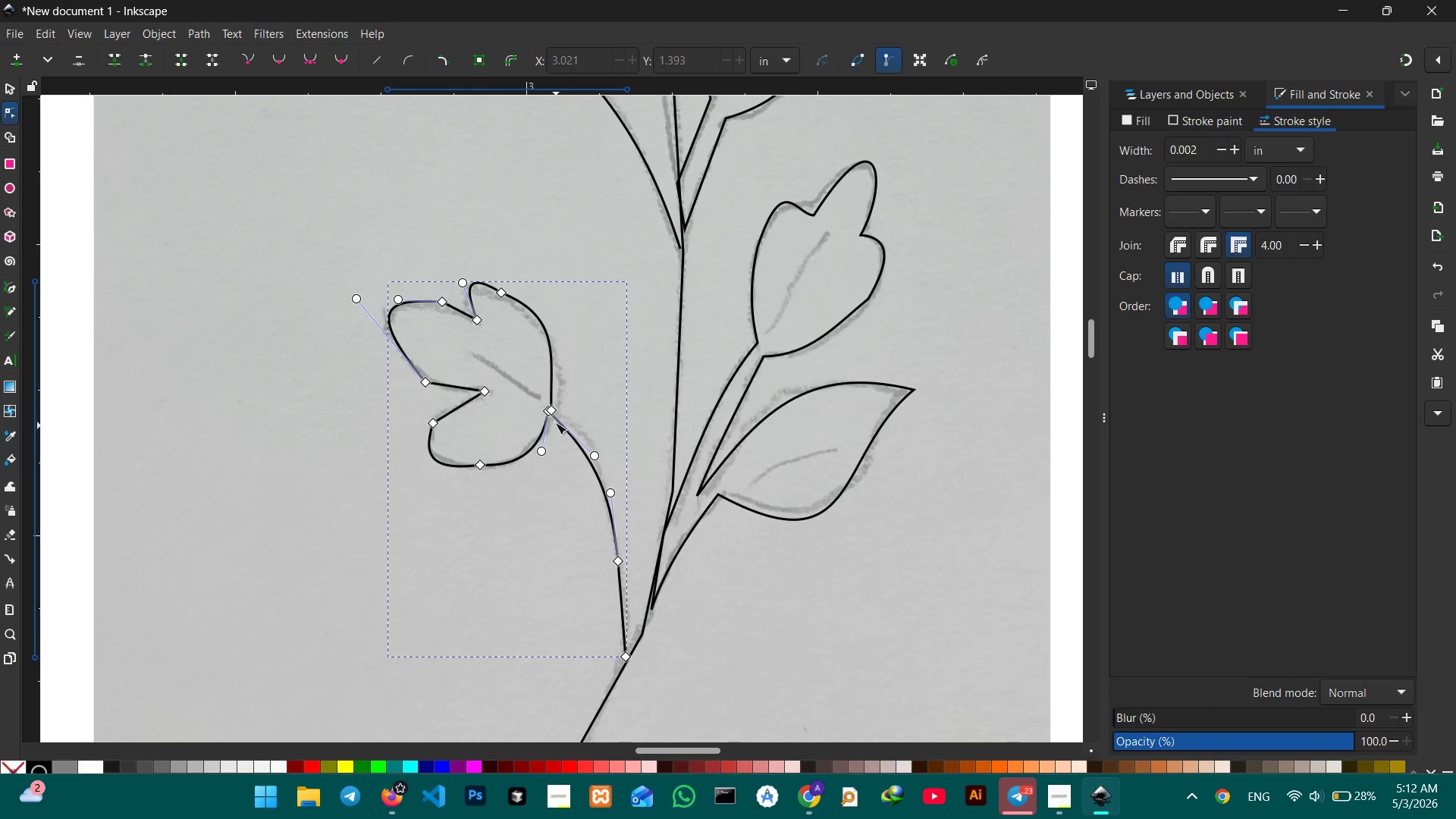 
left_click([554, 413])
 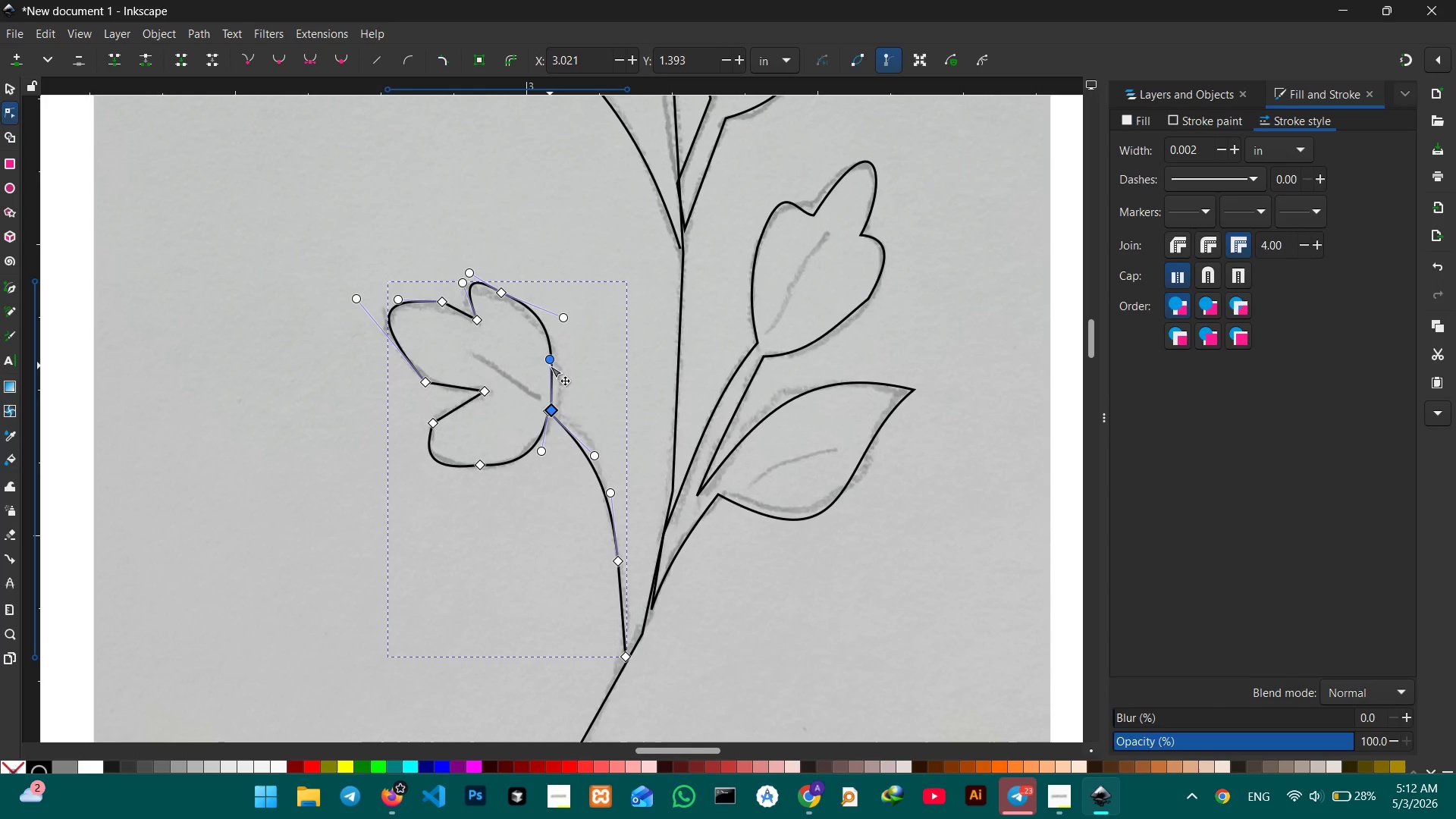 
left_click_drag(start_coordinate=[550, 362], to_coordinate=[563, 380])
 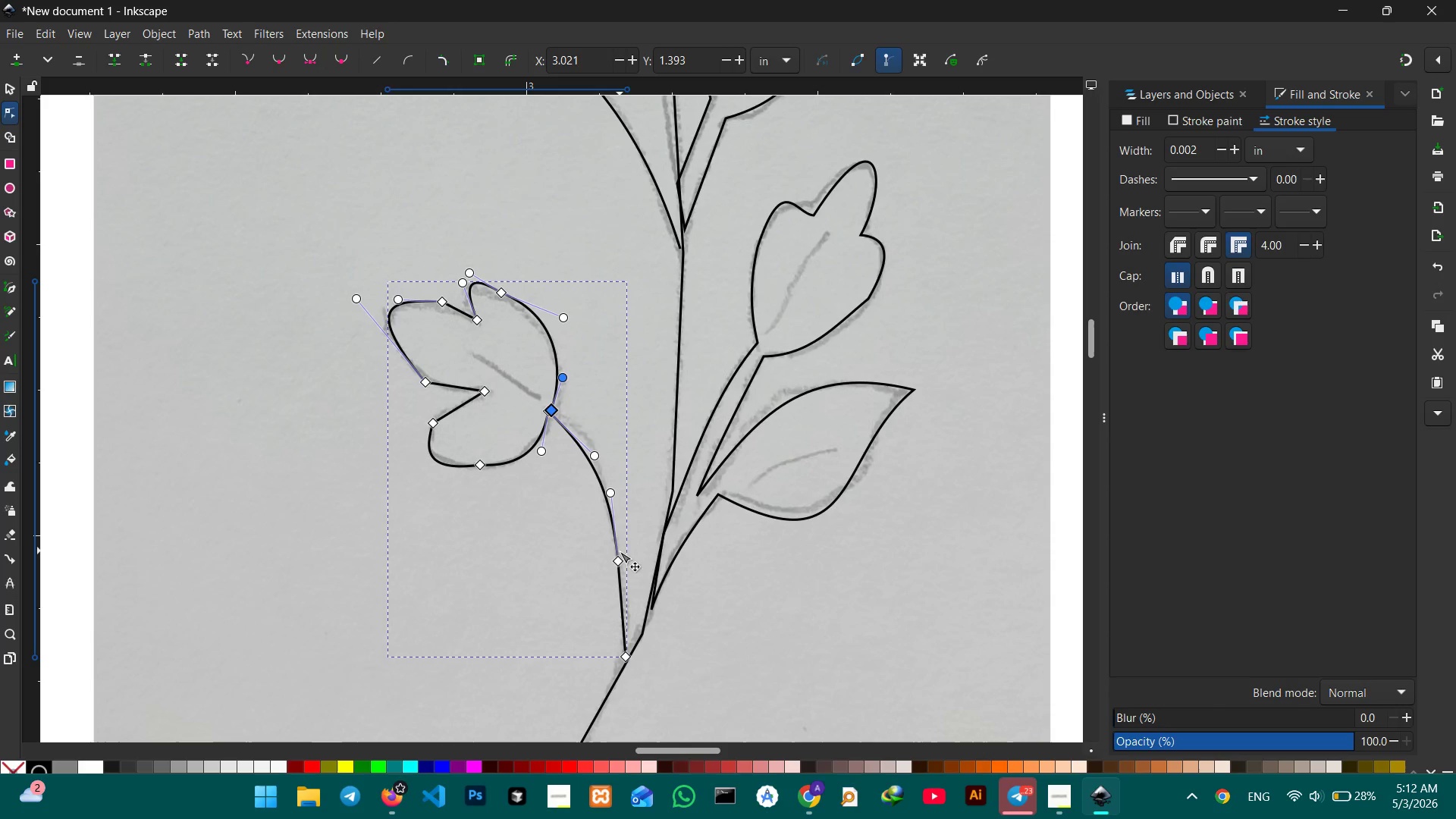 
left_click([619, 559])
 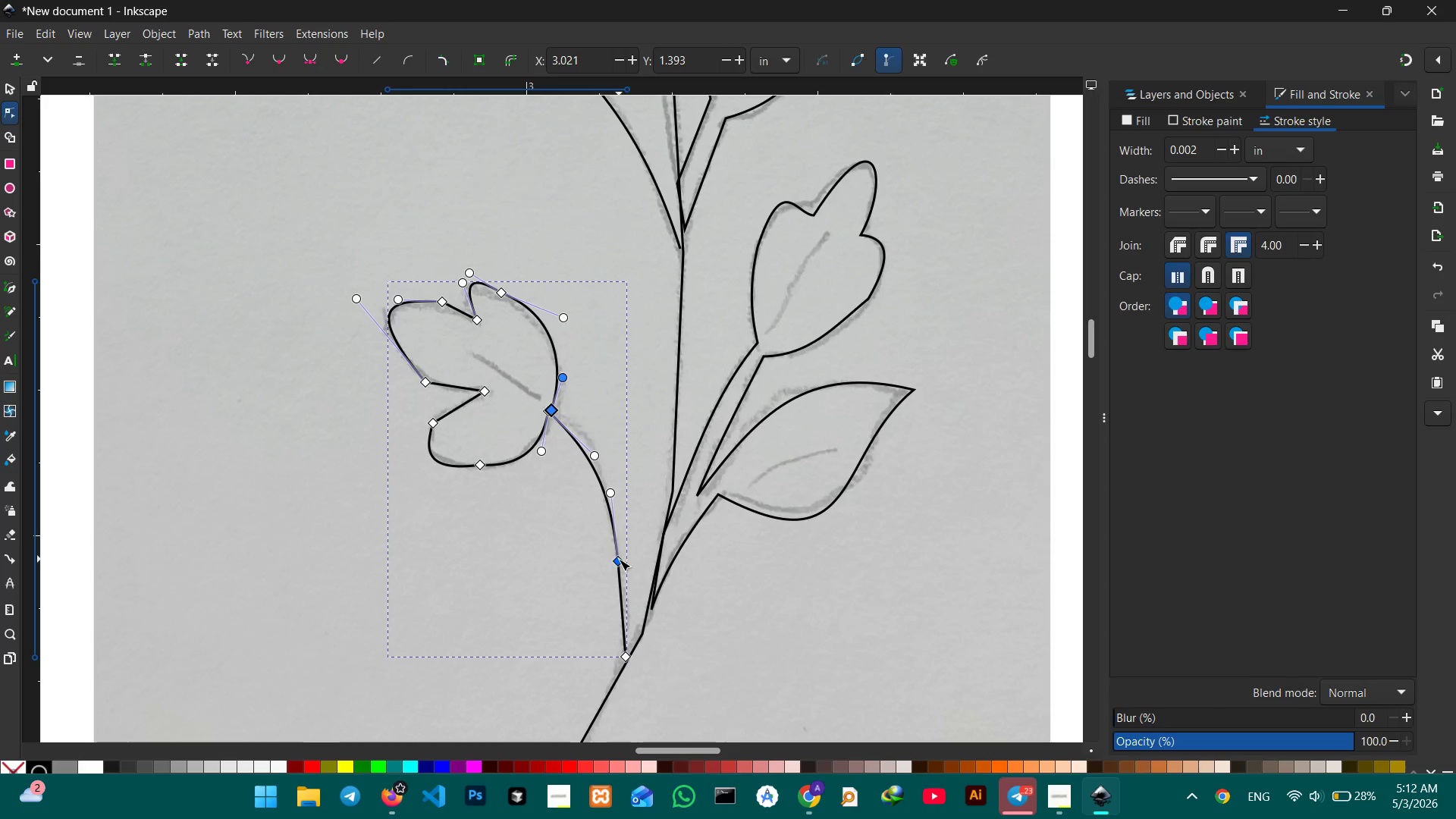 
key(Backspace)
 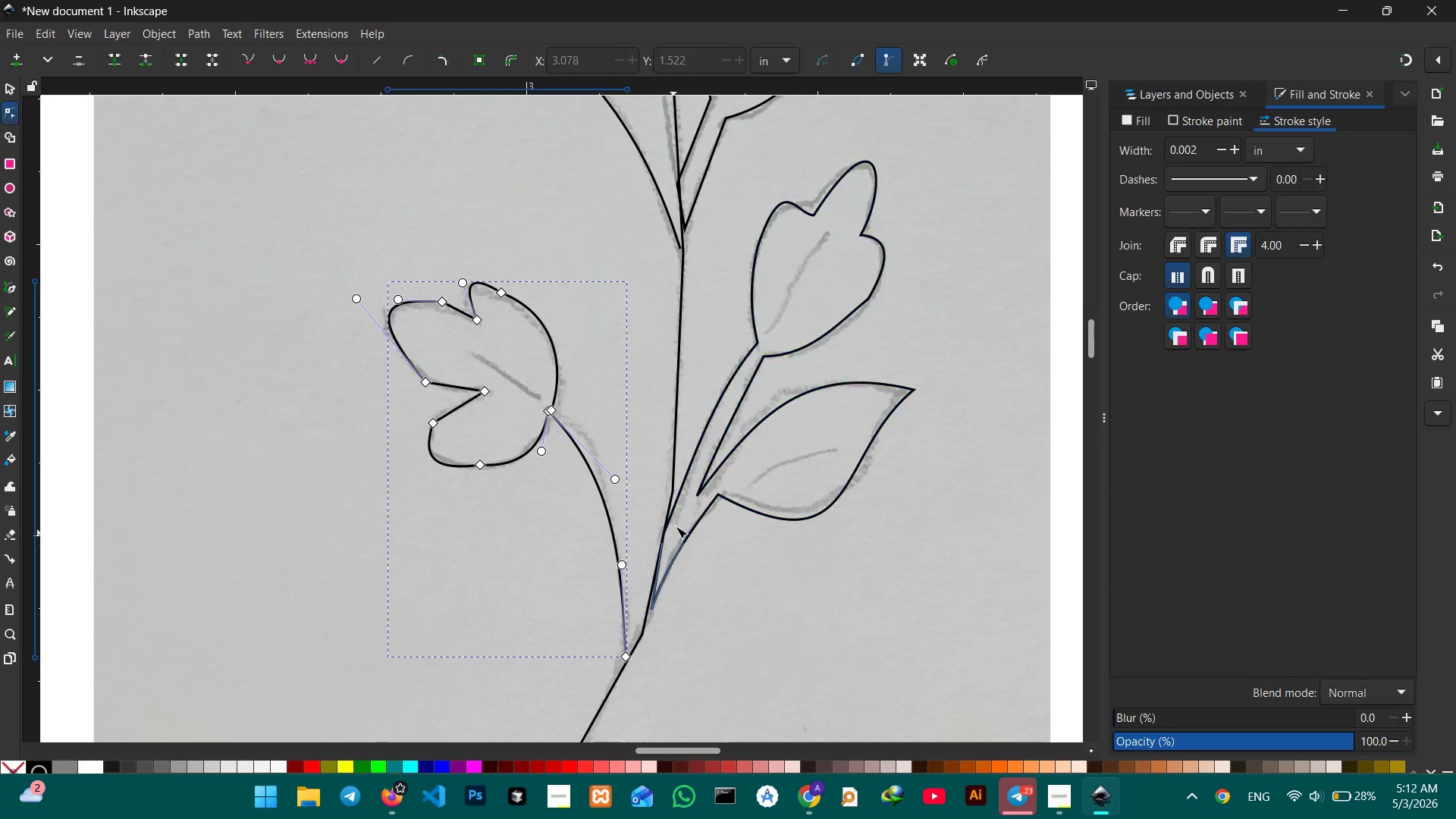 
scroll: coordinate [676, 522], scroll_direction: up, amount: 3.0
 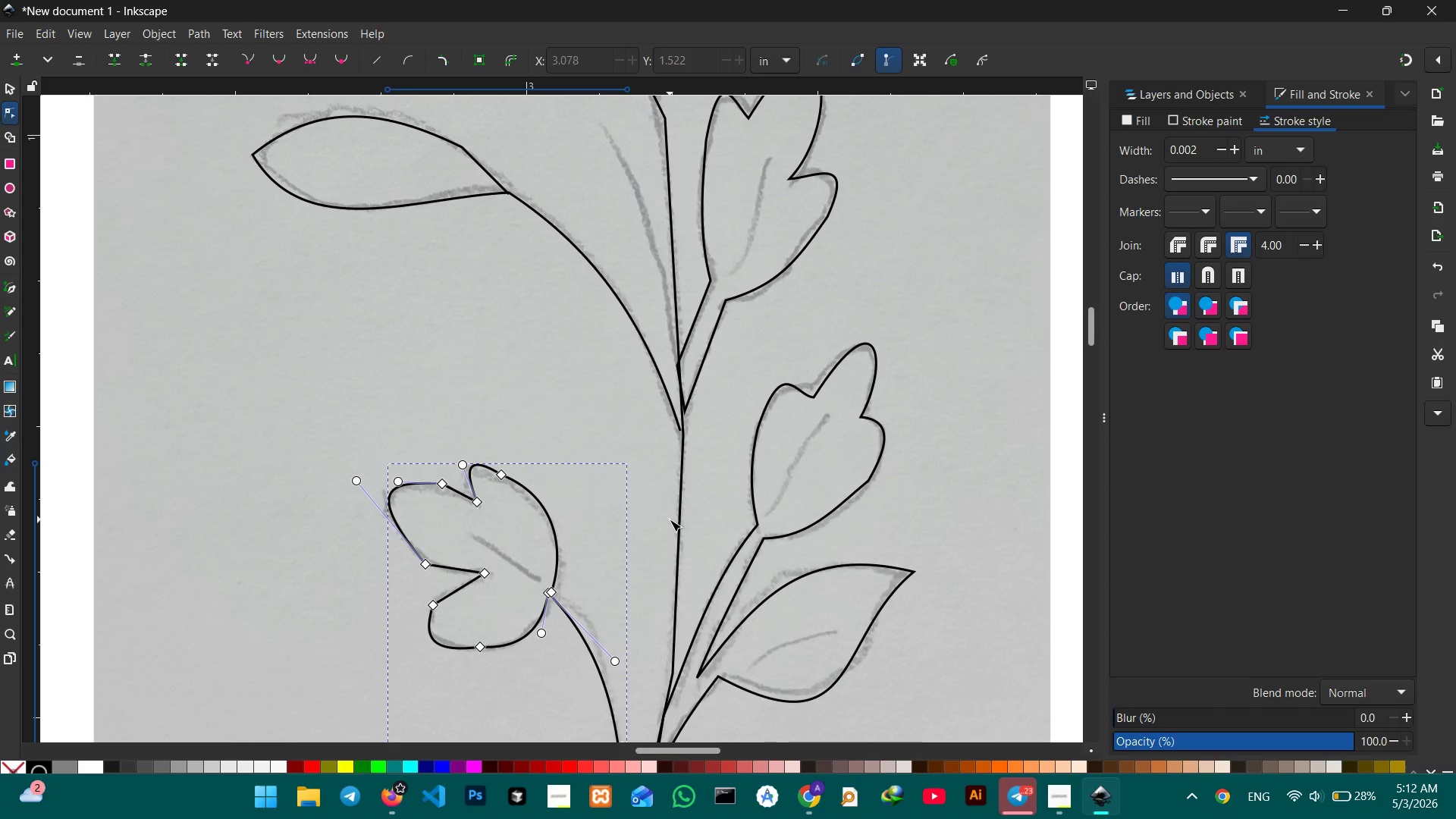 
scroll: coordinate [670, 519], scroll_direction: down, amount: 4.0
 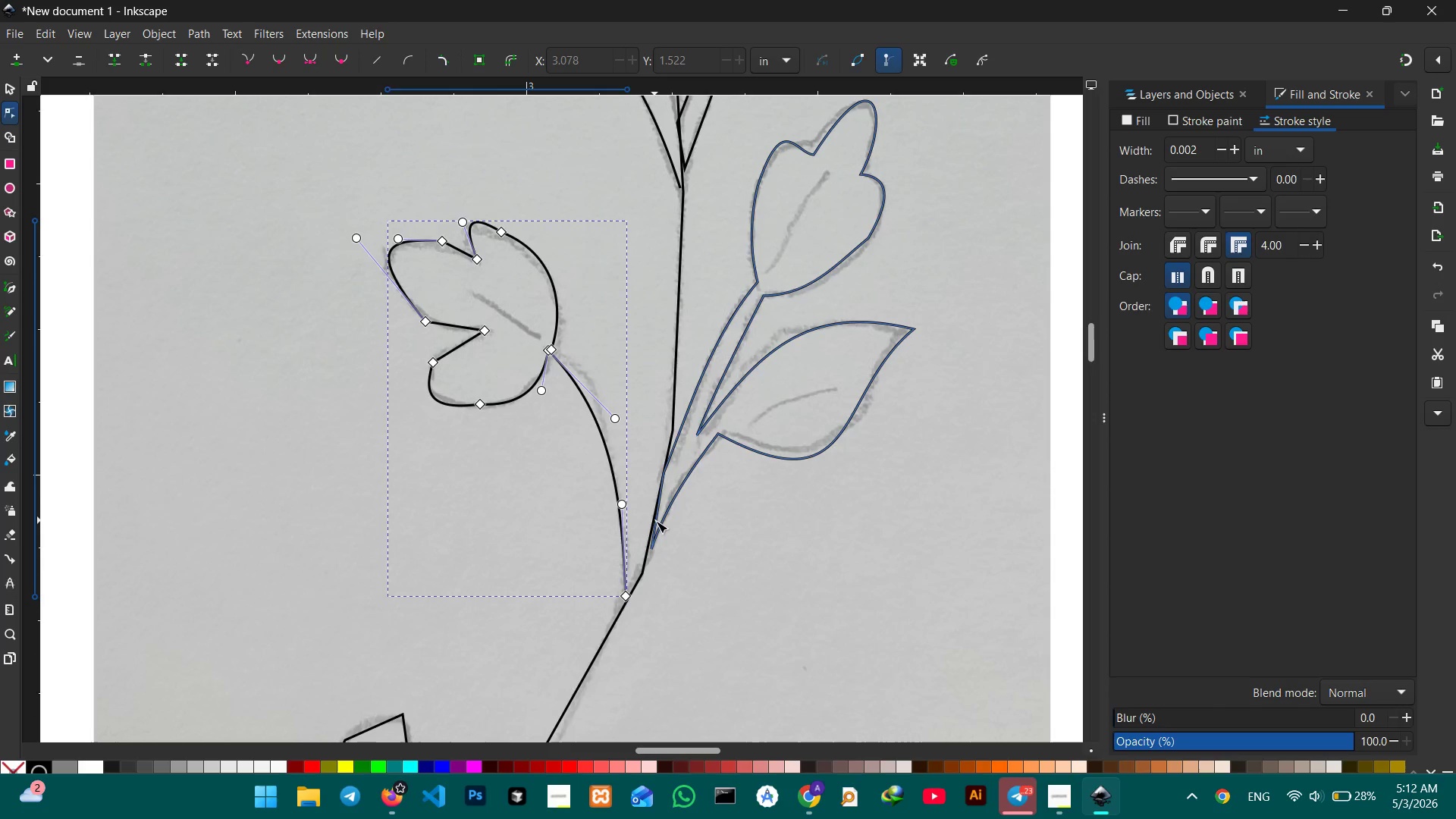 
left_click([657, 522])
 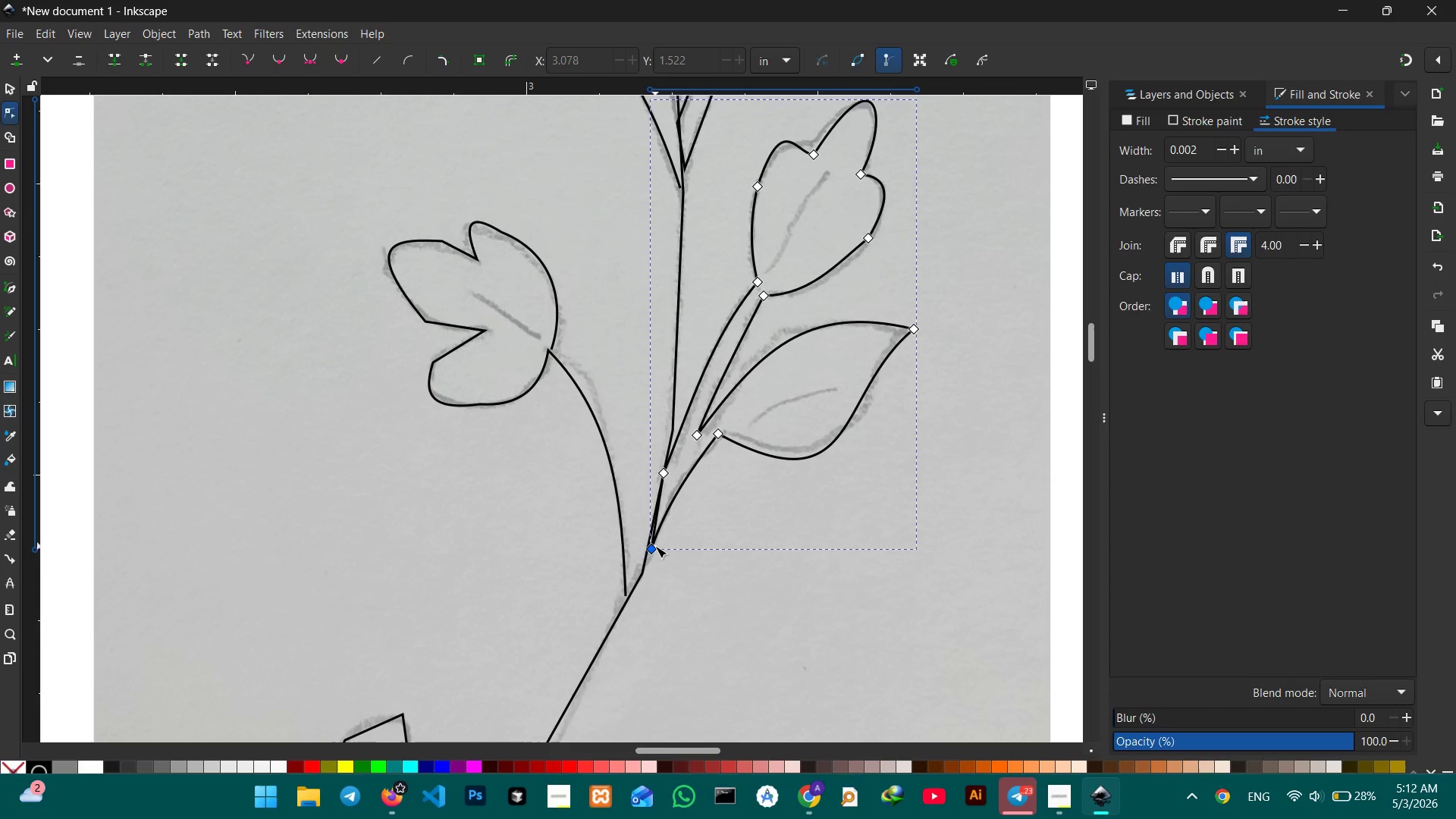 
left_click_drag(start_coordinate=[652, 549], to_coordinate=[648, 551])
 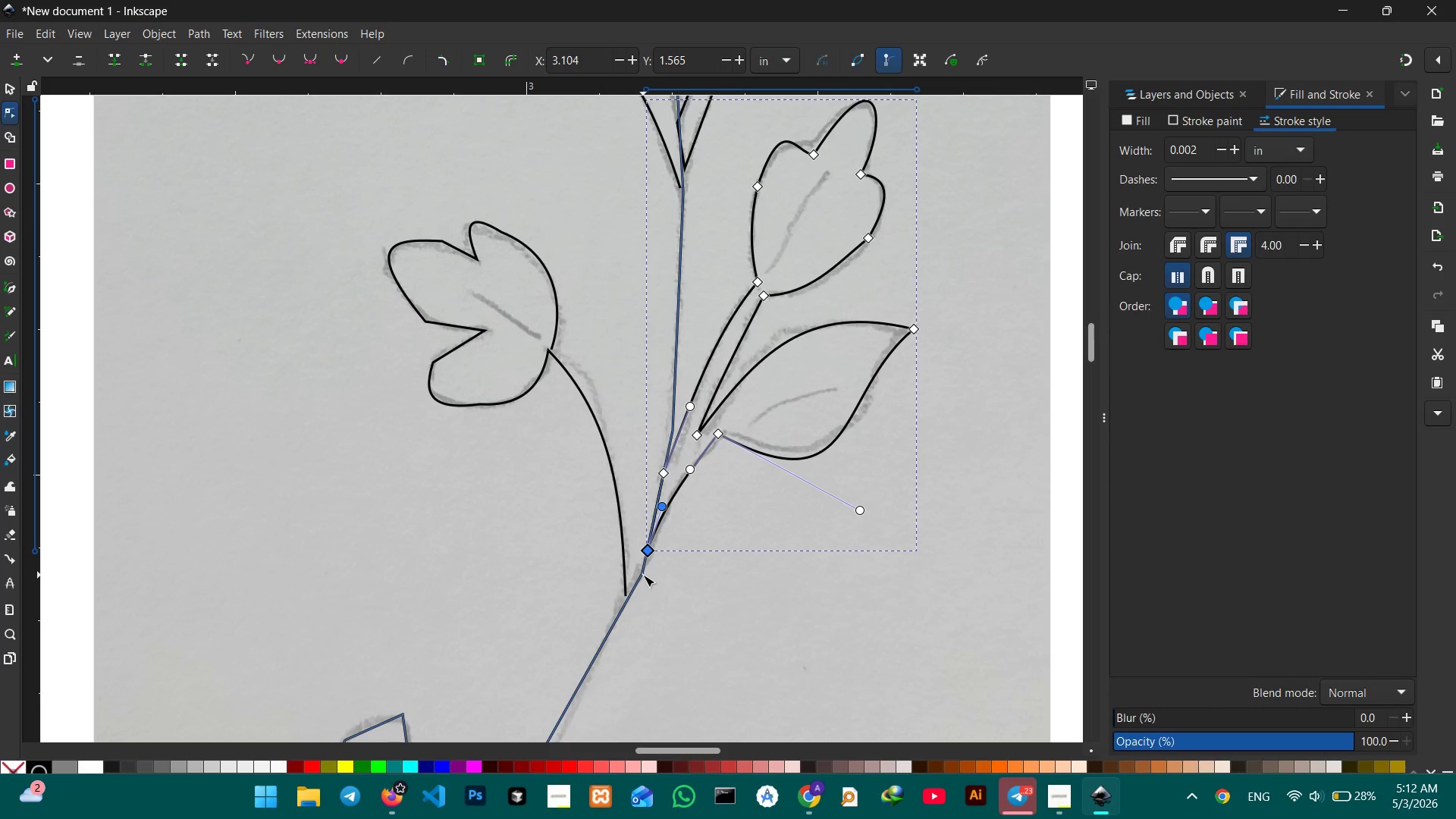 
left_click([643, 575])
 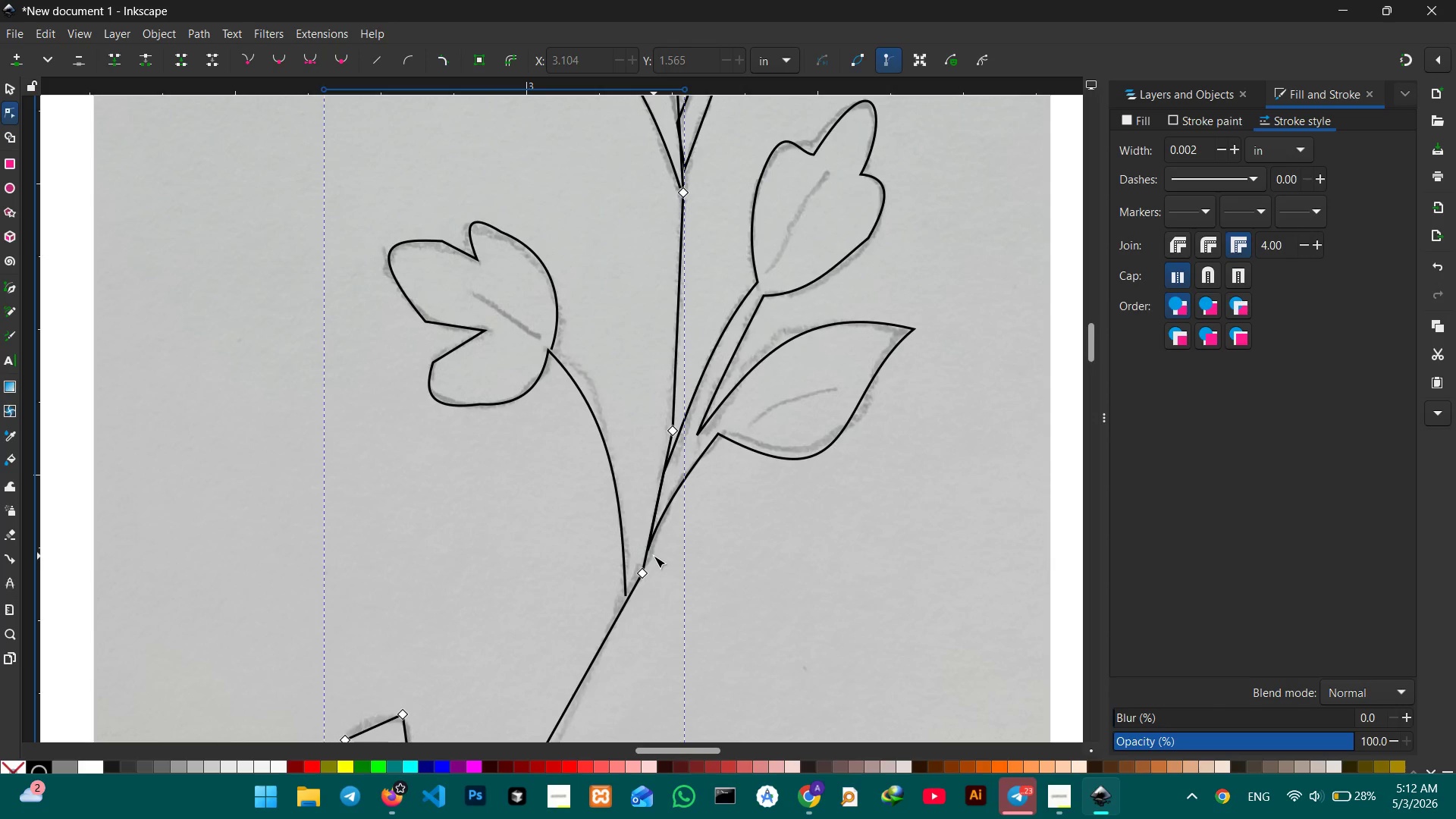 
scroll: coordinate [654, 556], scroll_direction: down, amount: 1.0
 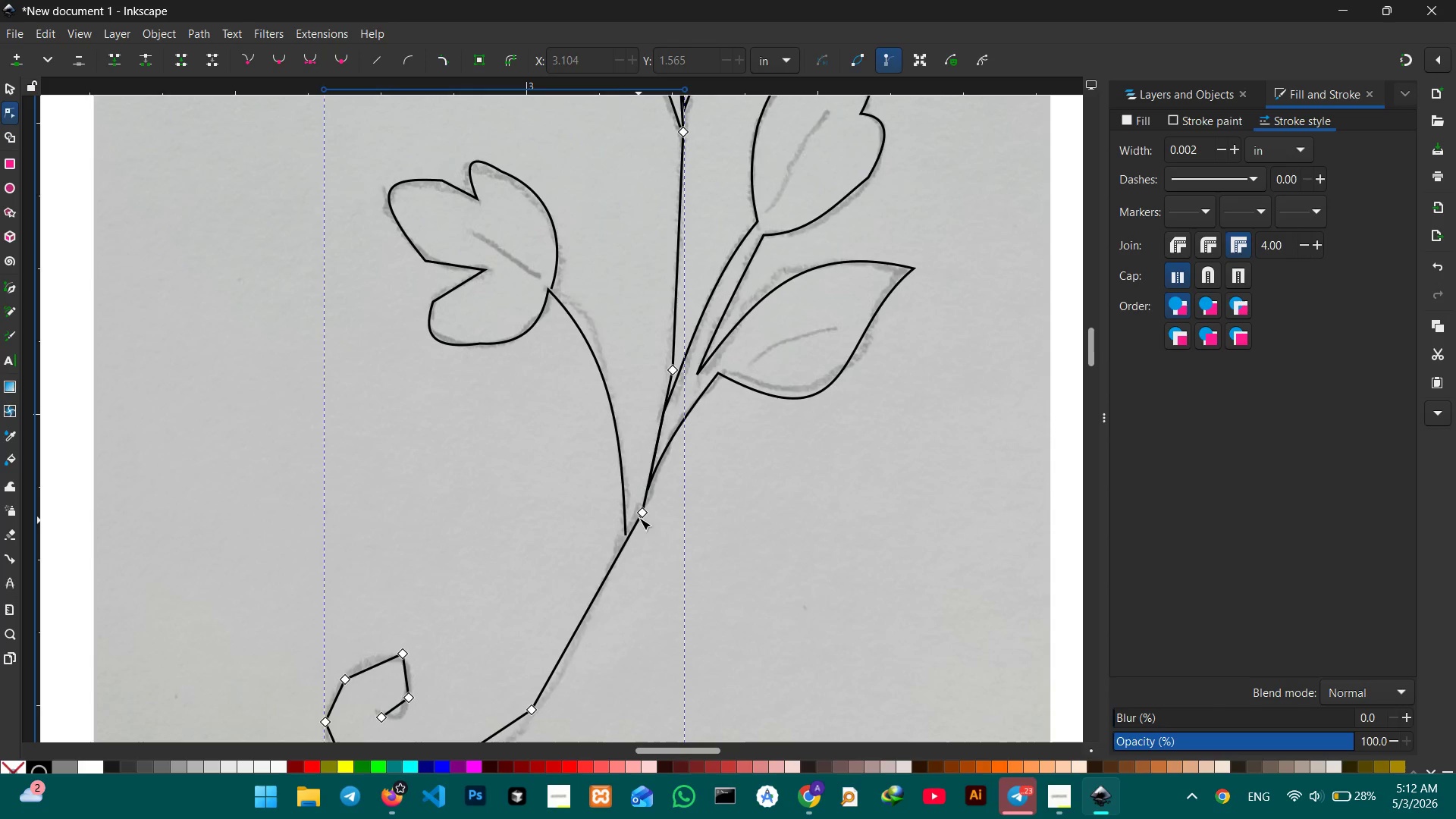 
left_click([640, 513])
 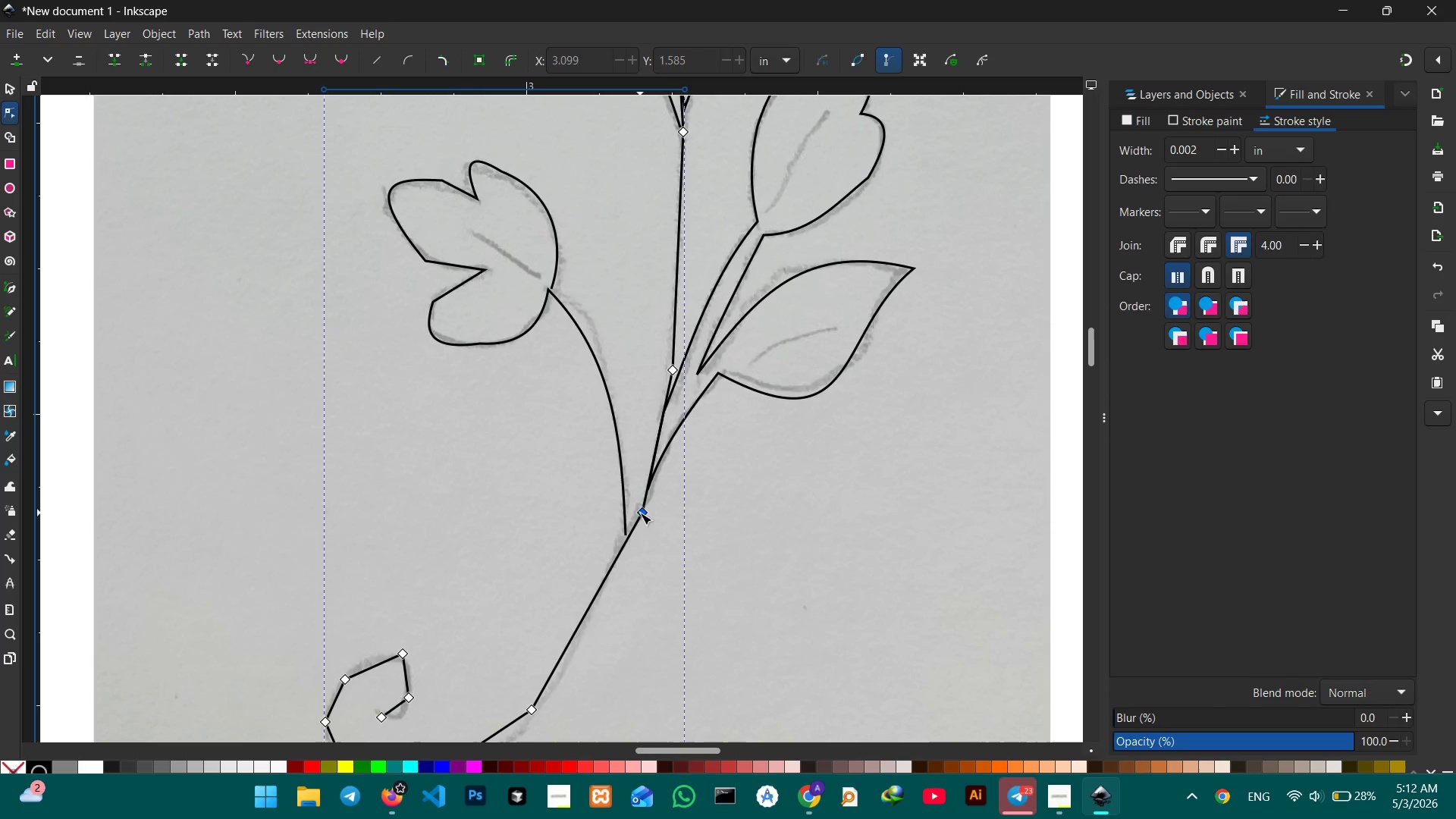 
key(Backspace)
 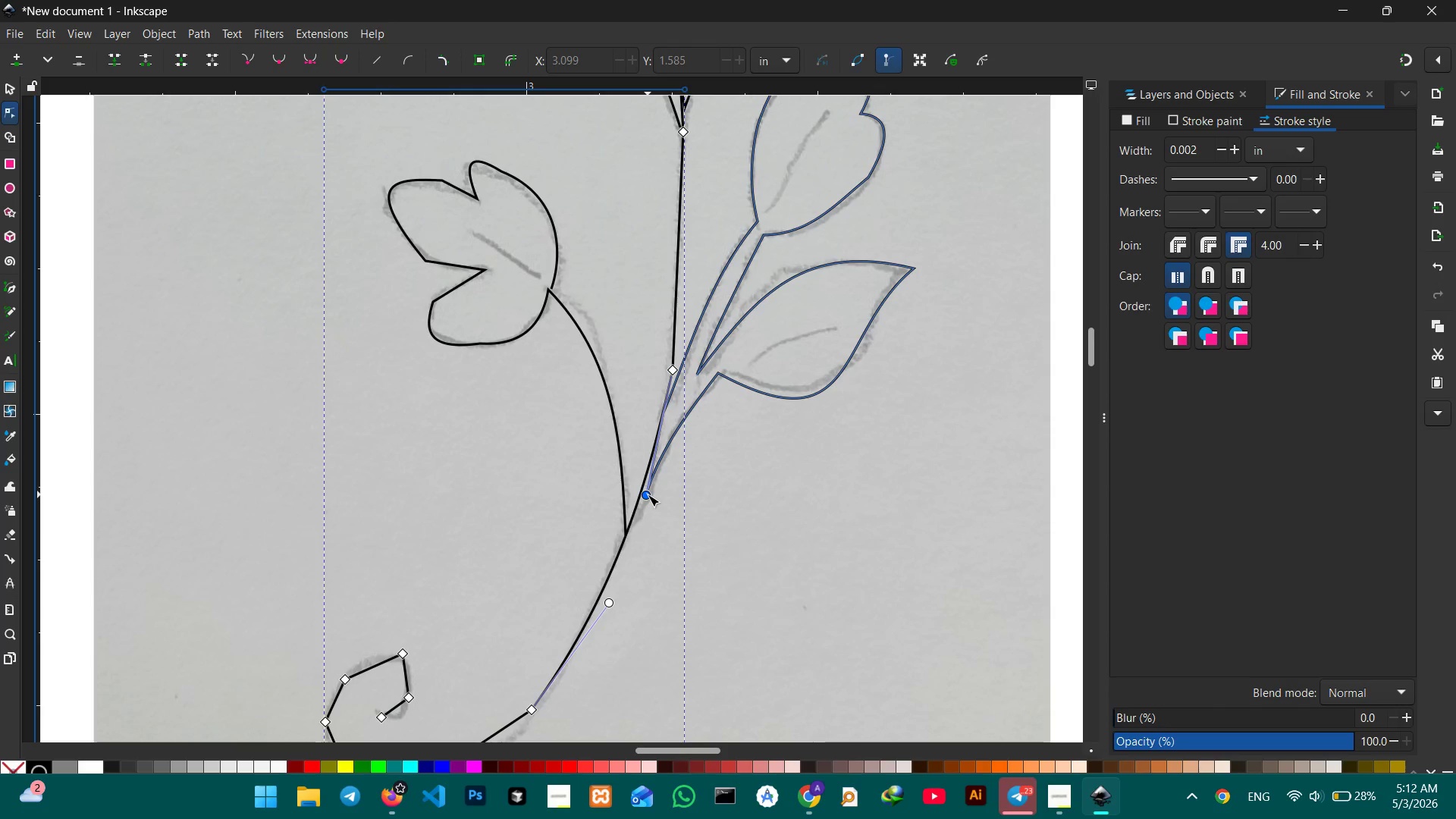 
left_click_drag(start_coordinate=[646, 496], to_coordinate=[655, 500])
 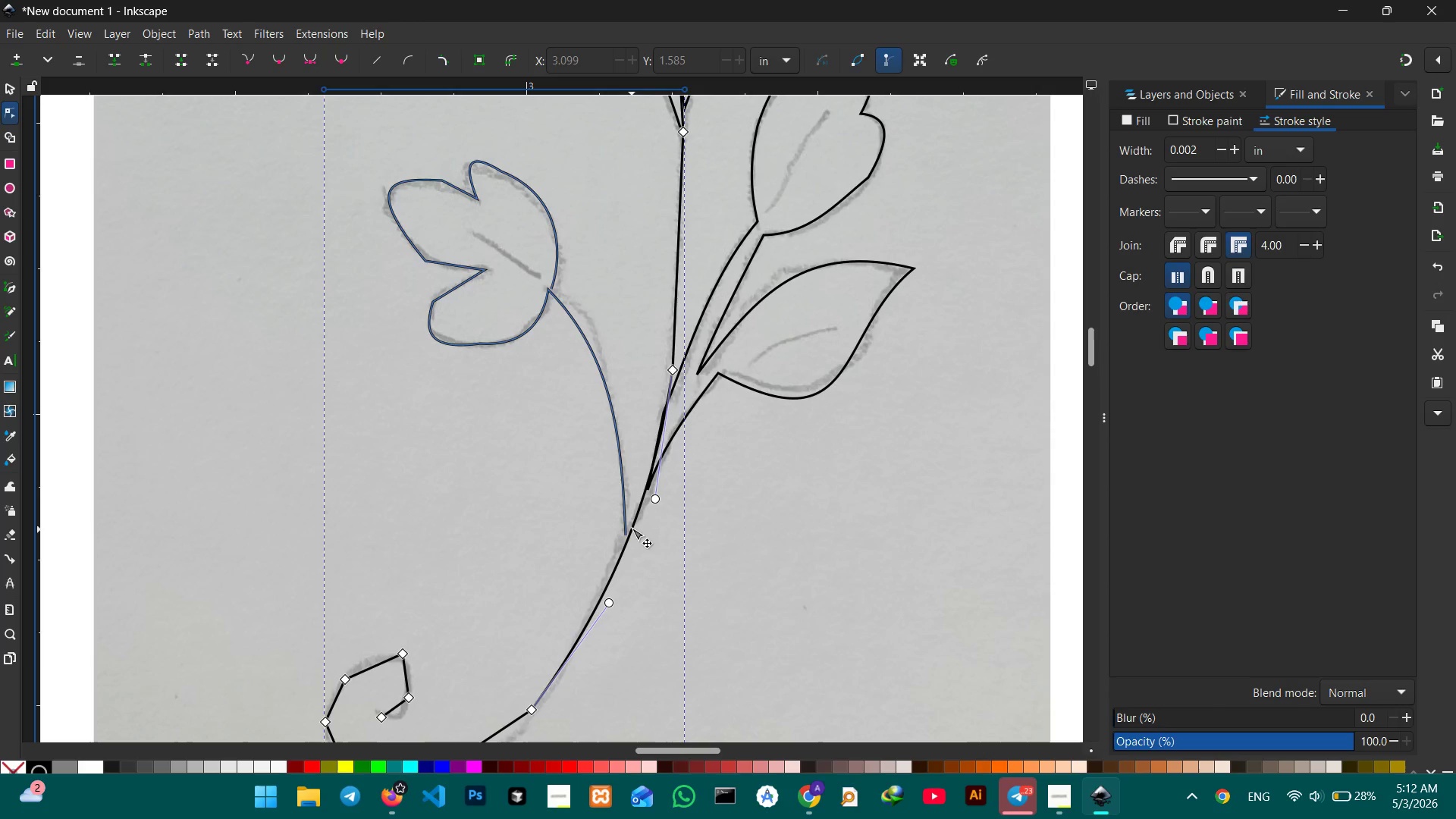 
scroll: coordinate [632, 524], scroll_direction: down, amount: 2.0
 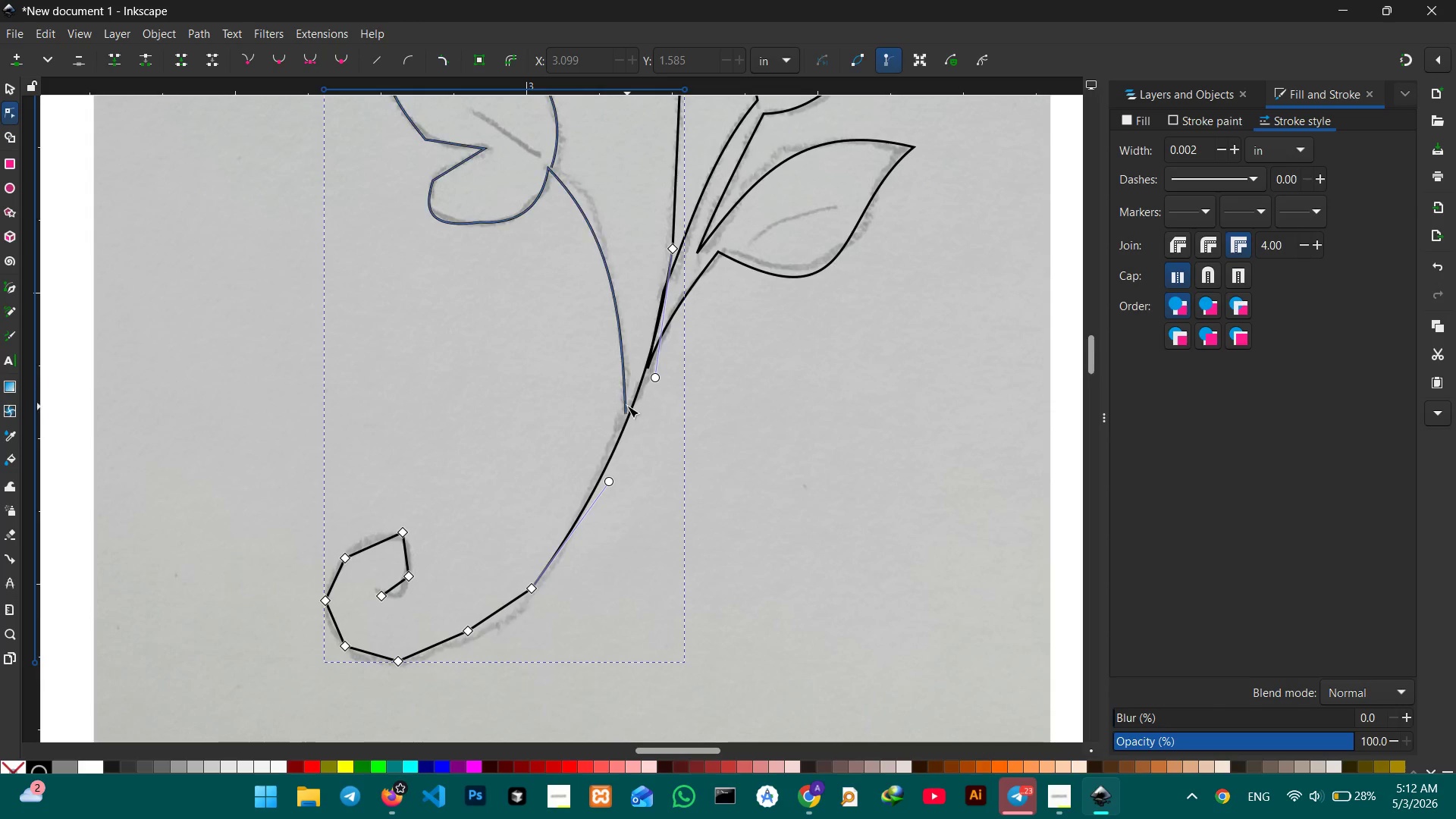 
left_click([627, 406])
 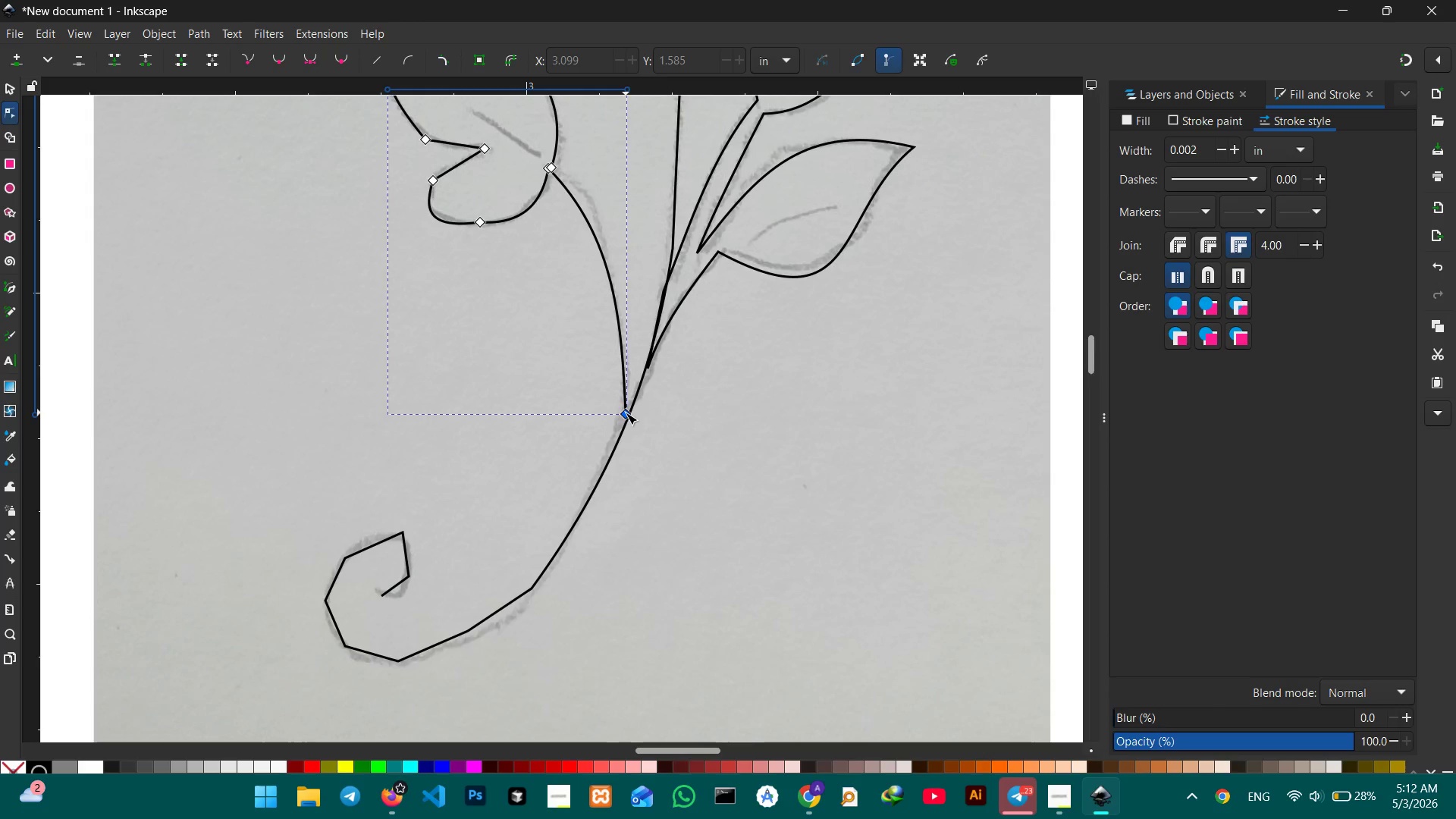 
left_click_drag(start_coordinate=[626, 413], to_coordinate=[628, 418])
 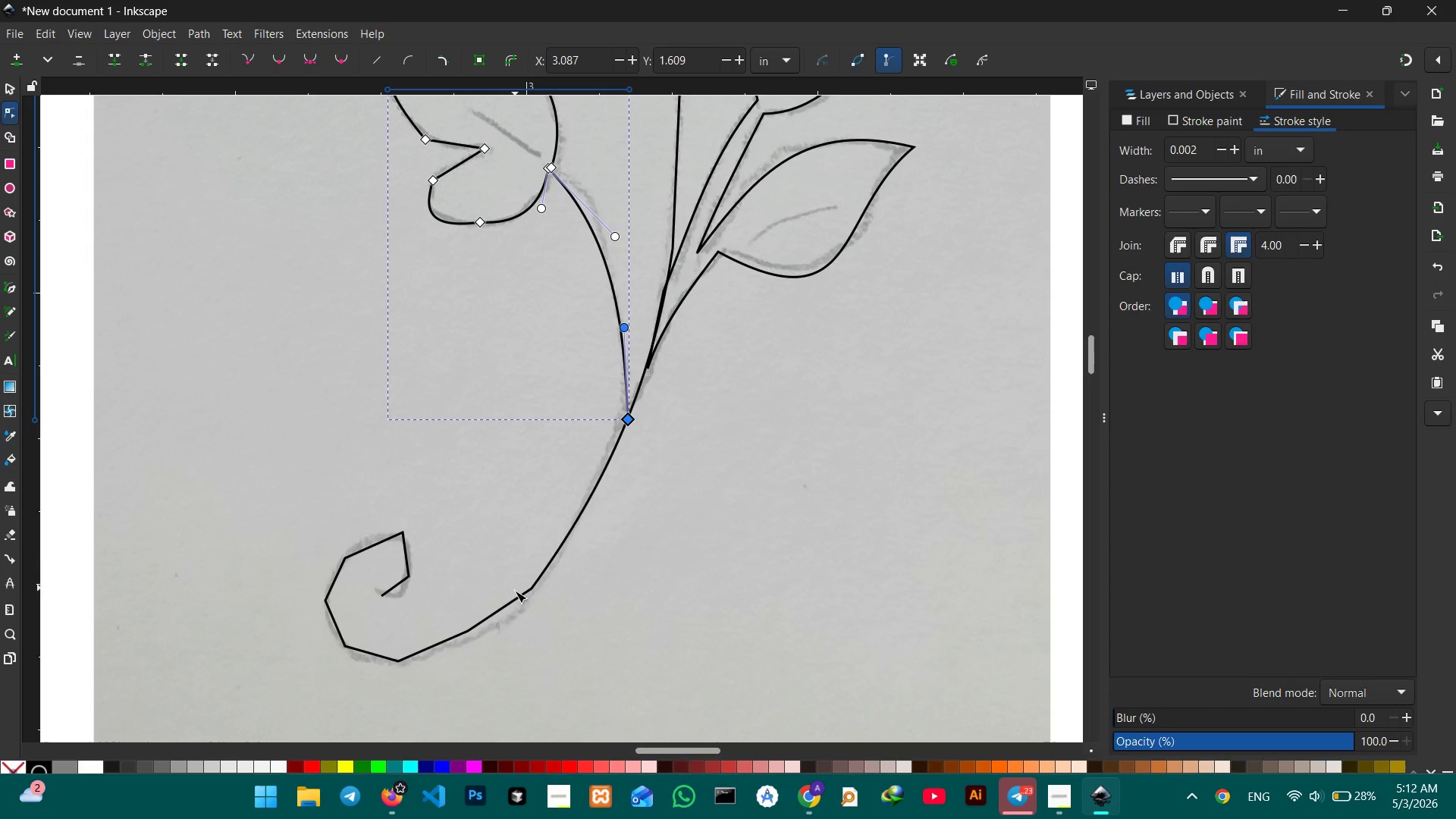 
left_click([515, 600])
 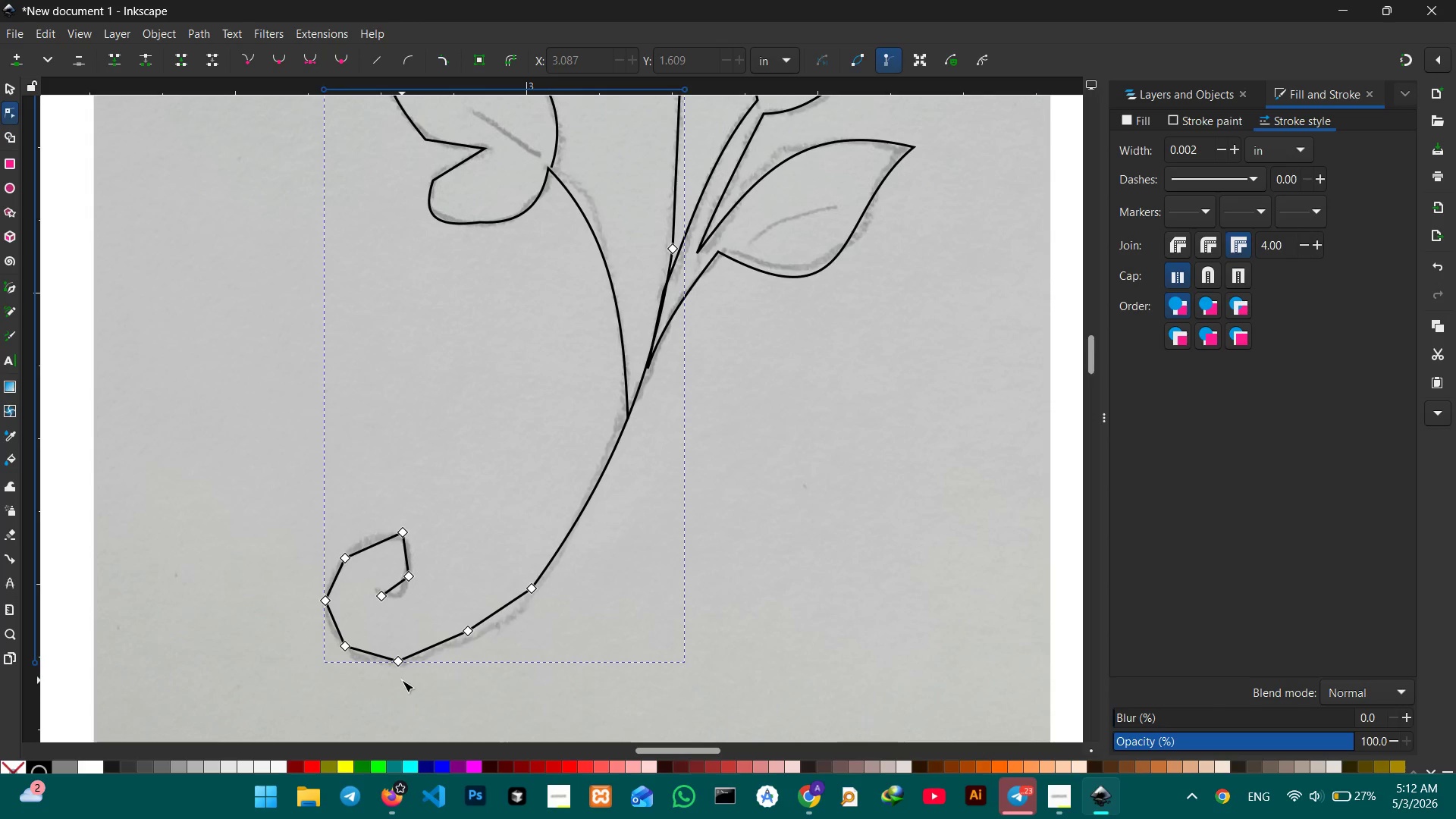 
left_click([400, 663])
 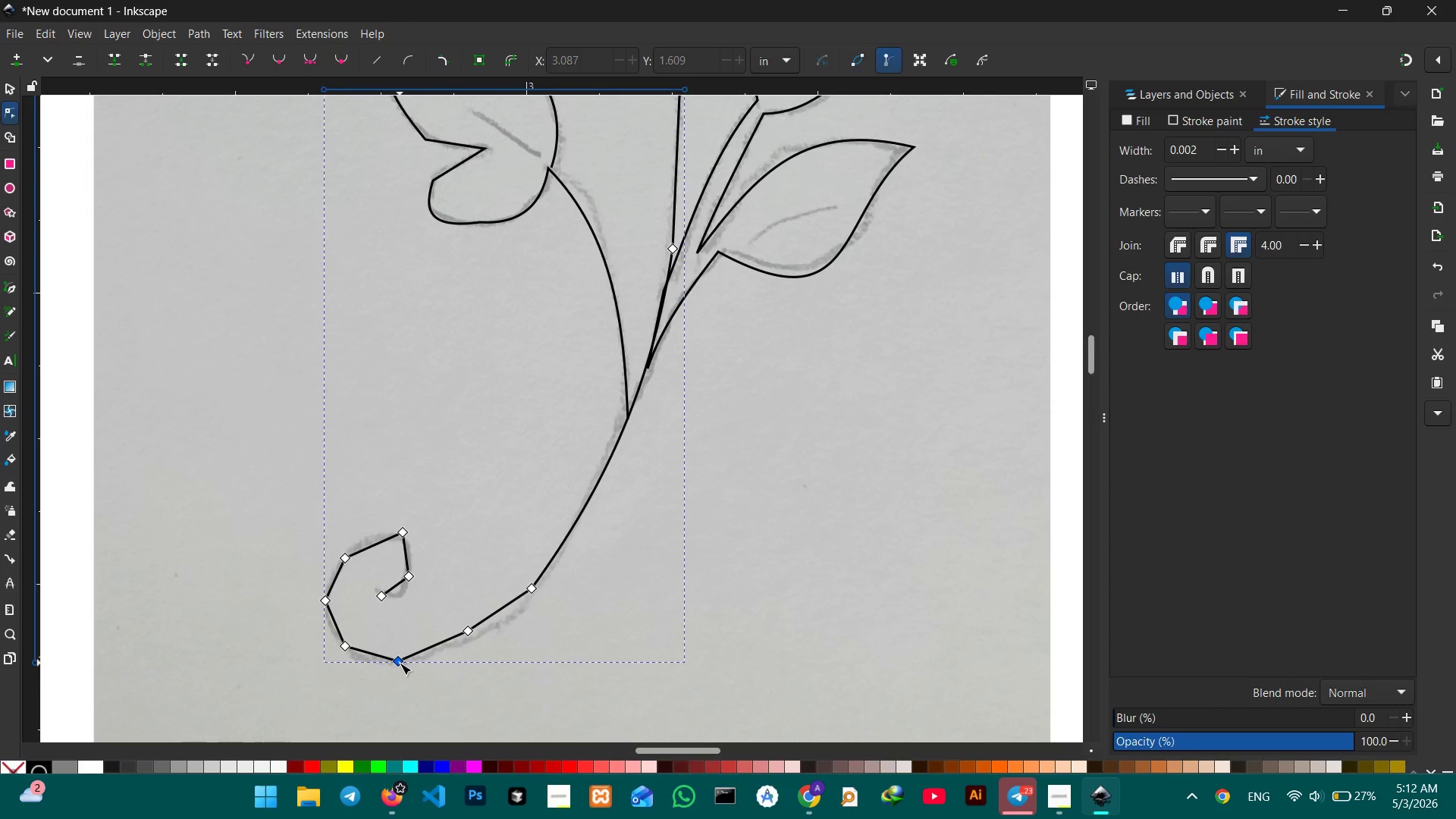 
key(Backspace)
 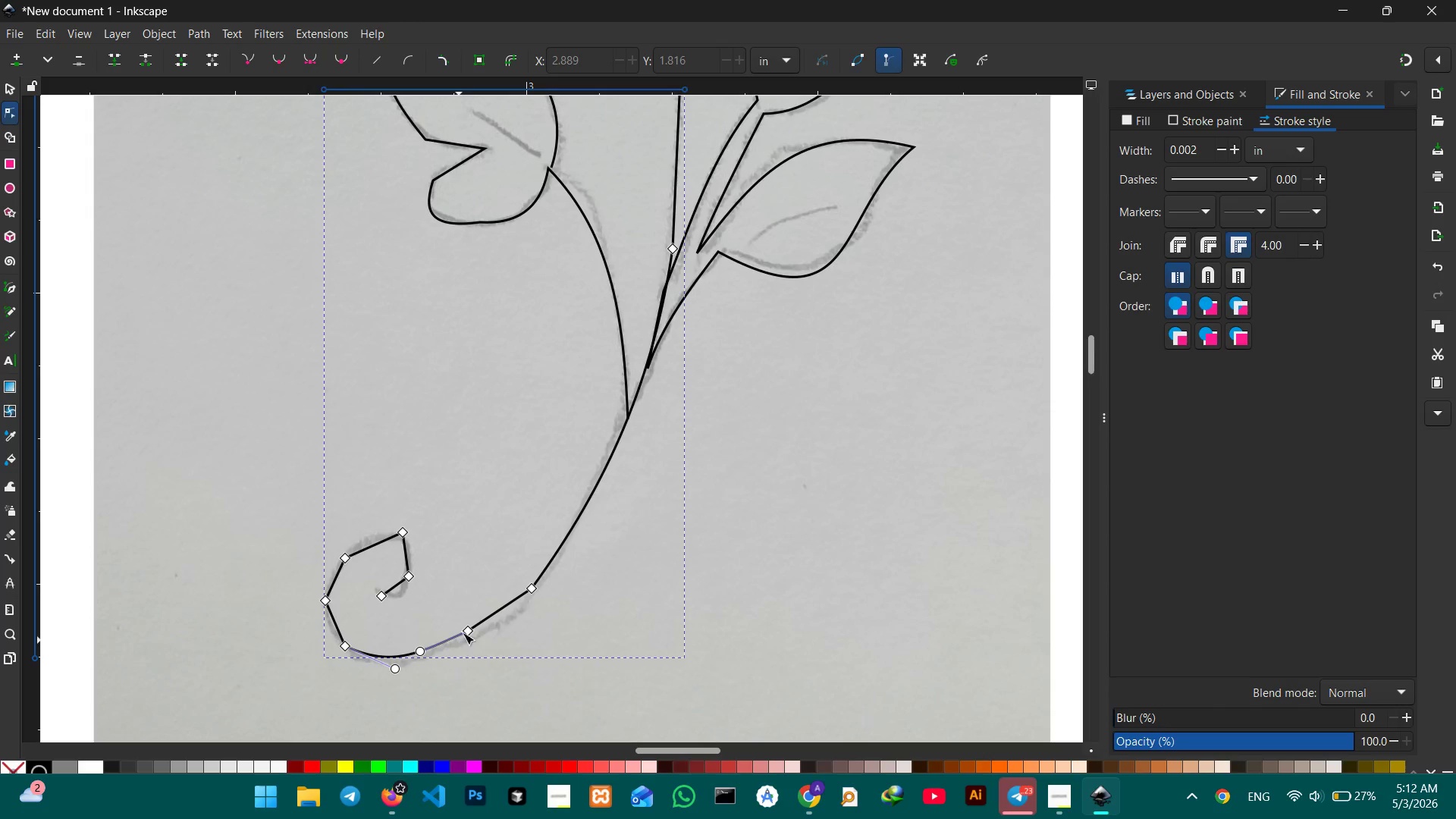 
left_click([464, 629])
 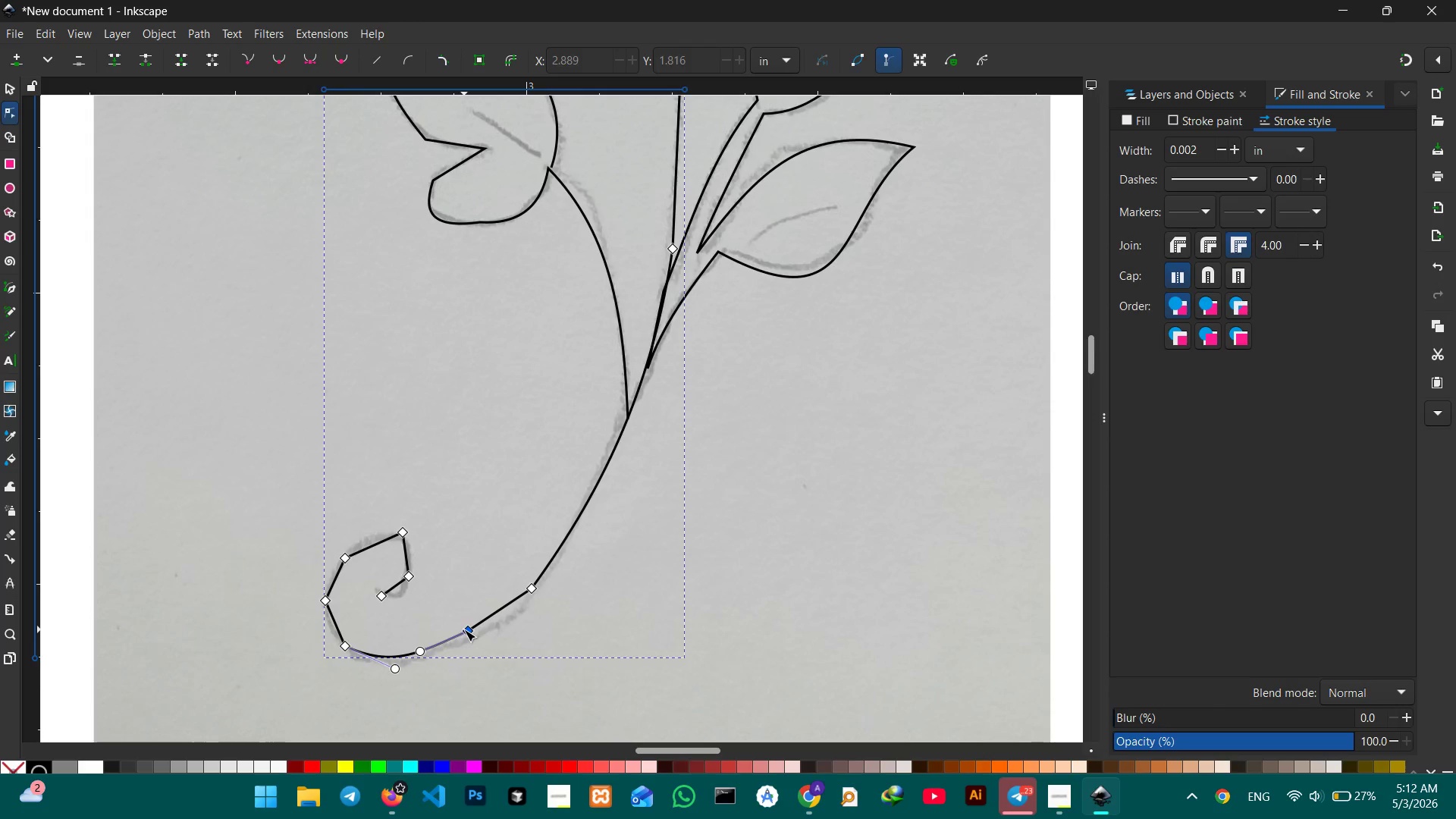 
key(Backspace)
 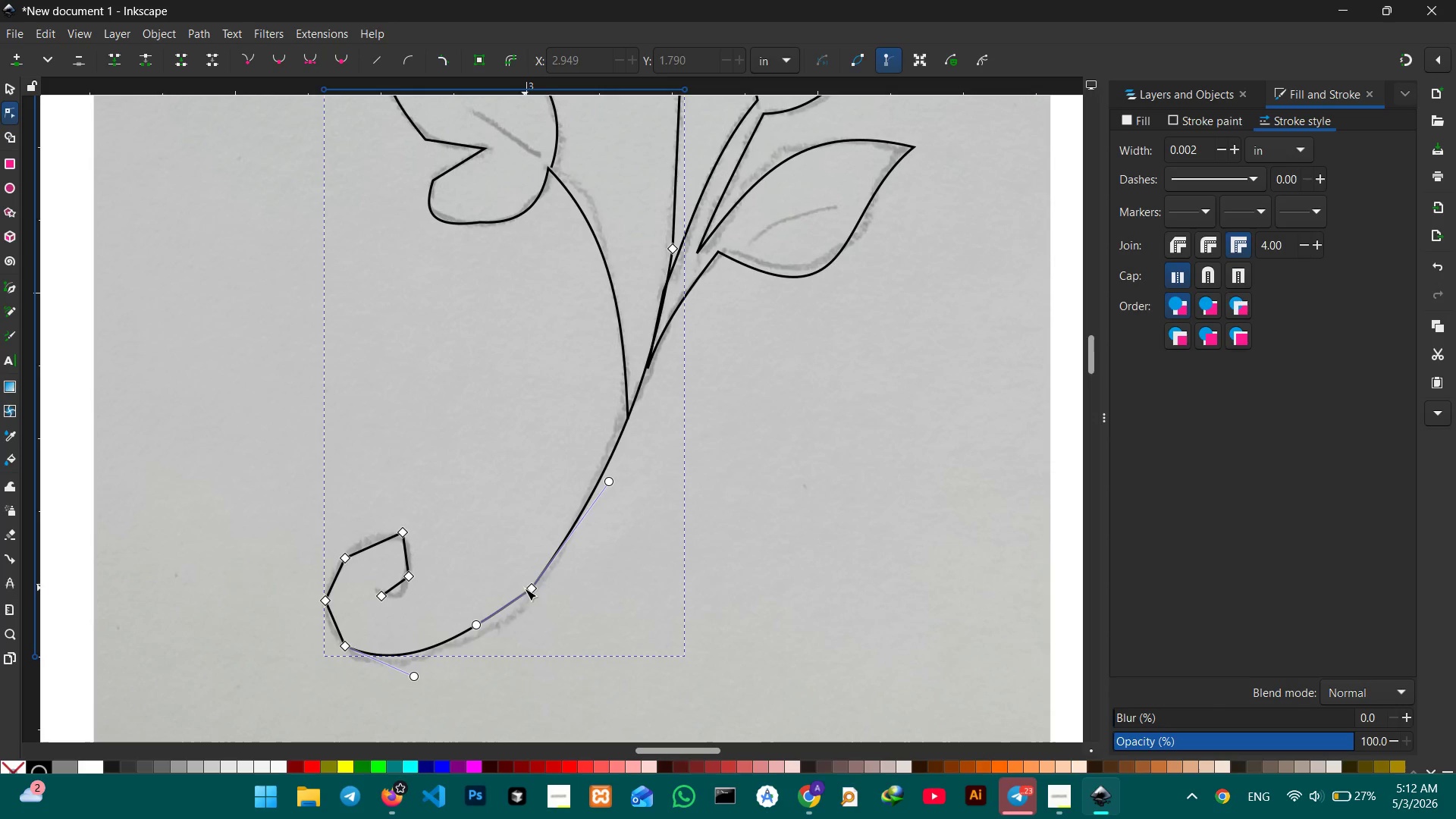 
left_click([534, 586])
 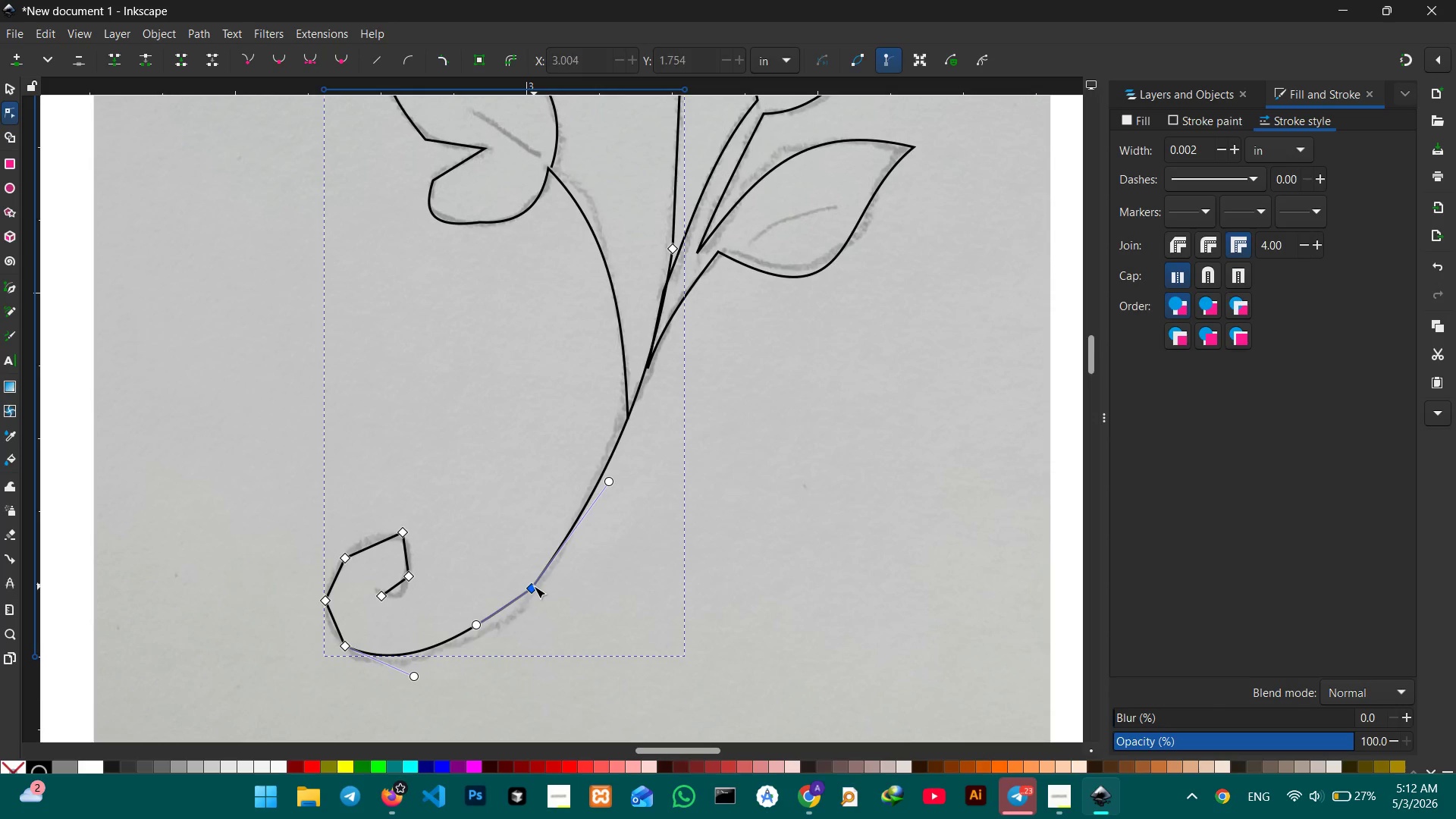 
key(Backspace)
 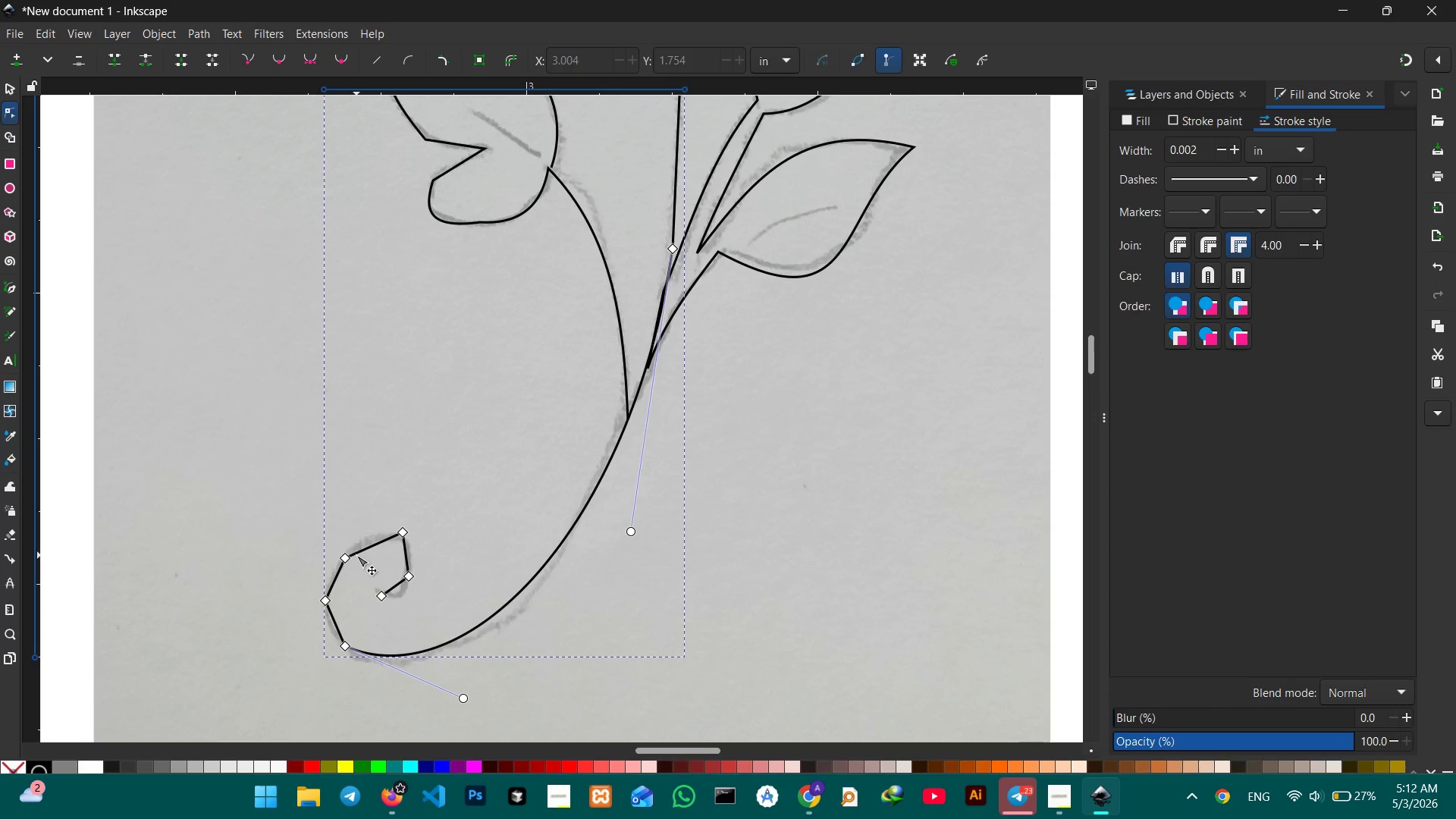 
left_click([343, 555])
 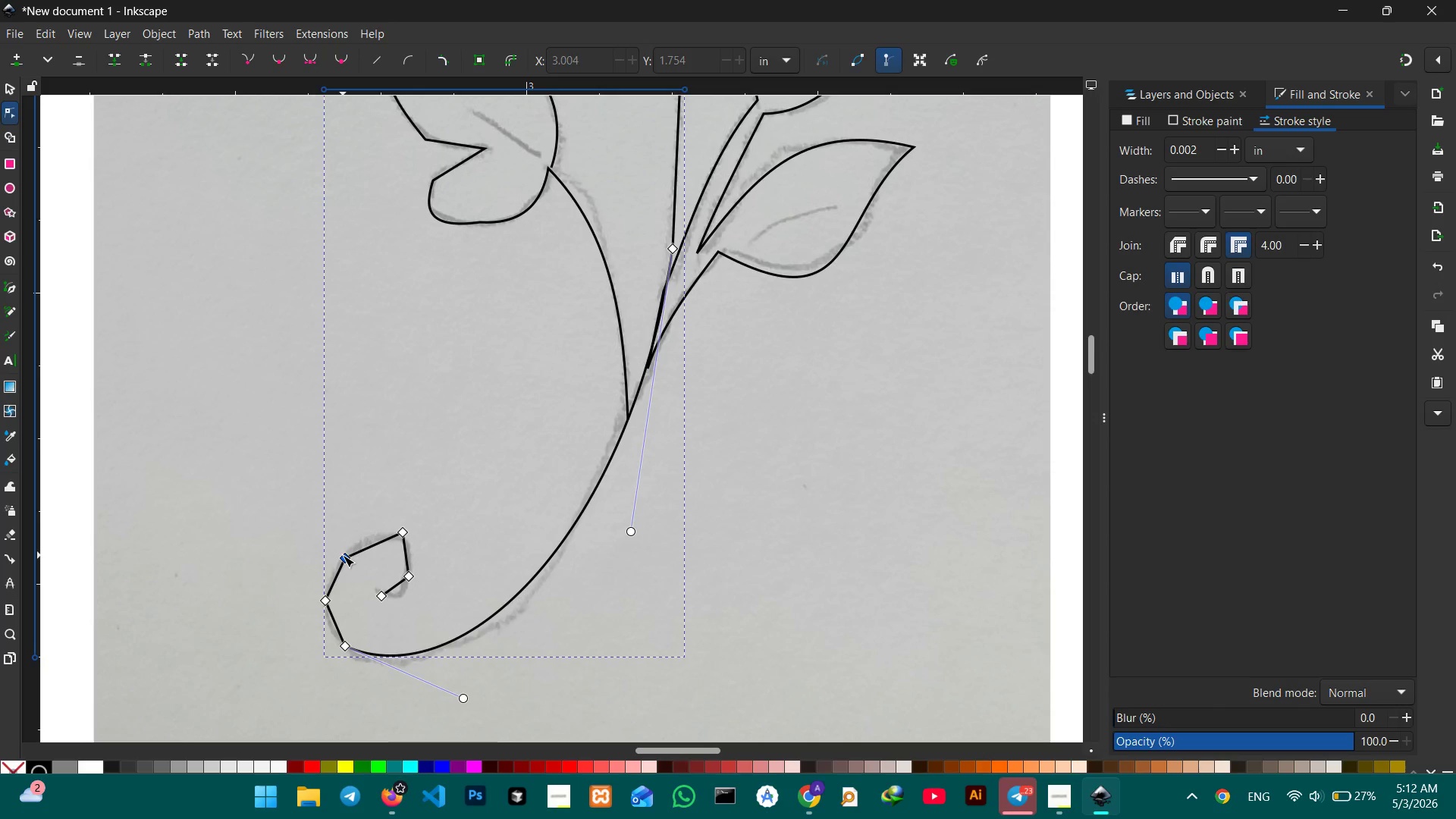 
key(Backspace)
 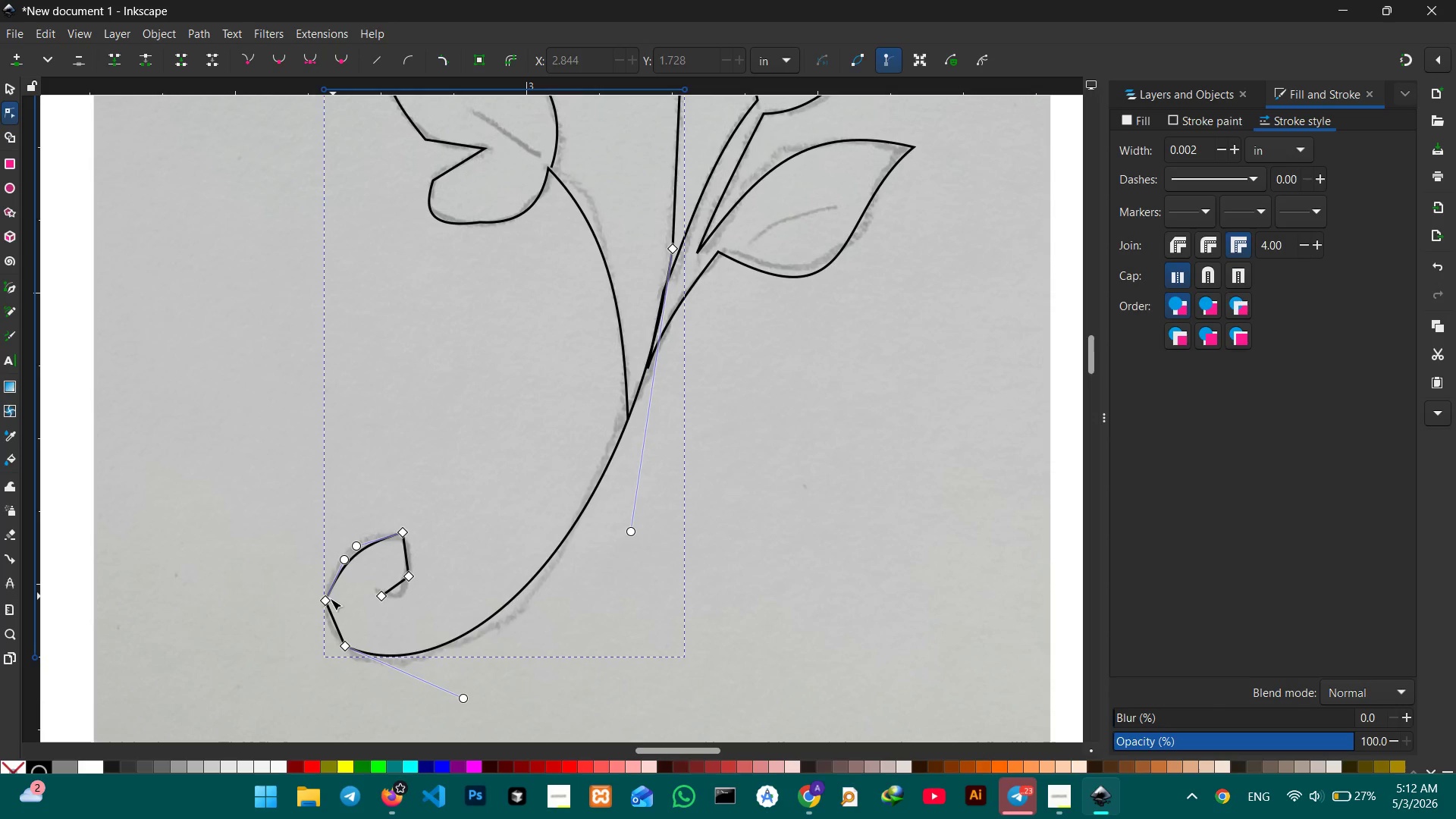 
left_click([328, 599])
 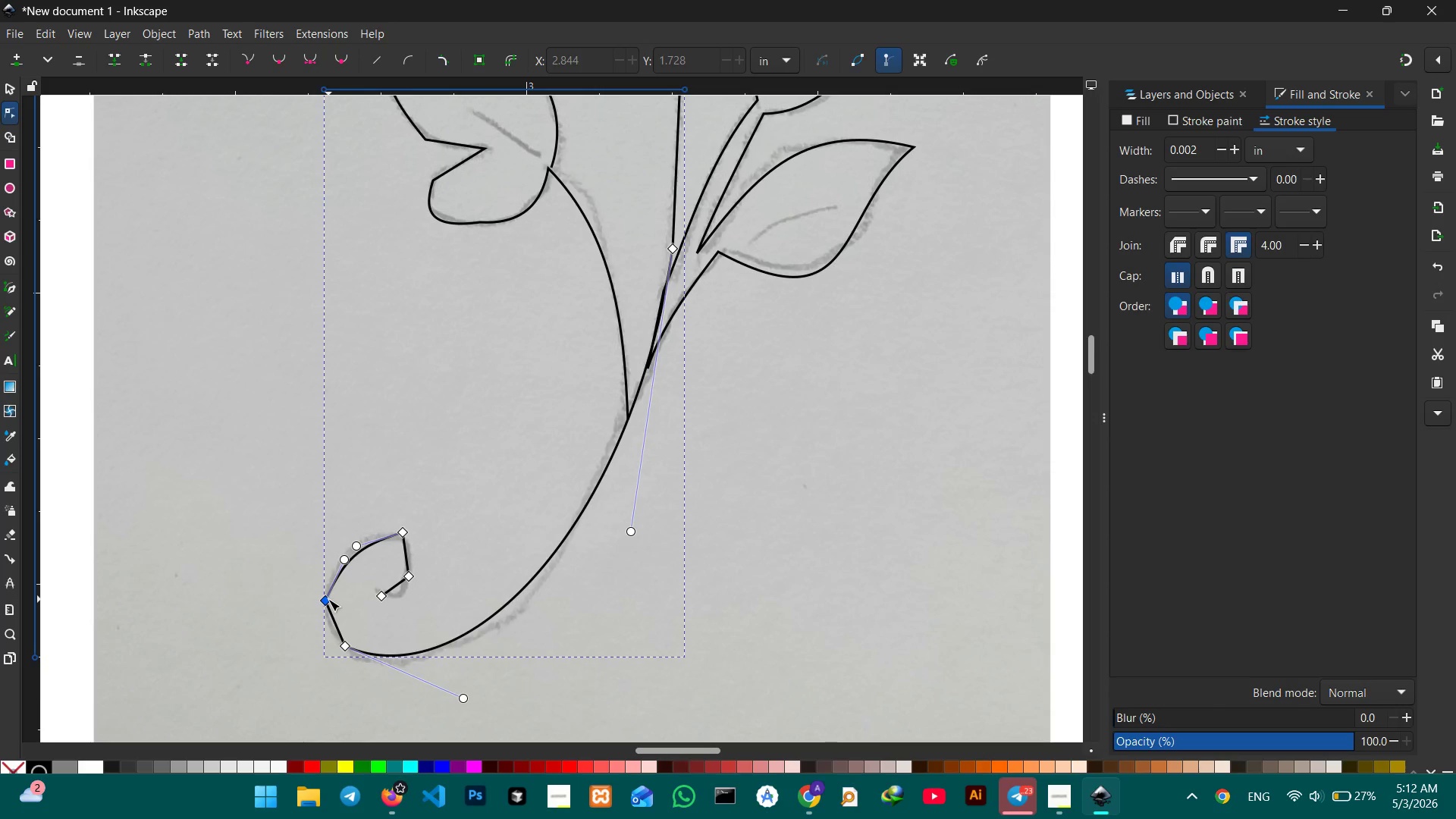 
key(Backspace)
 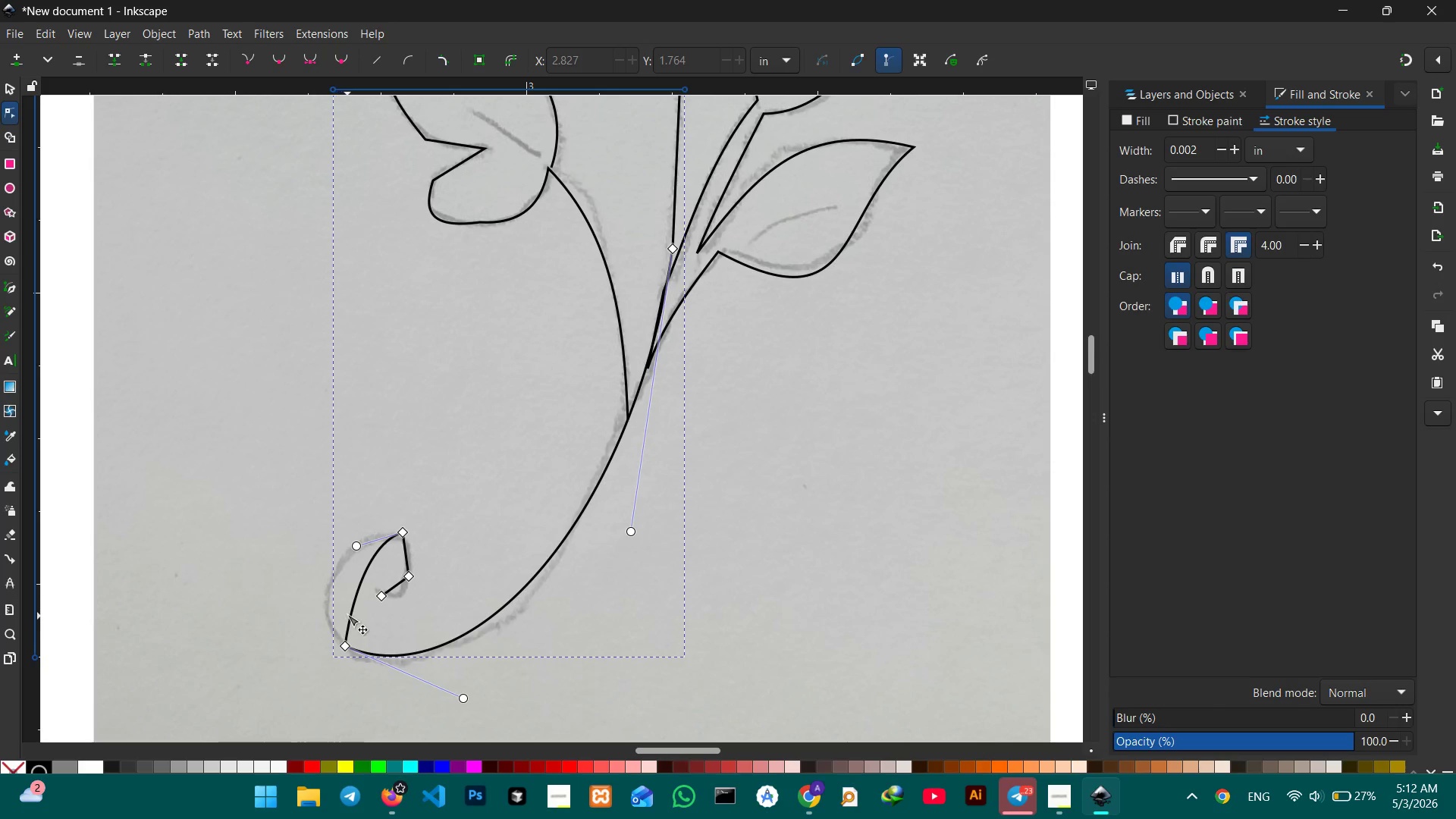 
left_click_drag(start_coordinate=[347, 612], to_coordinate=[325, 577])
 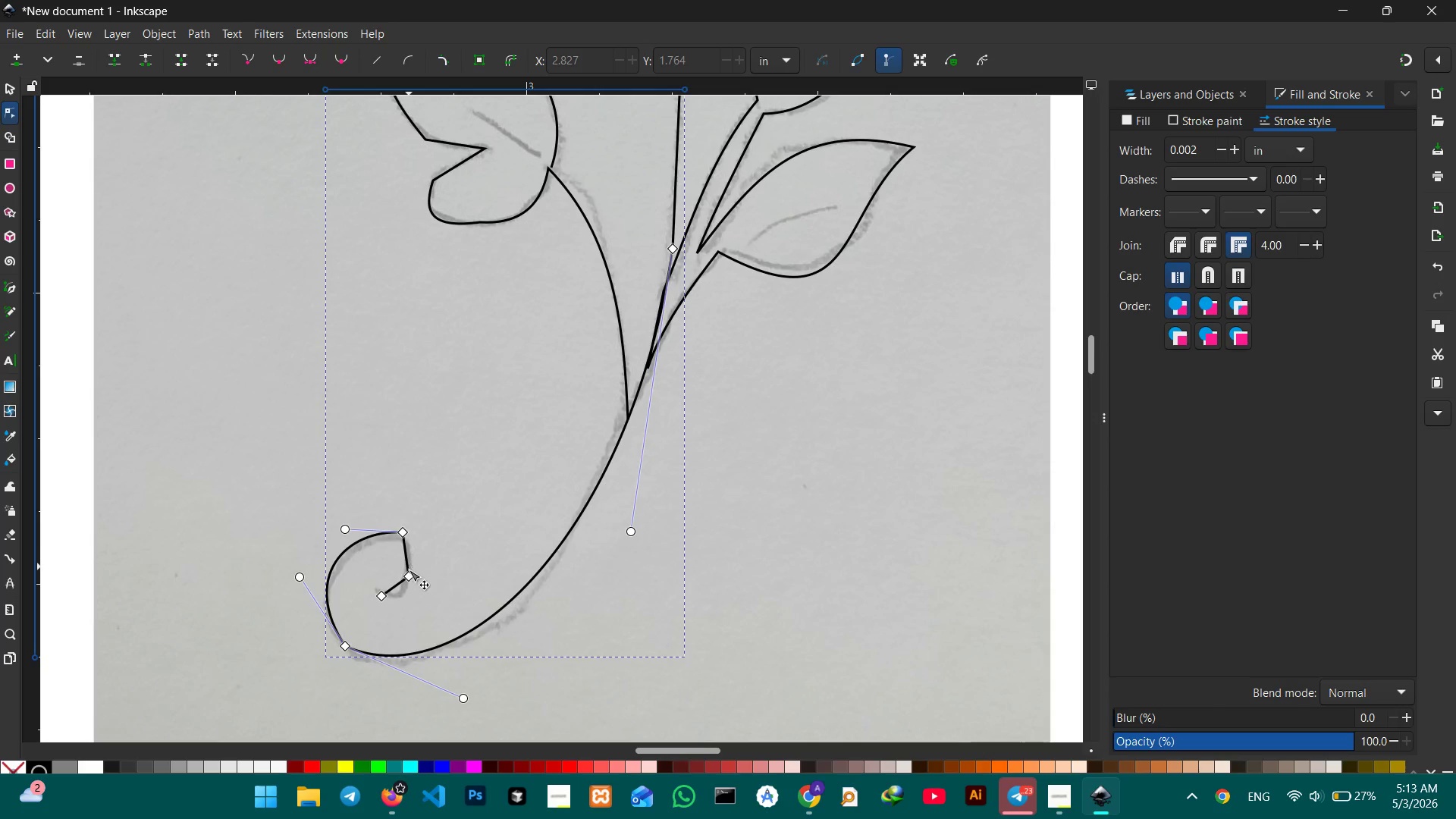 
left_click([409, 570])
 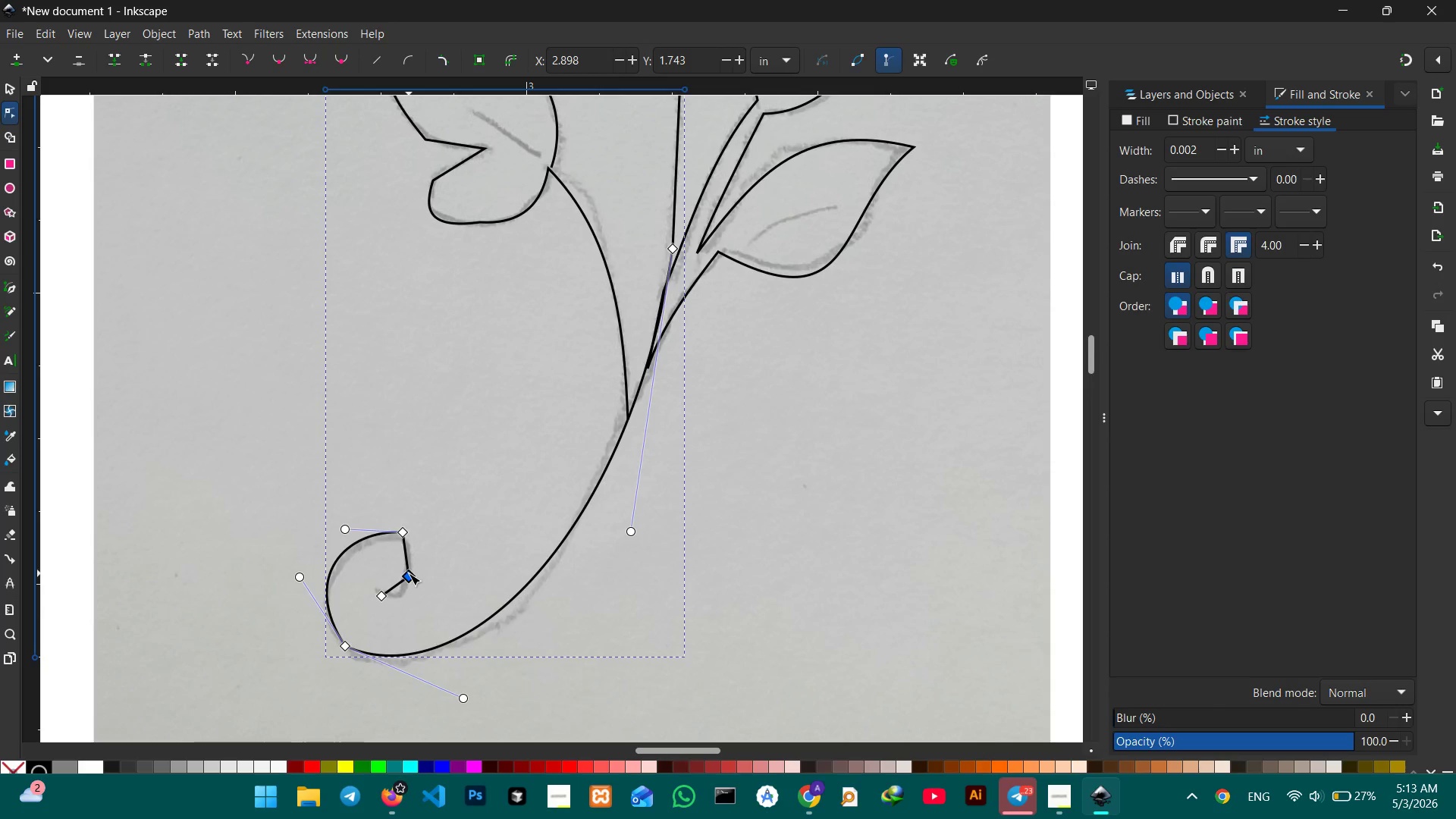 
key(Backspace)
 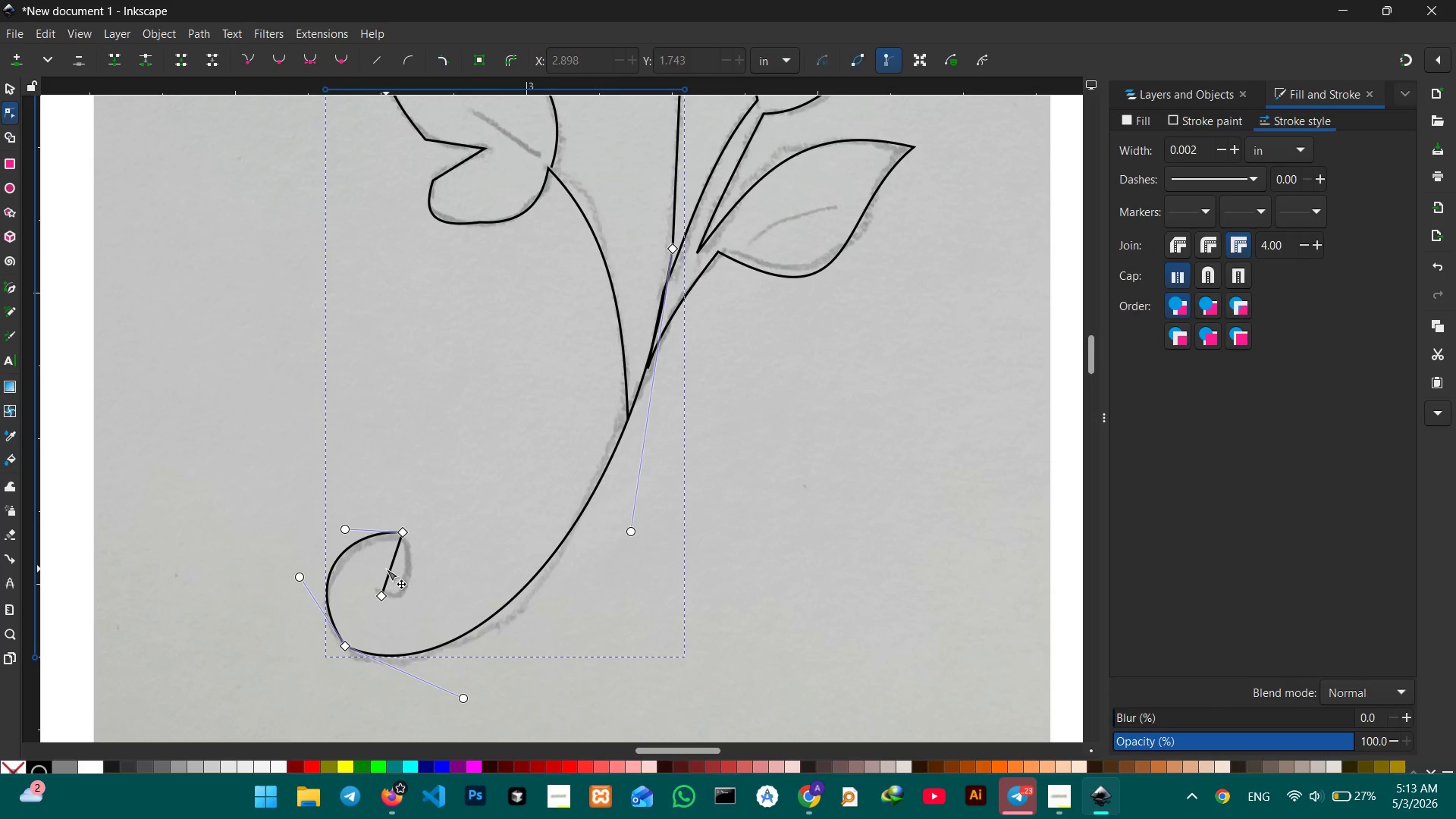 
left_click_drag(start_coordinate=[386, 569], to_coordinate=[411, 582])
 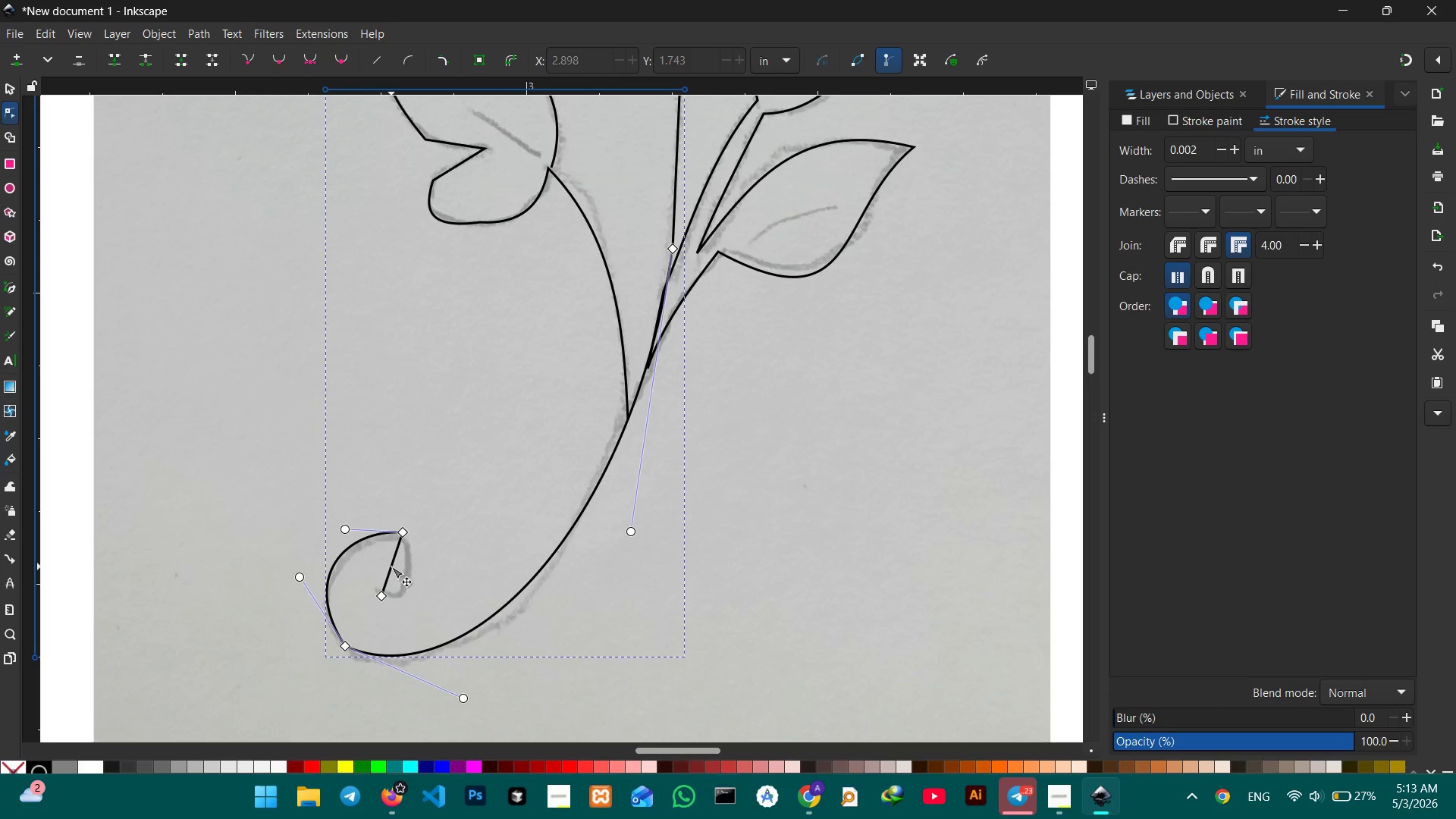 
left_click_drag(start_coordinate=[391, 566], to_coordinate=[414, 581])
 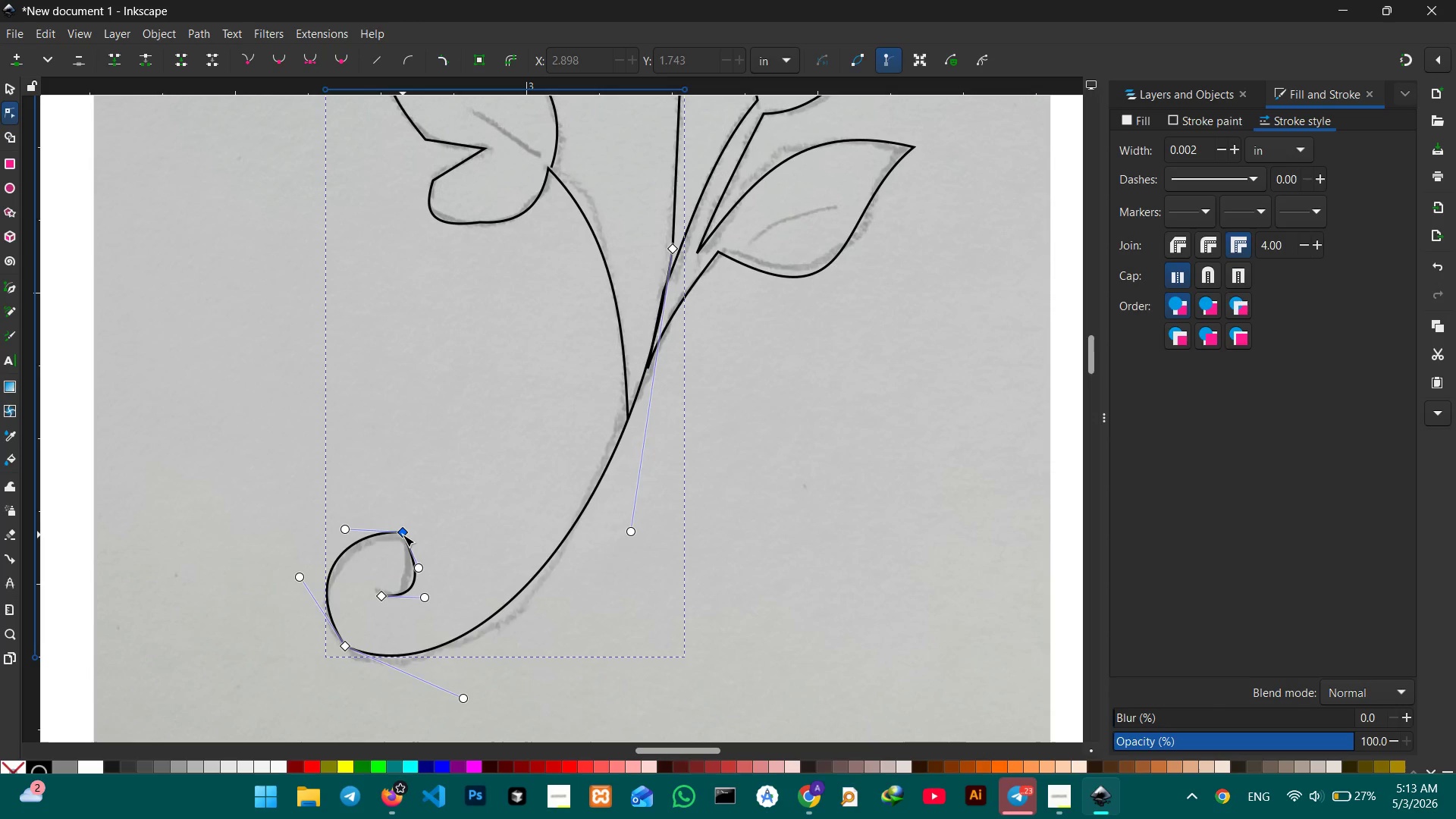 
left_click_drag(start_coordinate=[403, 535], to_coordinate=[402, 541])
 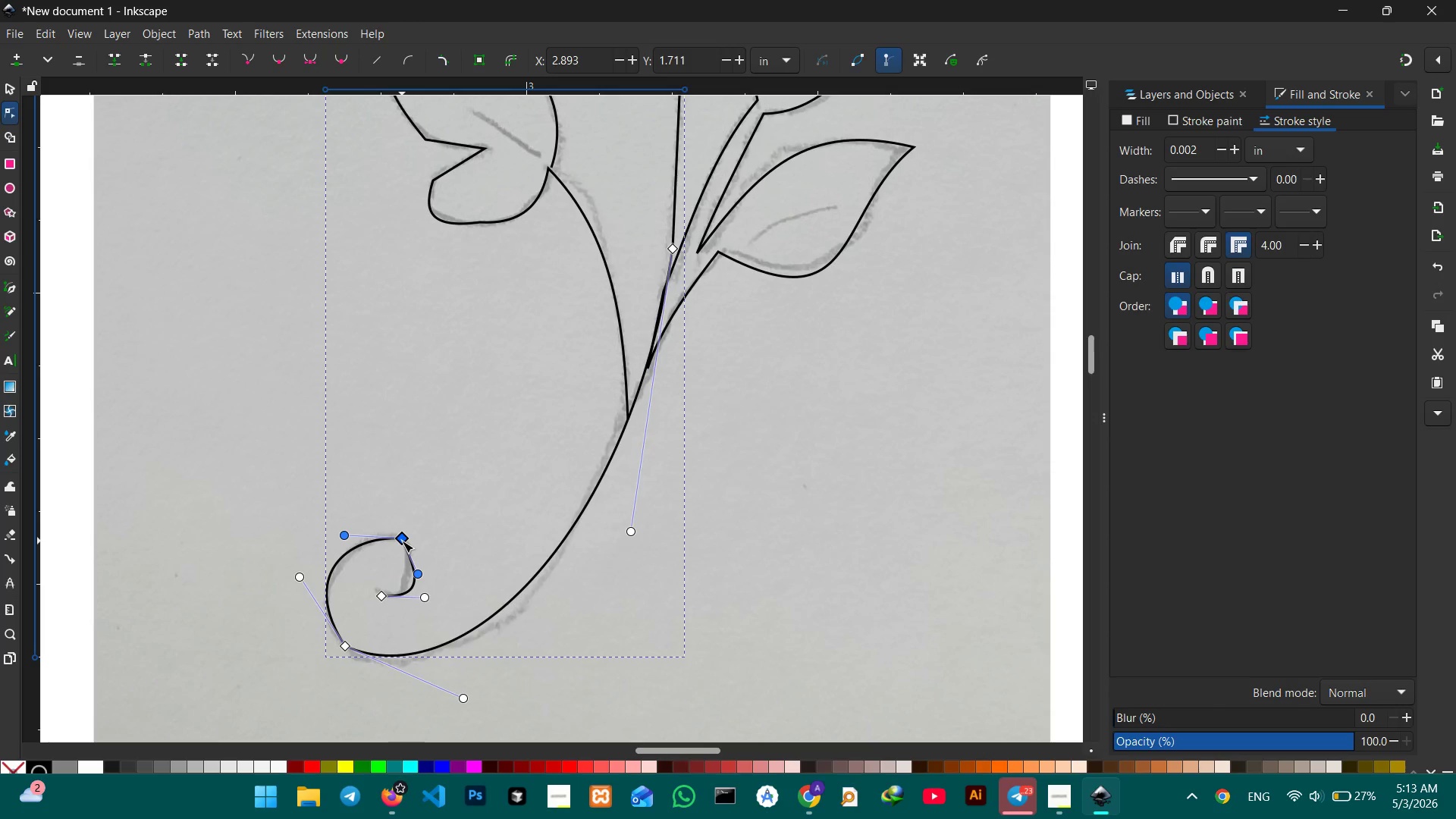 
key(Backspace)
 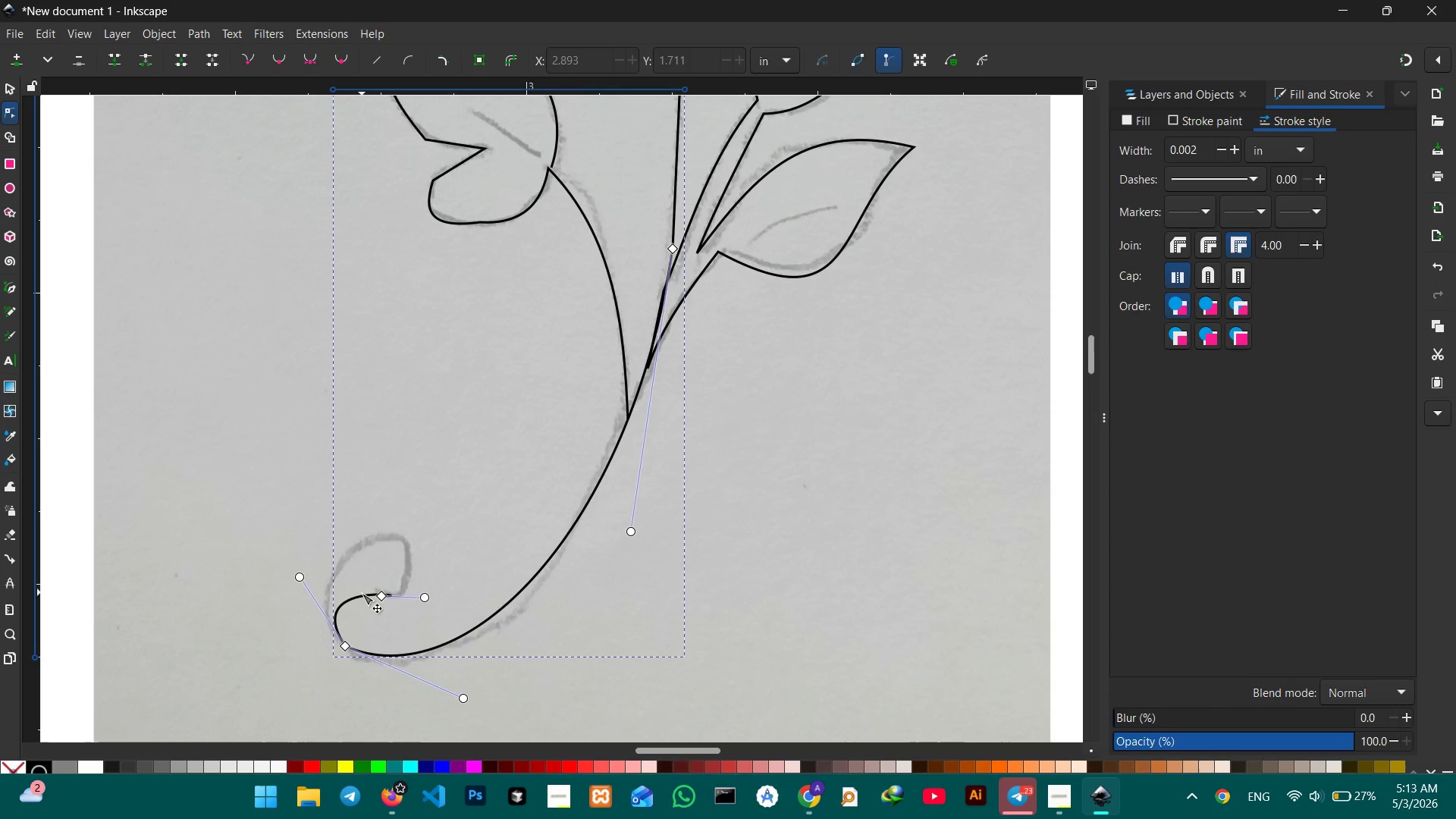 
left_click_drag(start_coordinate=[362, 594], to_coordinate=[379, 529])
 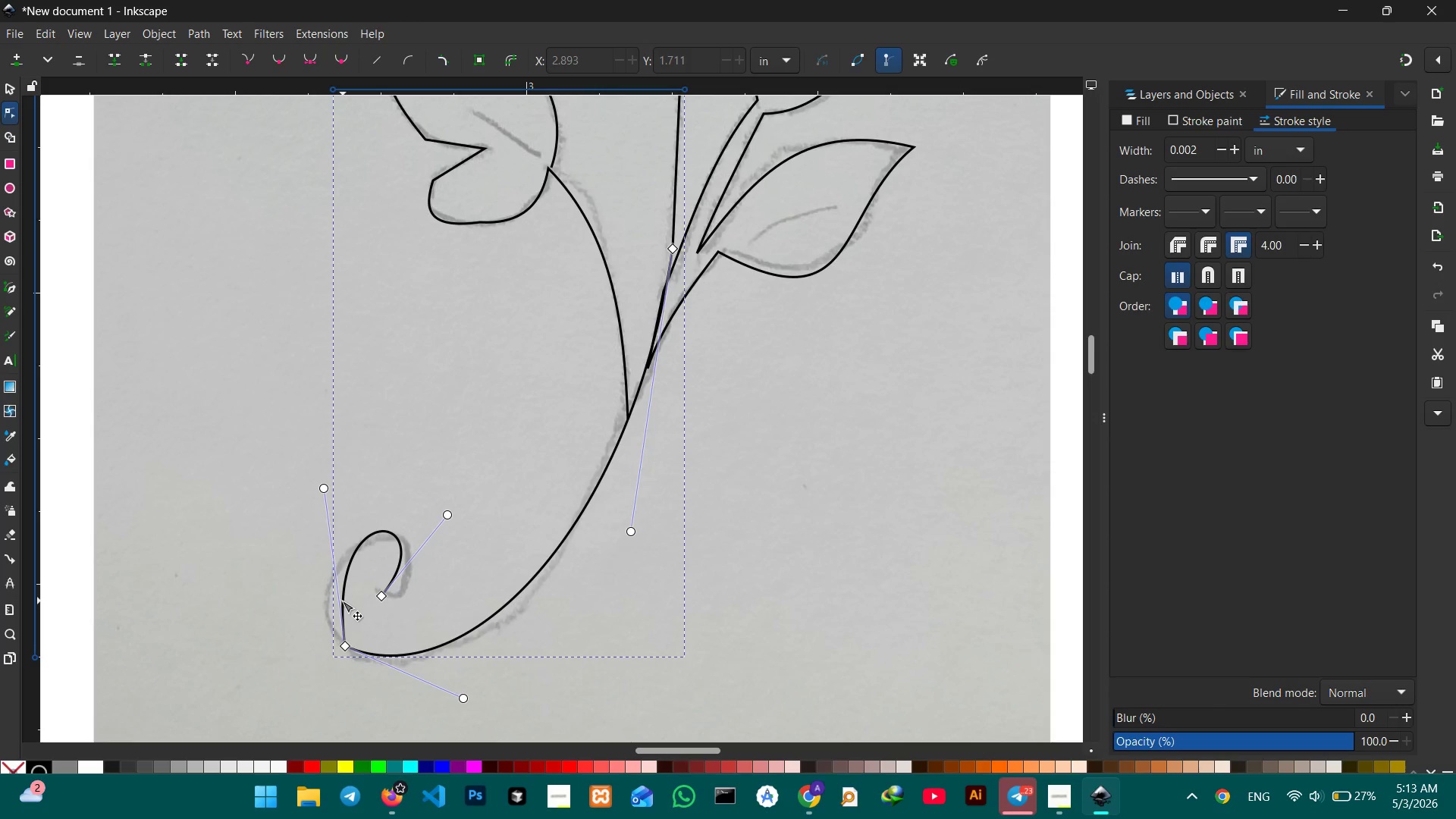 
left_click_drag(start_coordinate=[342, 601], to_coordinate=[322, 609])
 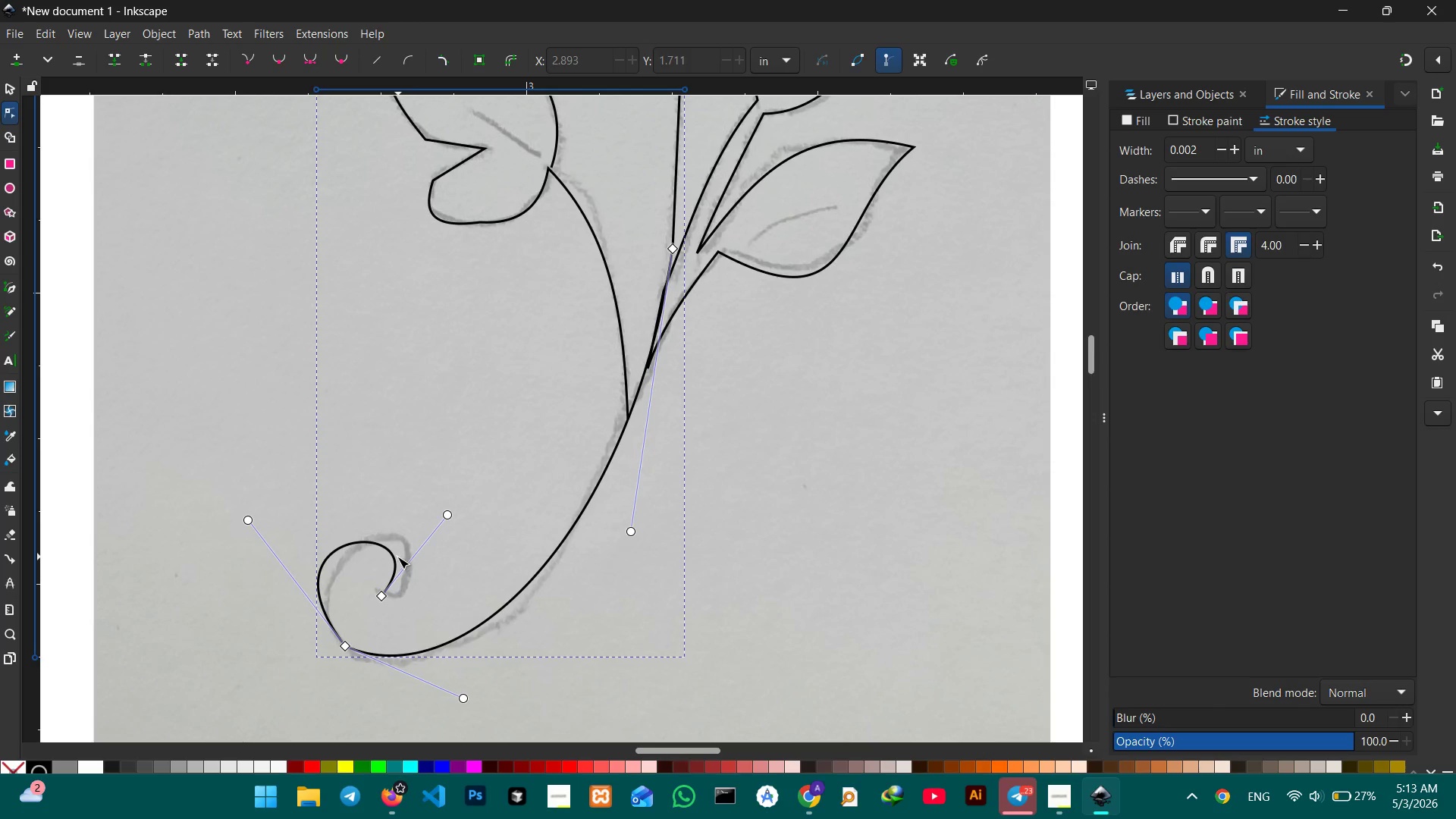 
left_click_drag(start_coordinate=[391, 556], to_coordinate=[416, 557])
 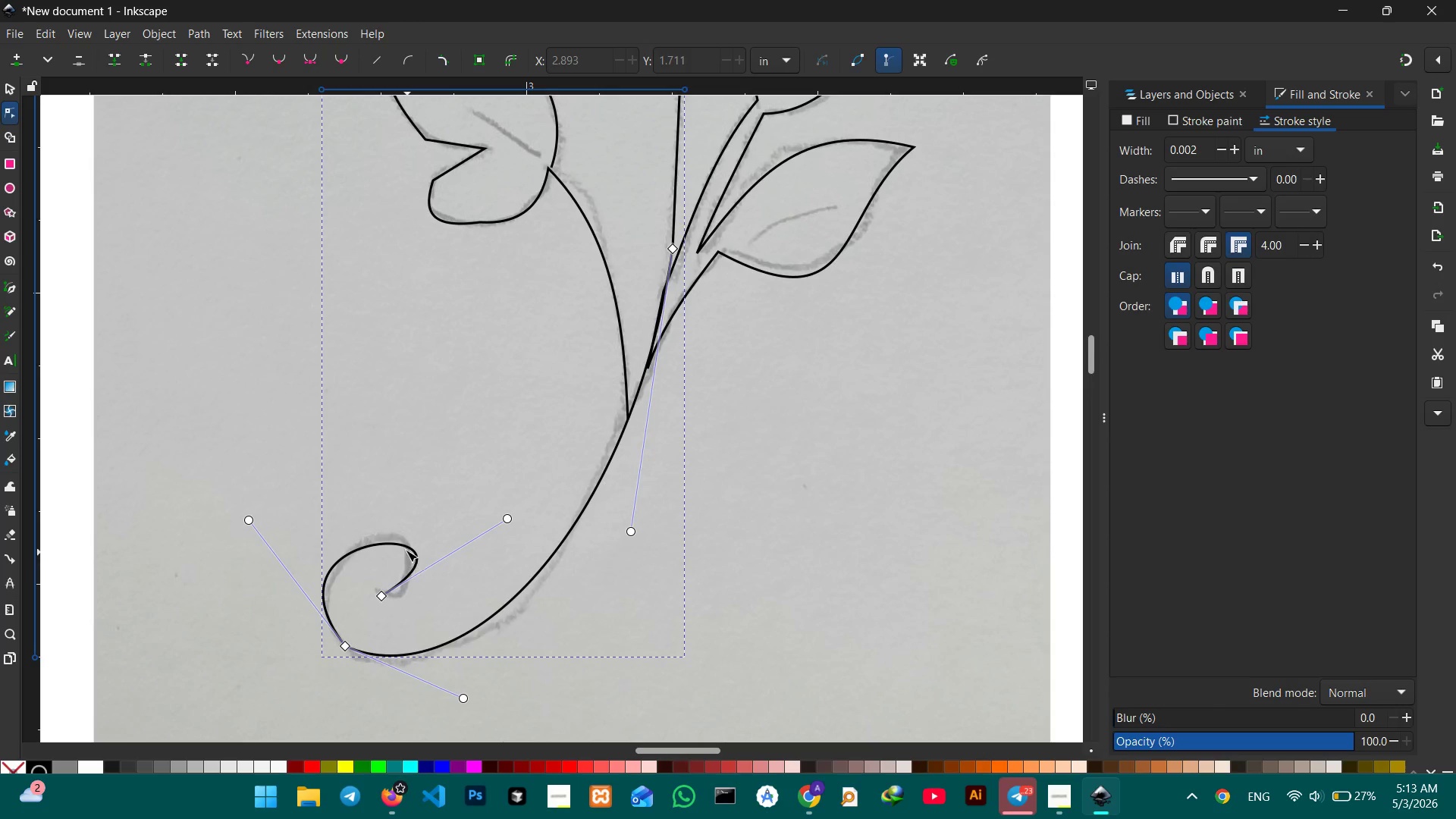 
left_click_drag(start_coordinate=[402, 543], to_coordinate=[400, 538])
 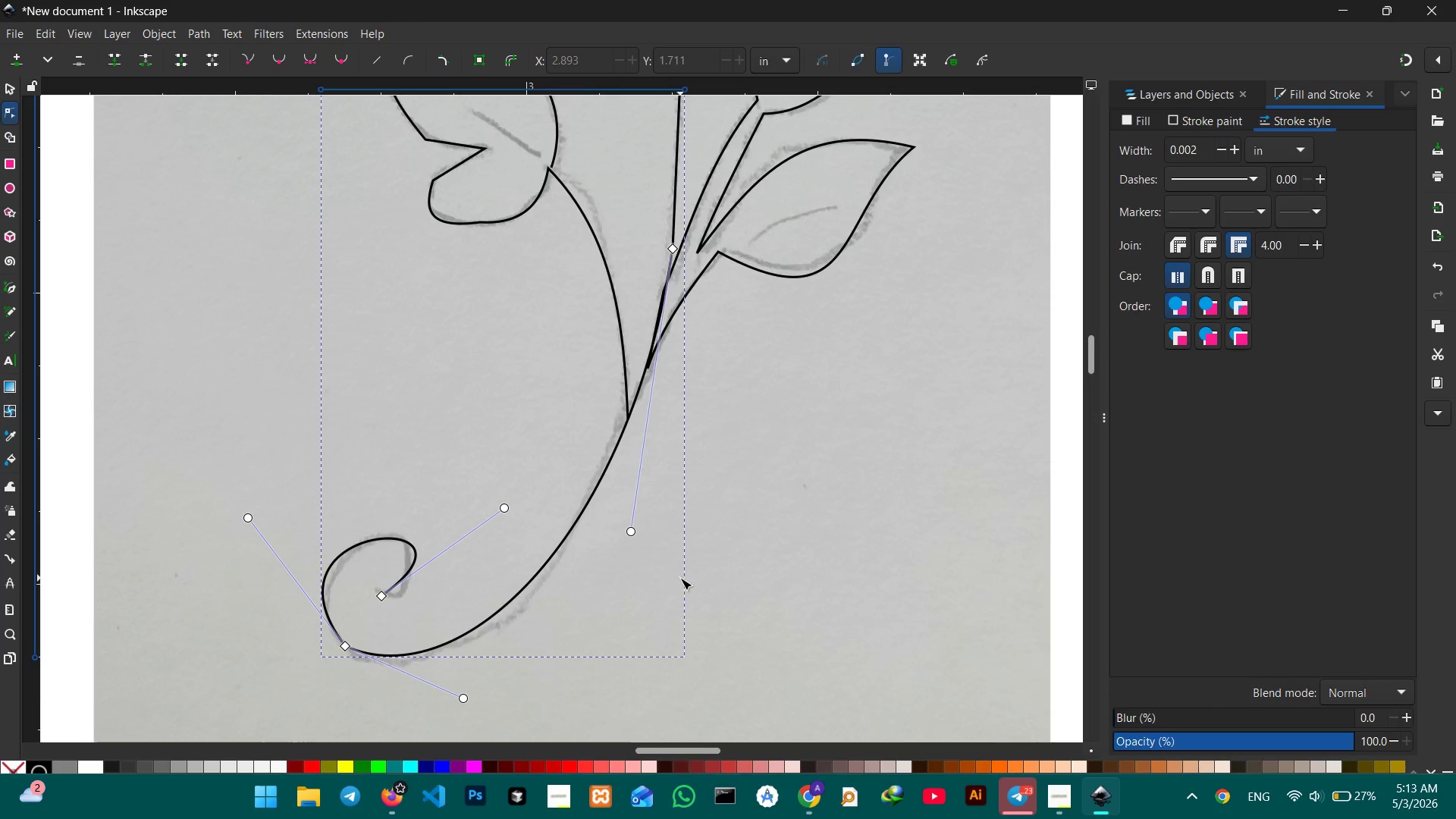 
scroll: coordinate [679, 576], scroll_direction: up, amount: 7.0
 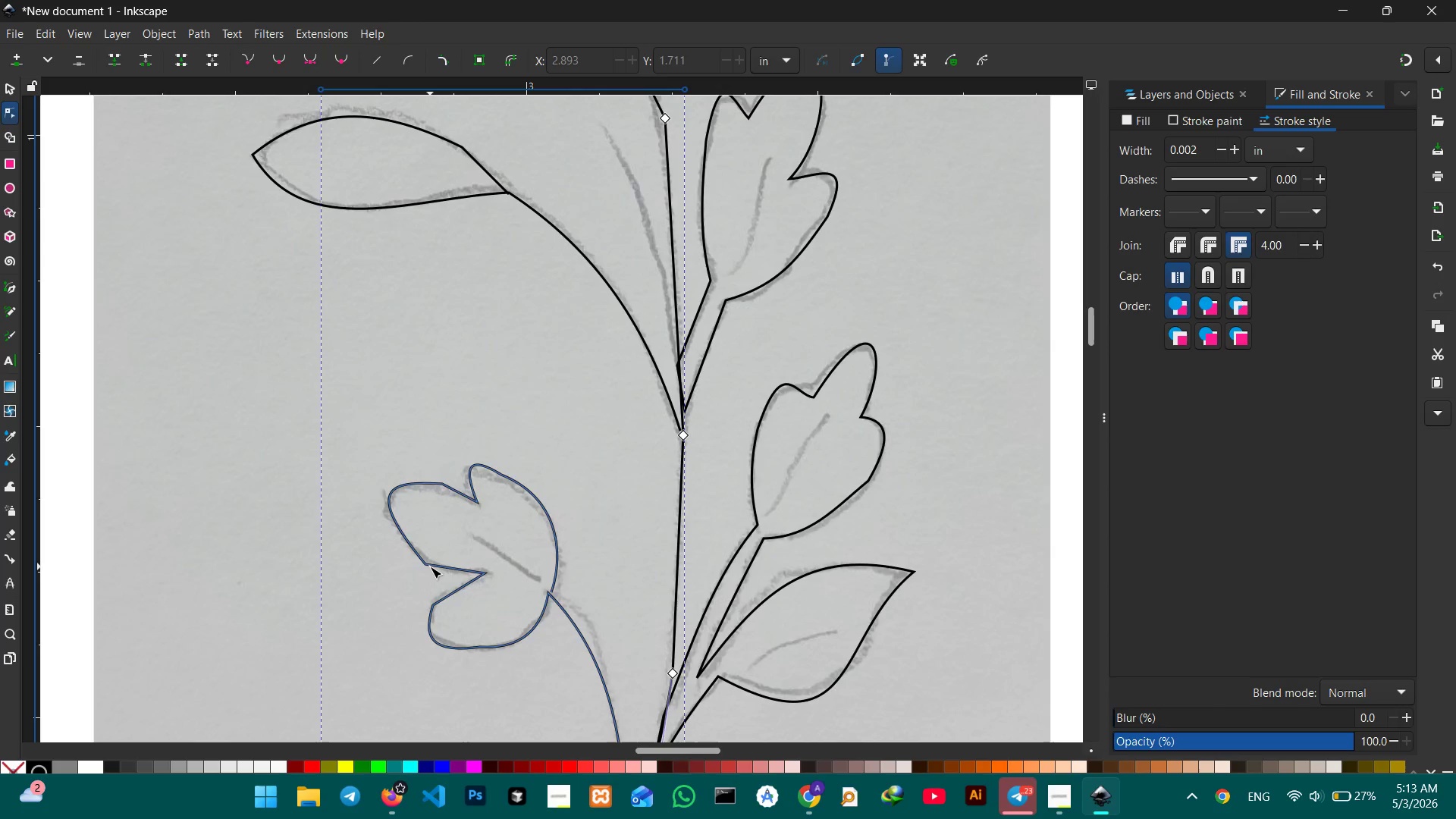 
left_click([430, 566])
 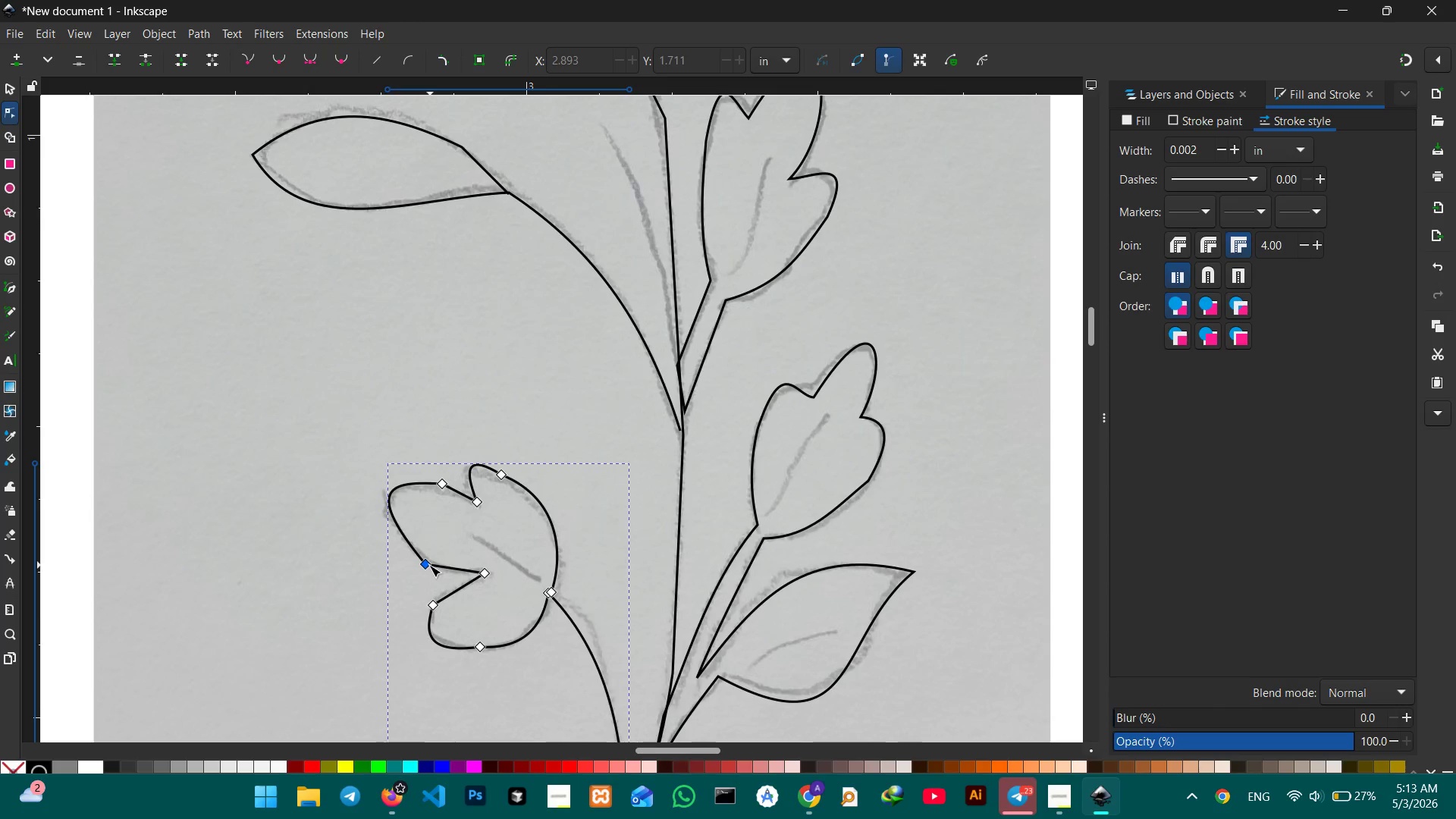 
left_click([426, 565])
 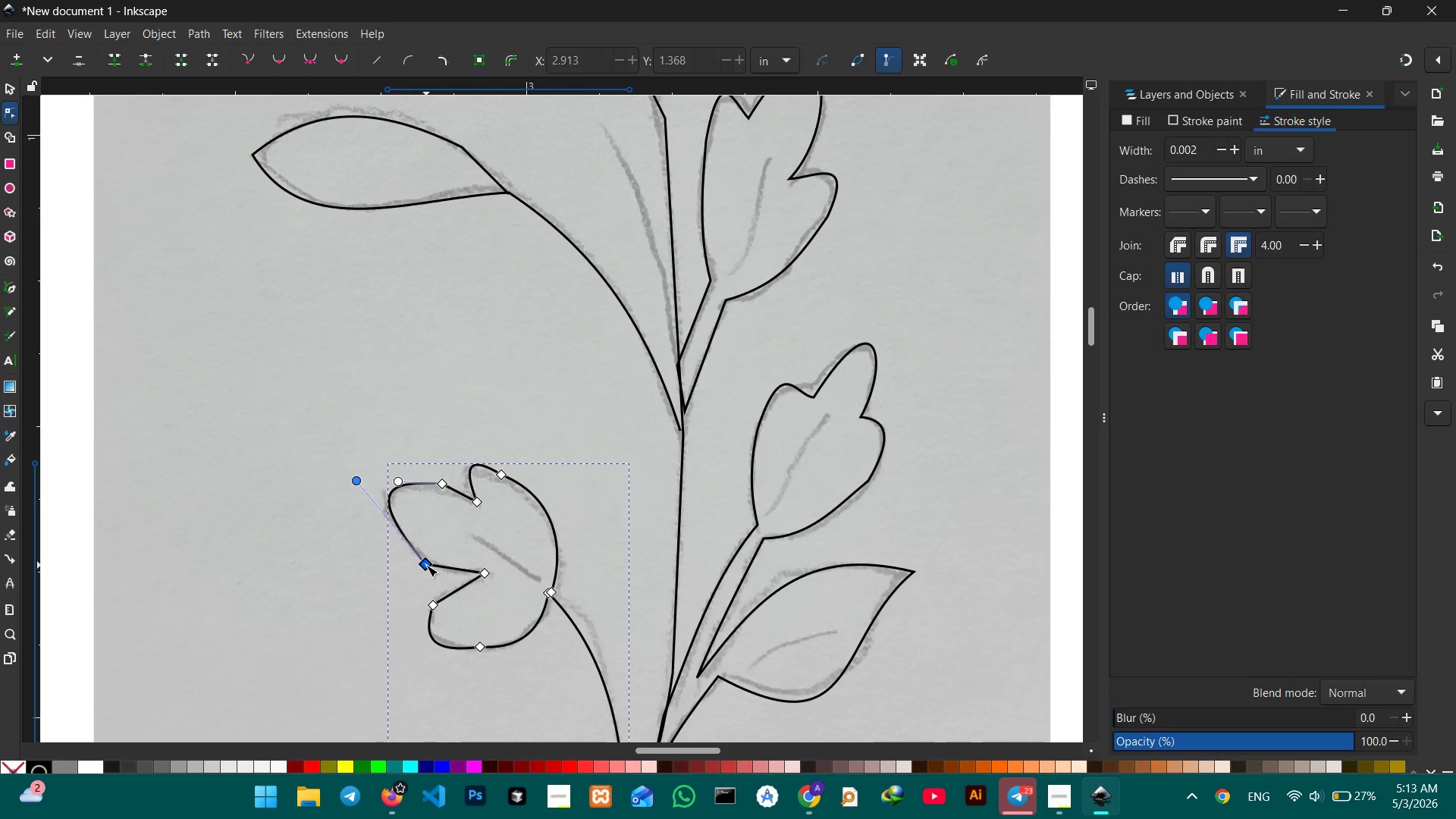 
key(Backspace)
 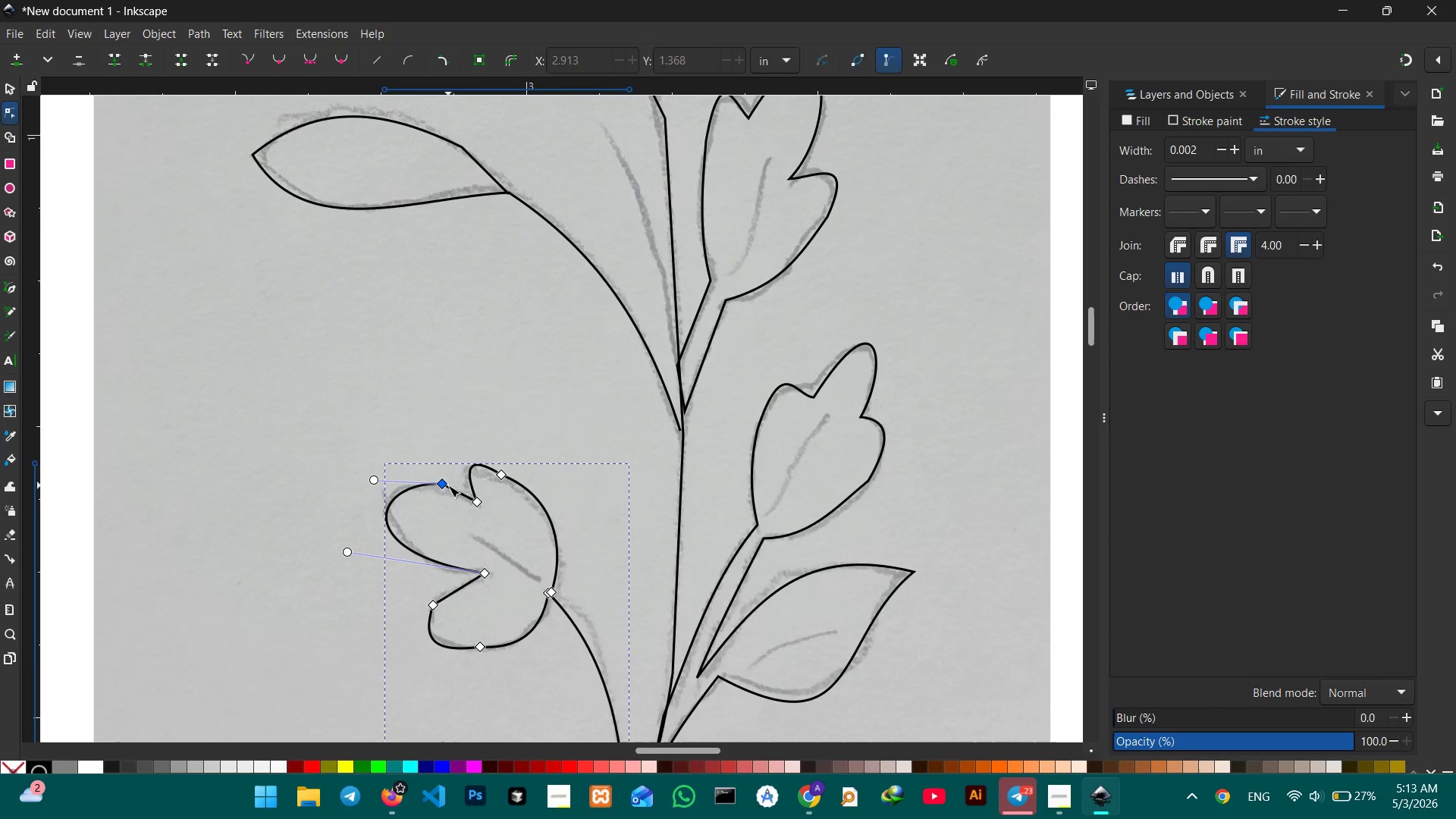 
left_click([448, 485])
 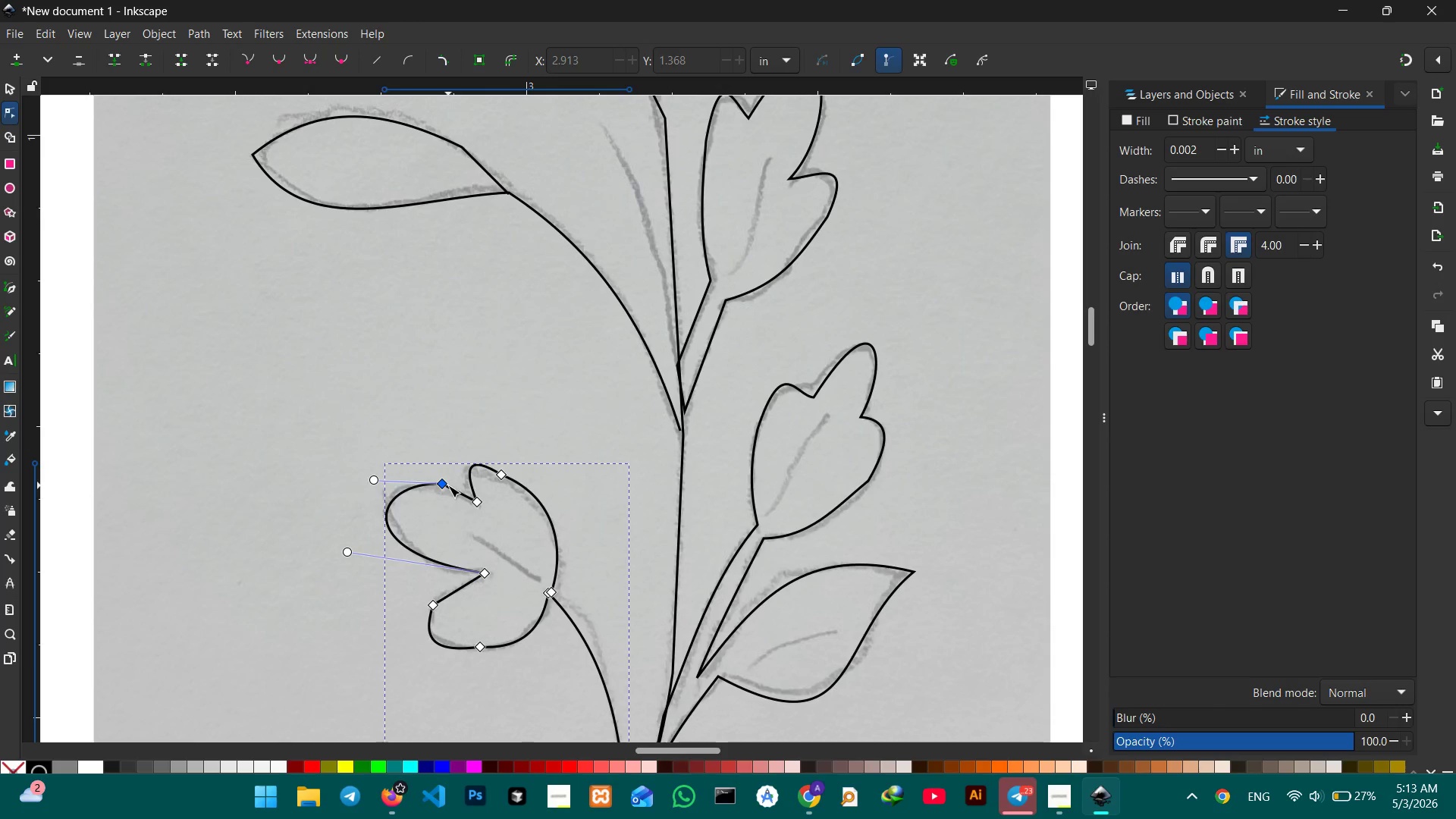 
key(Backspace)
 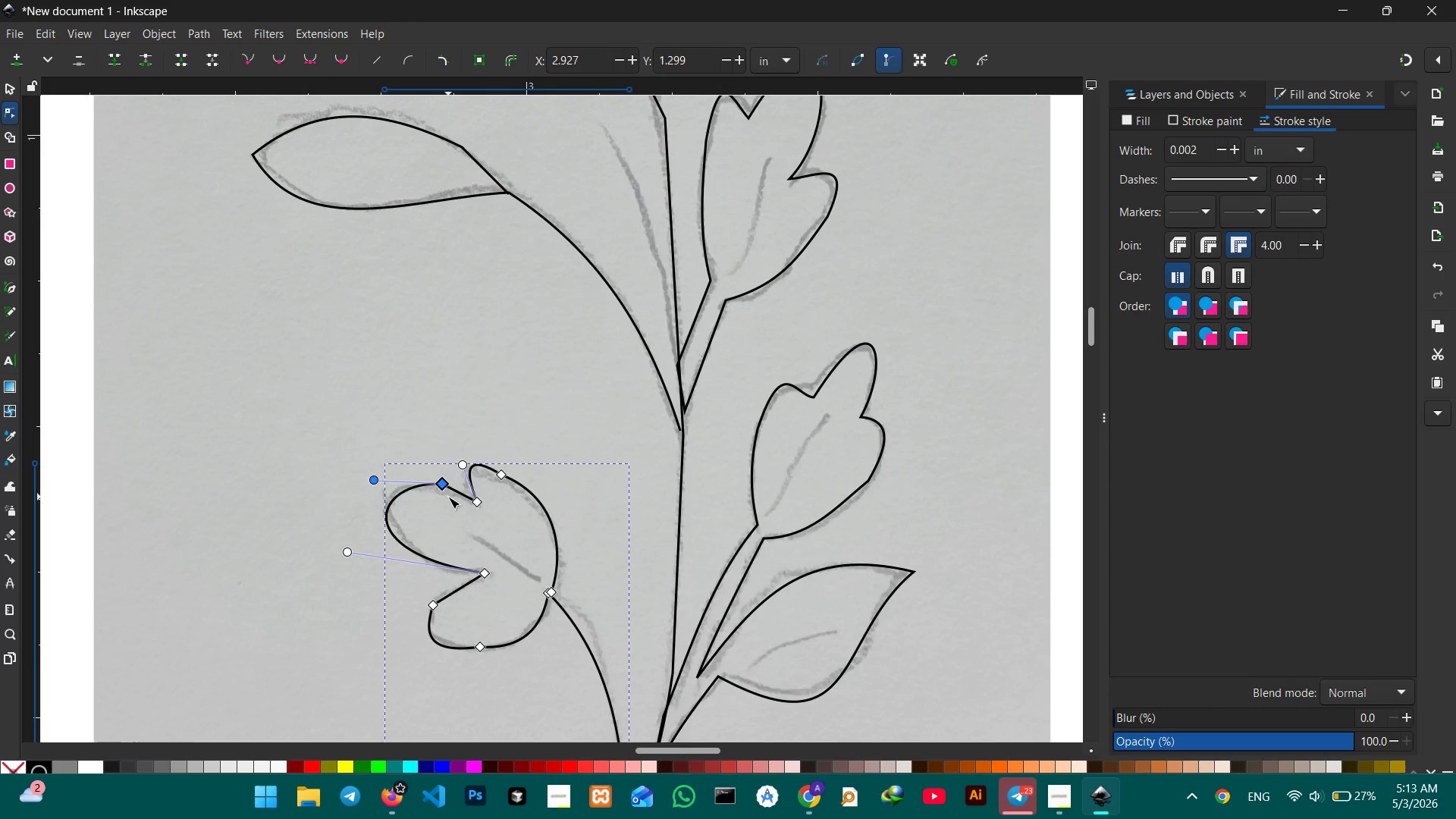 
key(Backspace)
 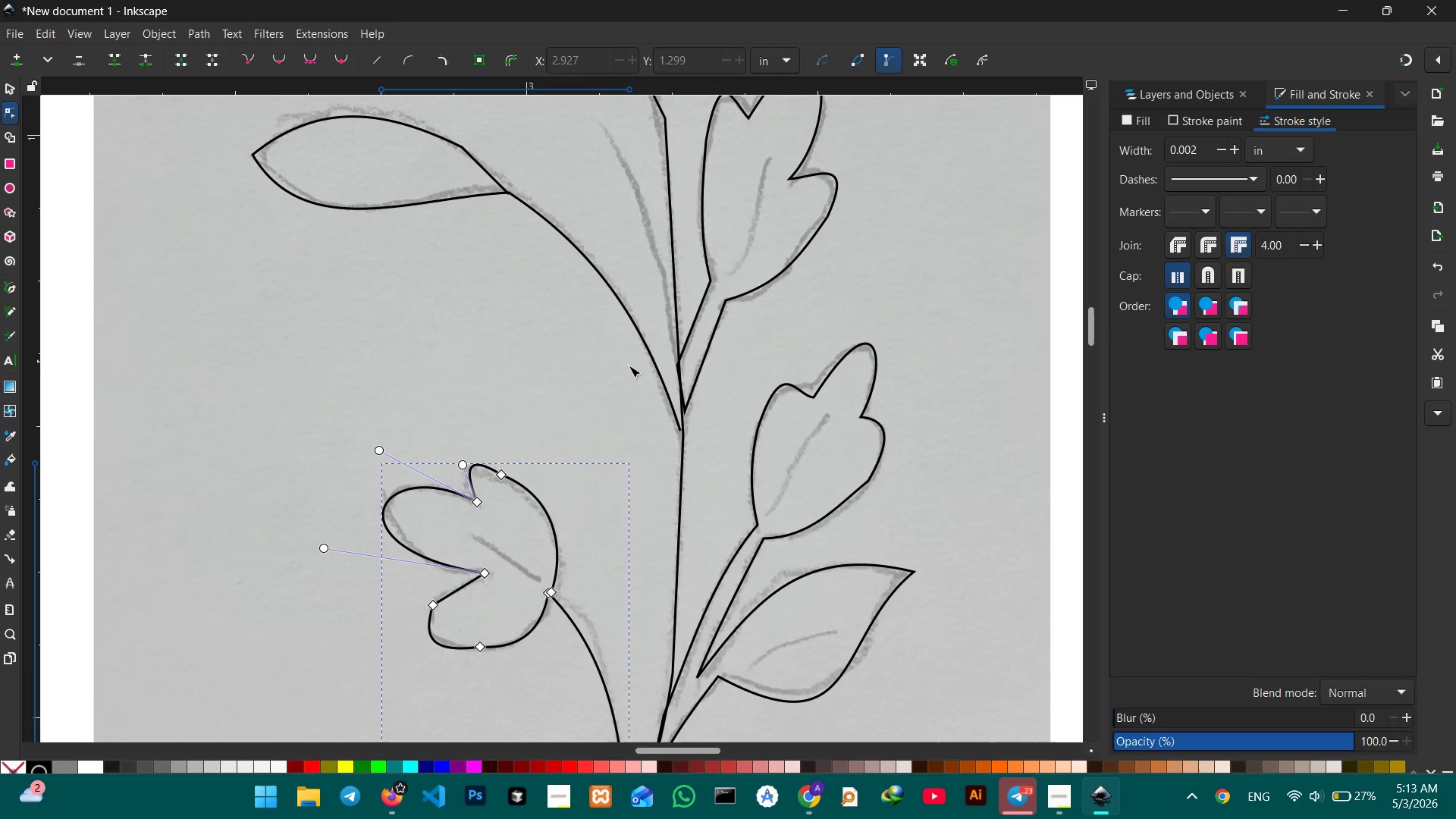 
scroll: coordinate [384, 337], scroll_direction: up, amount: 7.0
 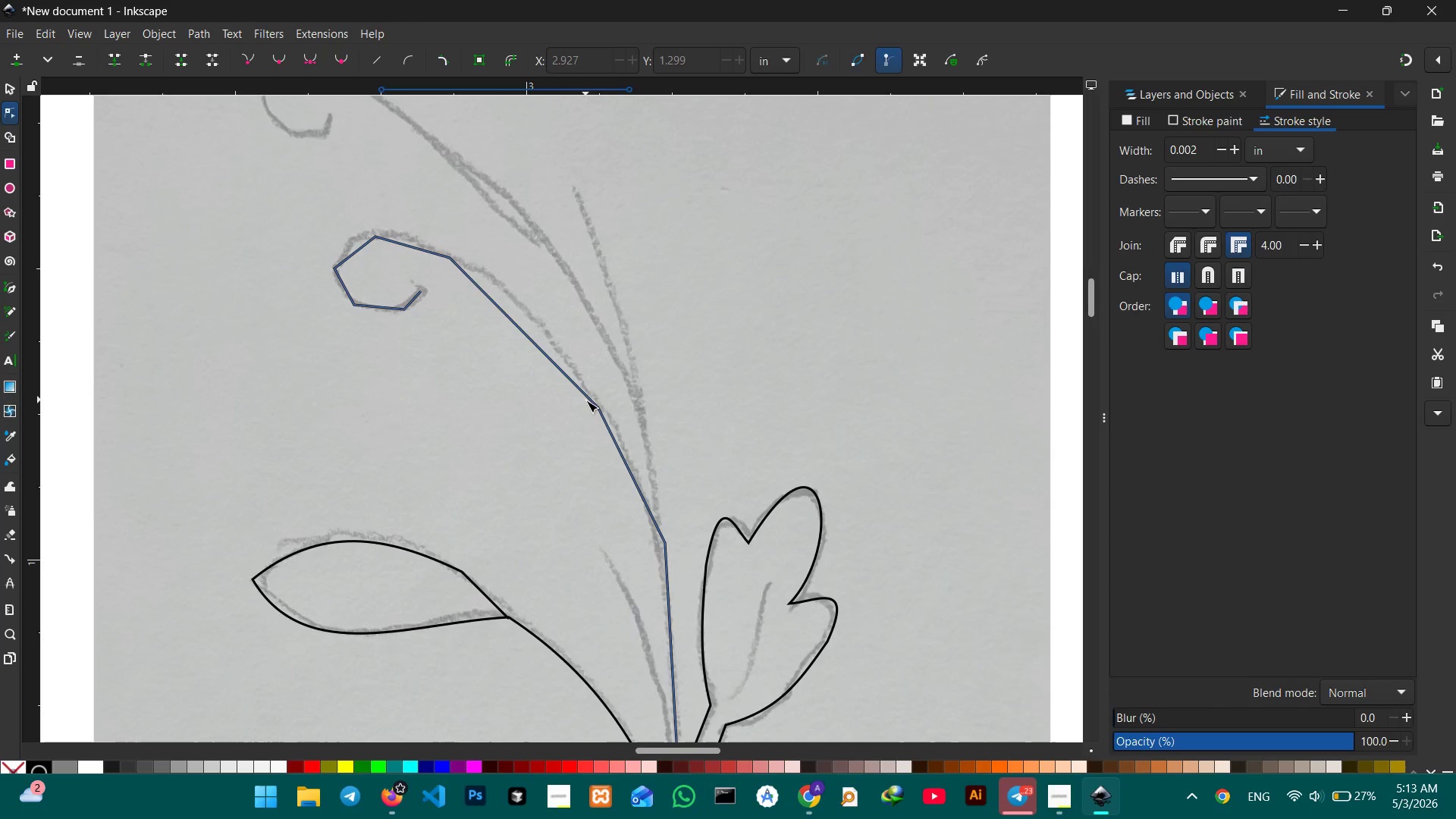 
left_click([601, 407])
 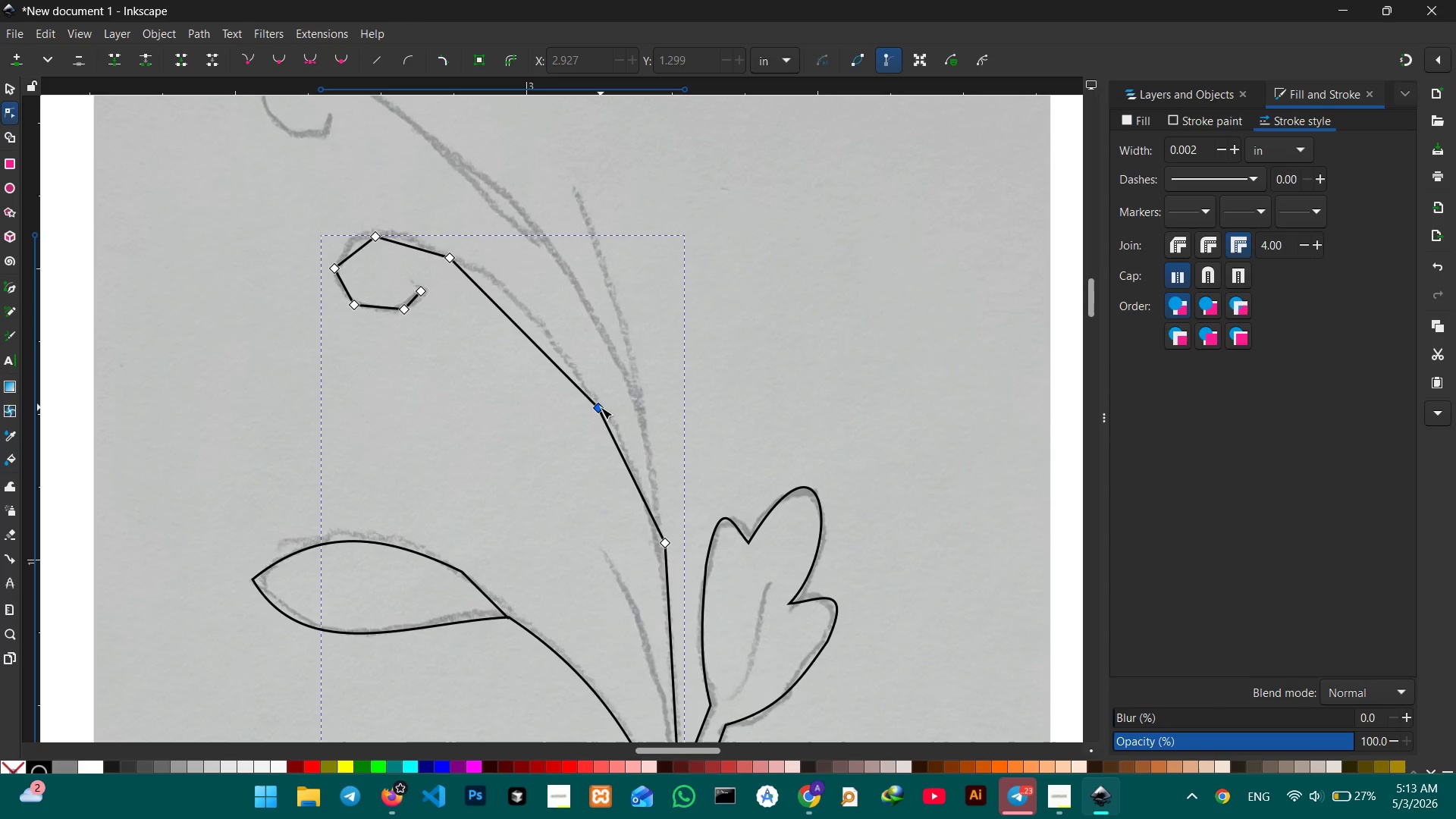 
double_click([601, 407])
 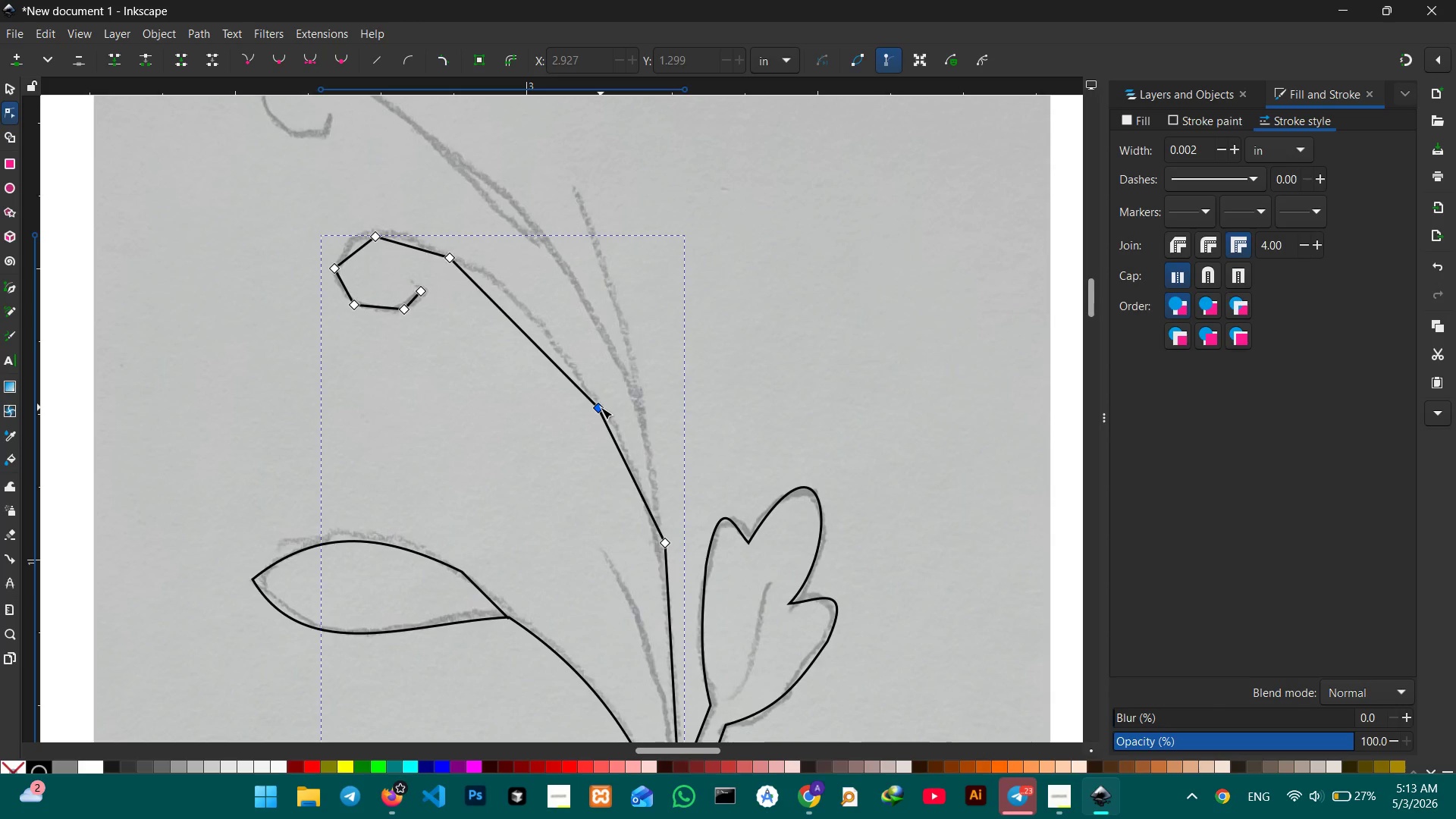 
key(Backspace)
 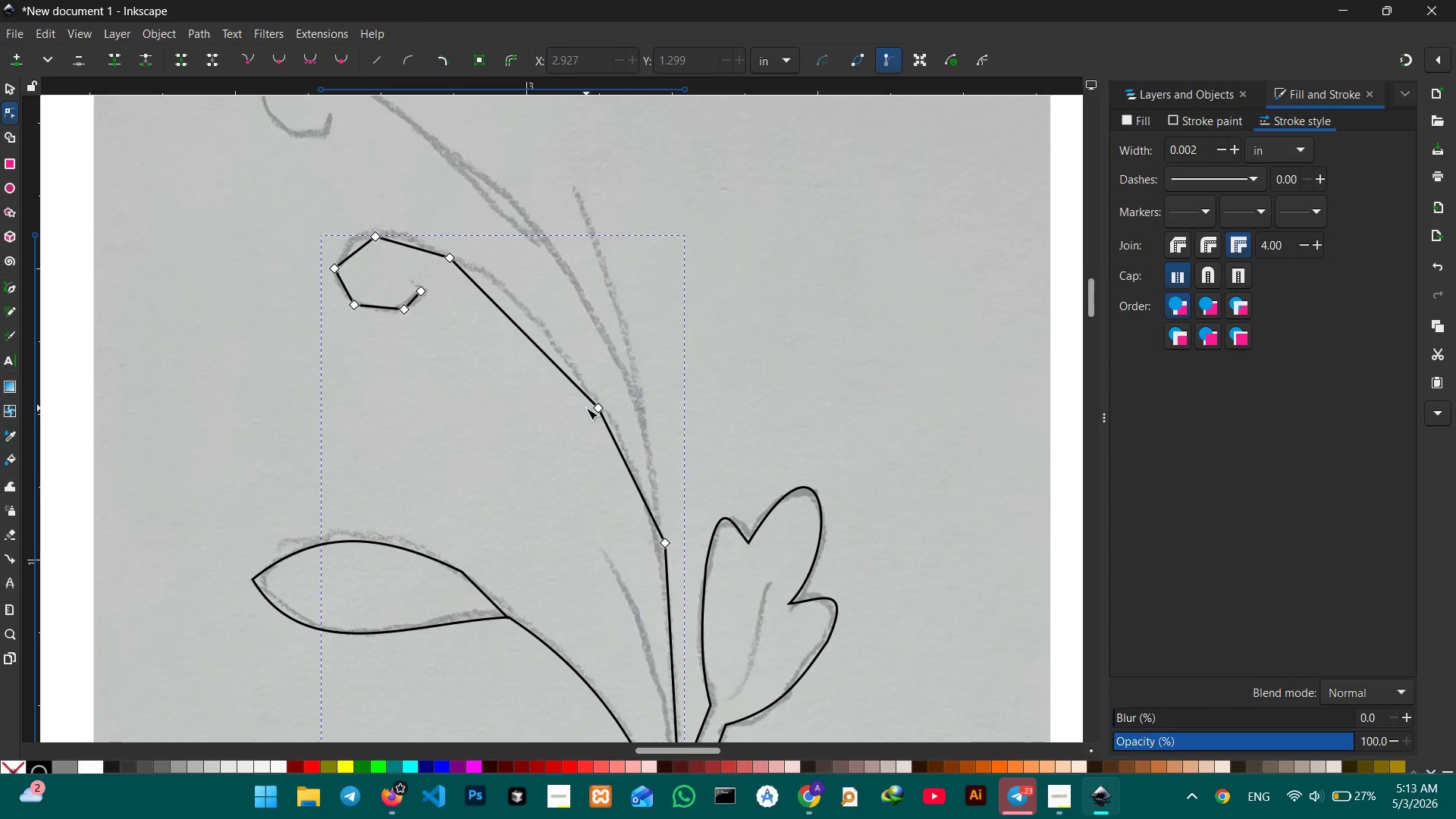 
left_click([597, 408])
 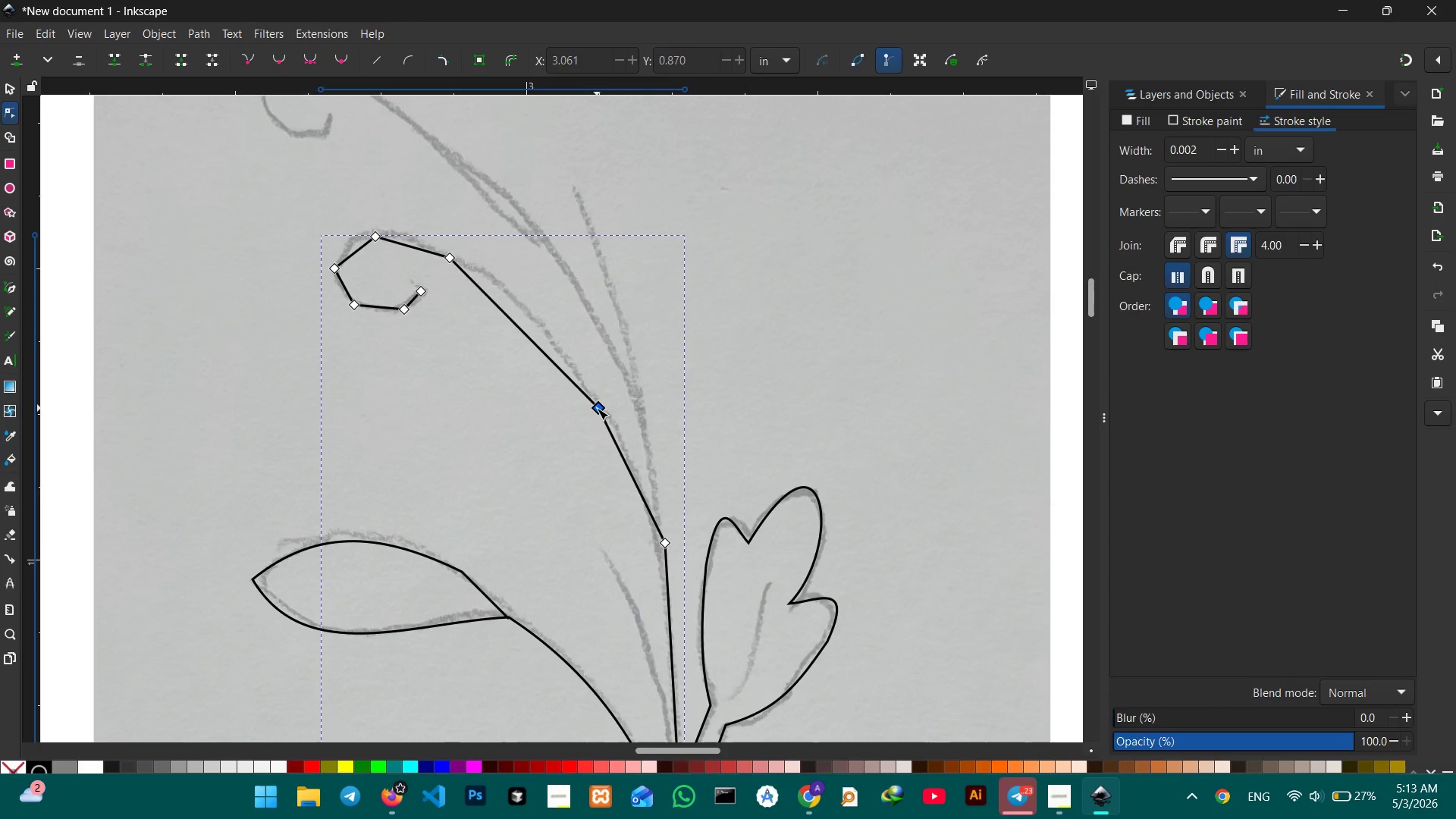 
key(Backspace)
 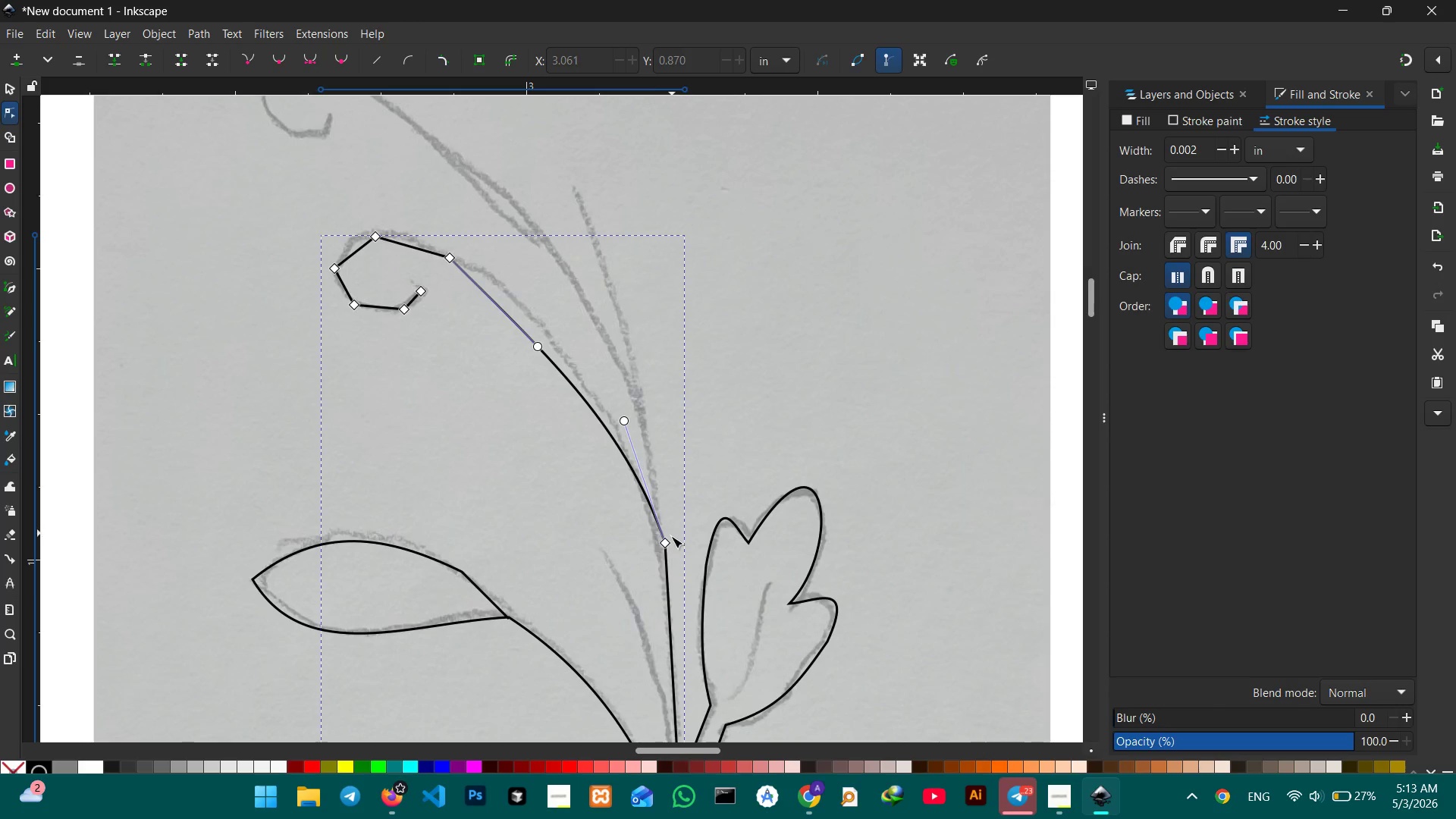 
left_click([668, 547])
 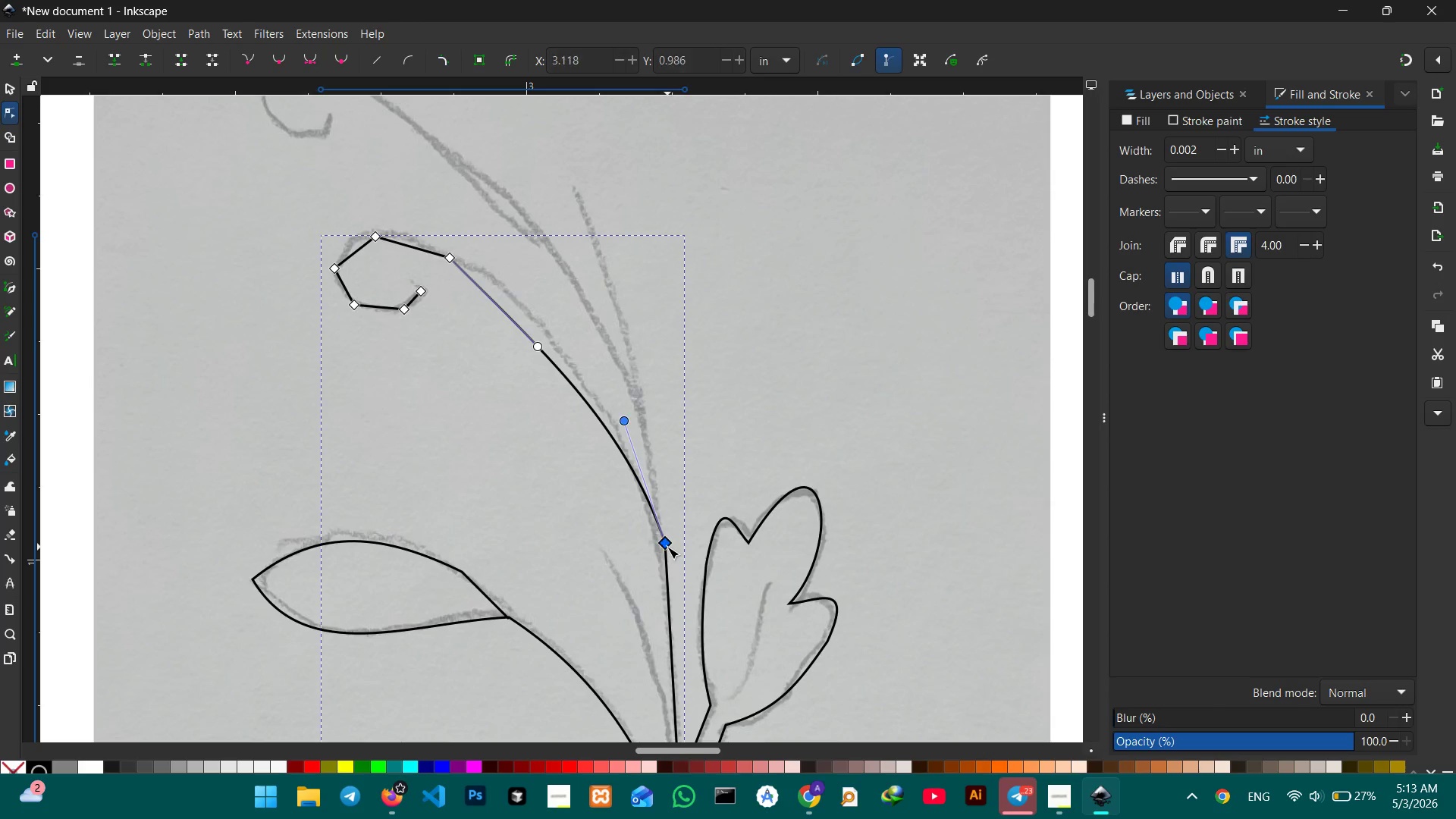 
key(Backspace)
 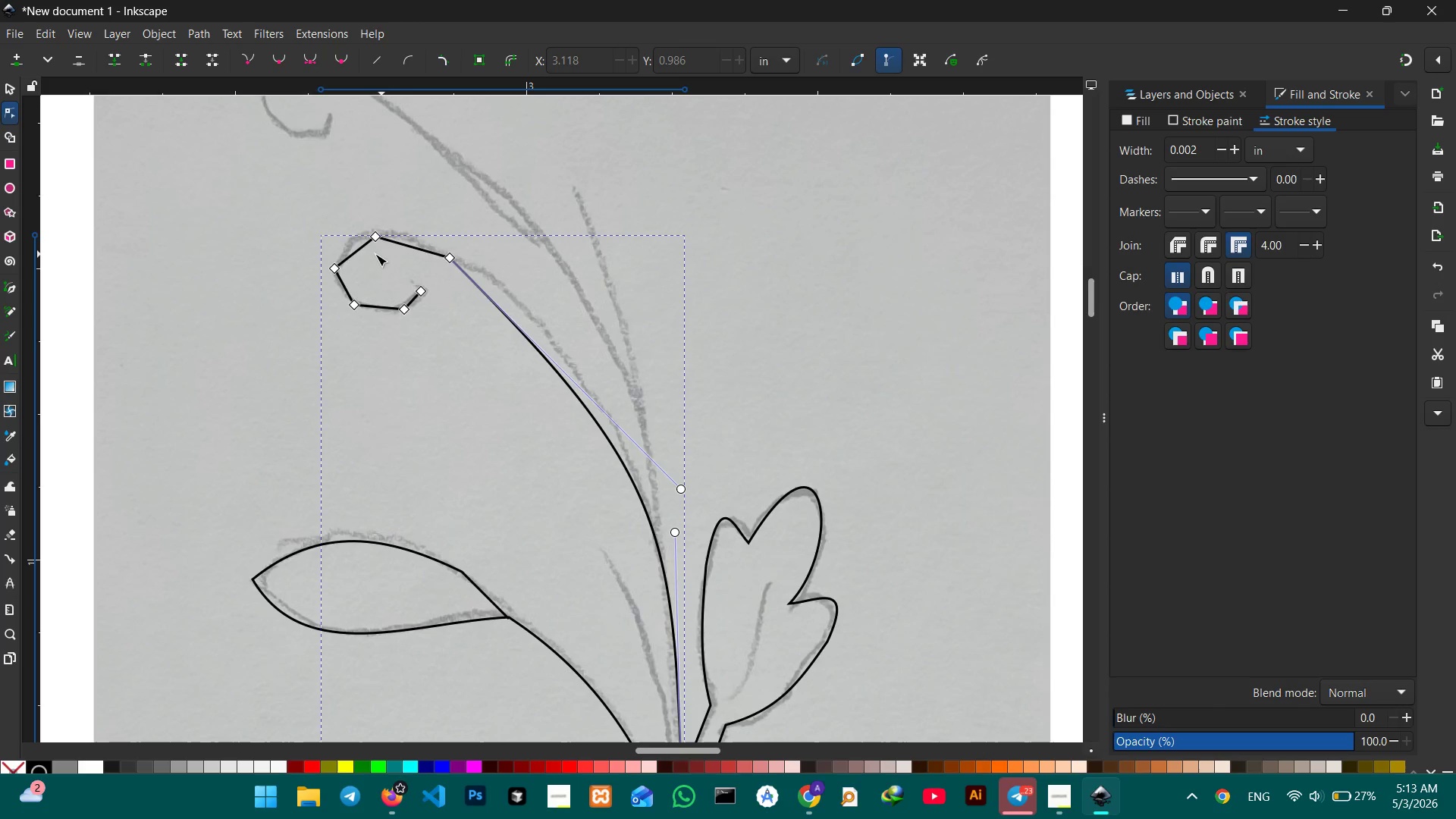 
left_click([337, 267])
 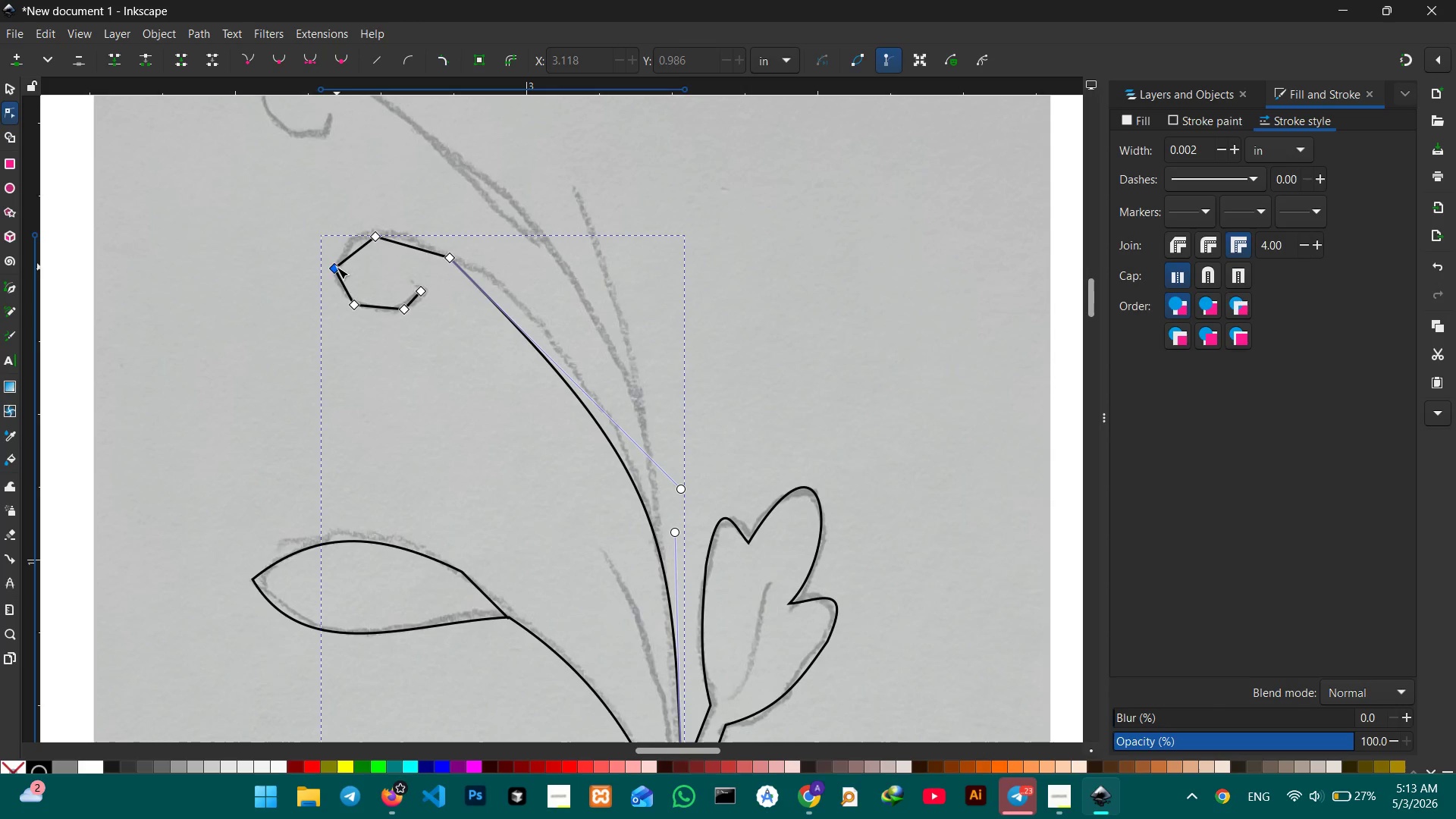 
key(Backspace)
 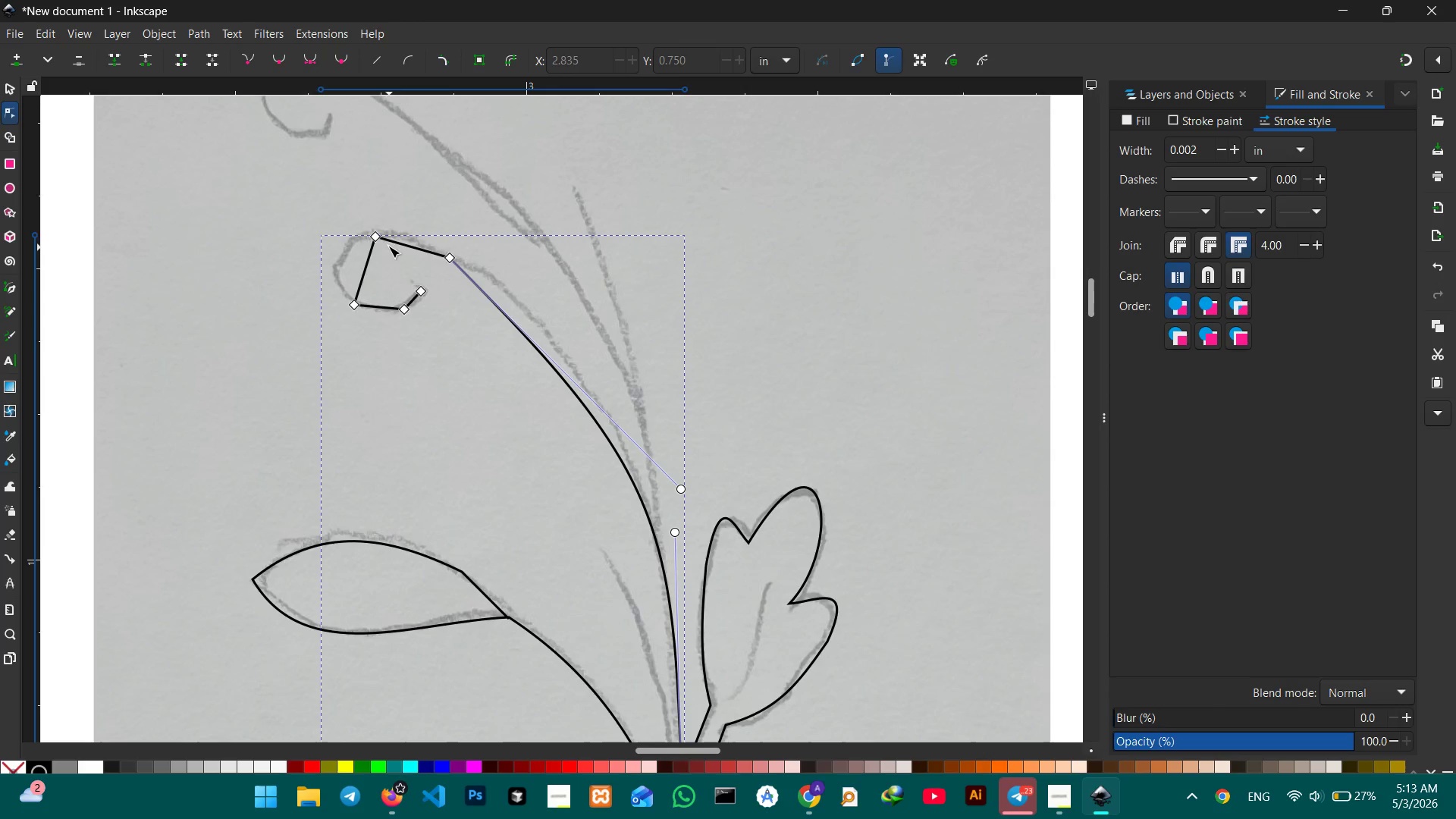 
left_click([378, 238])
 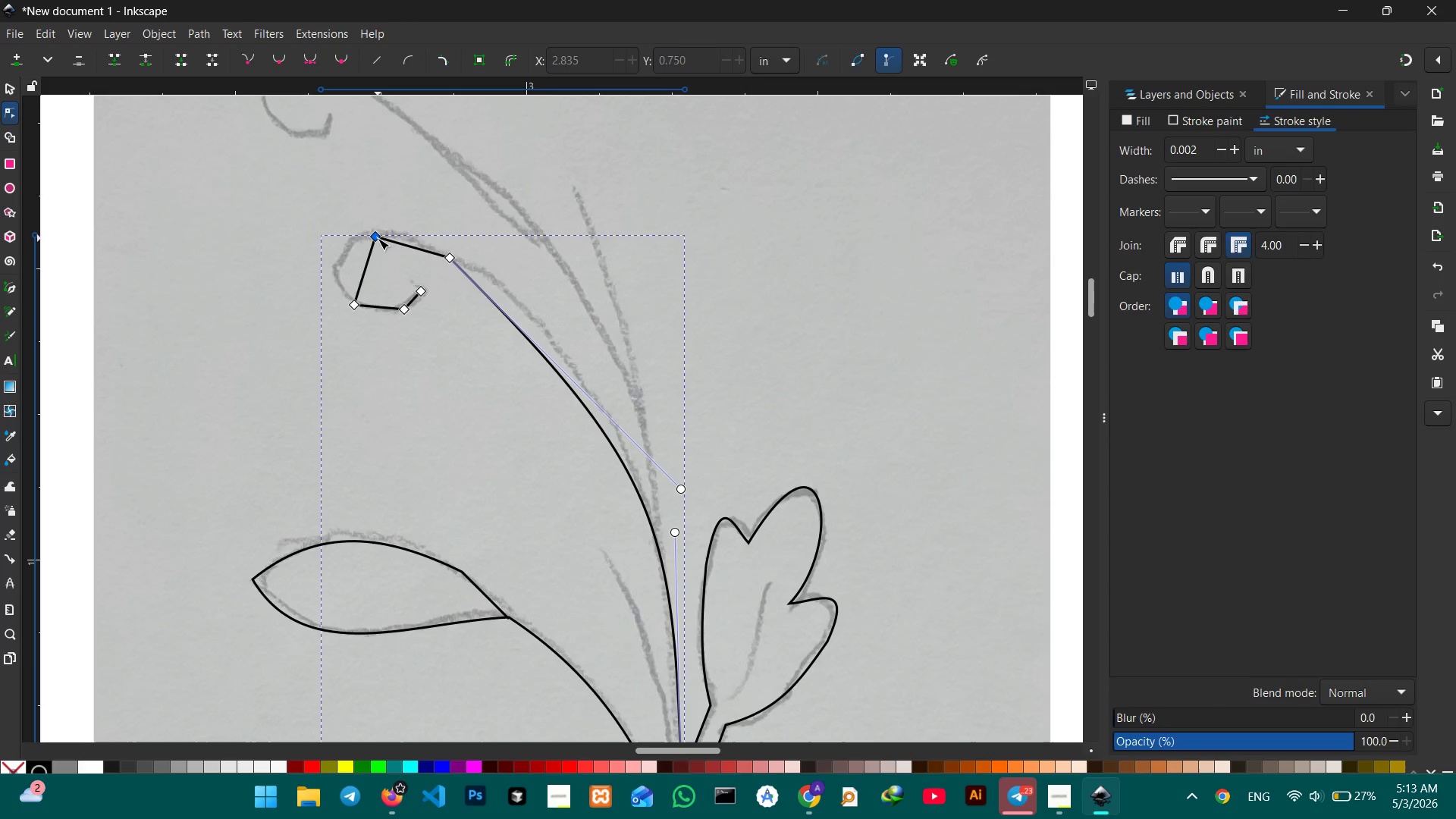 
key(Backspace)
 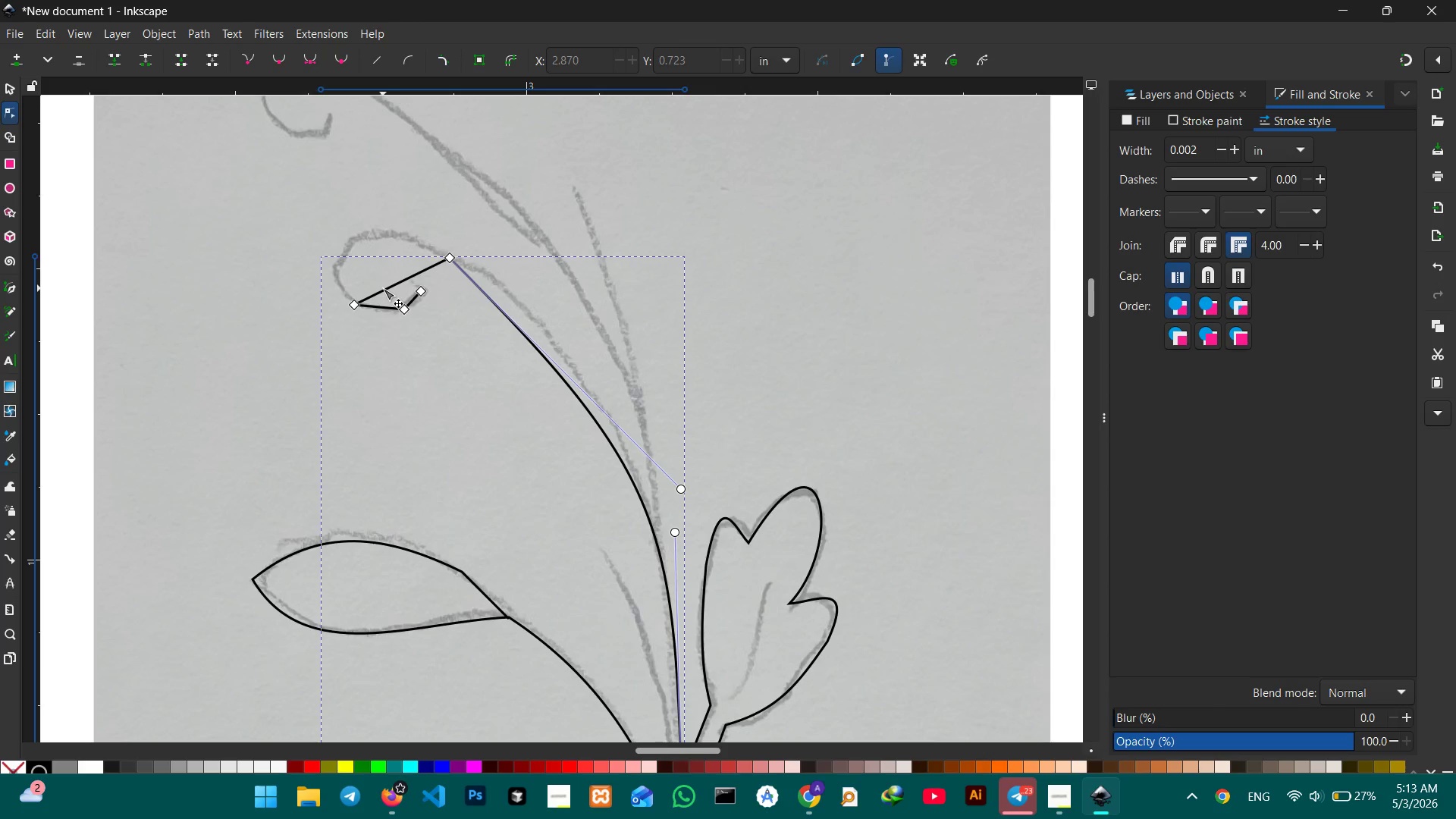 
left_click_drag(start_coordinate=[383, 288], to_coordinate=[339, 239])
 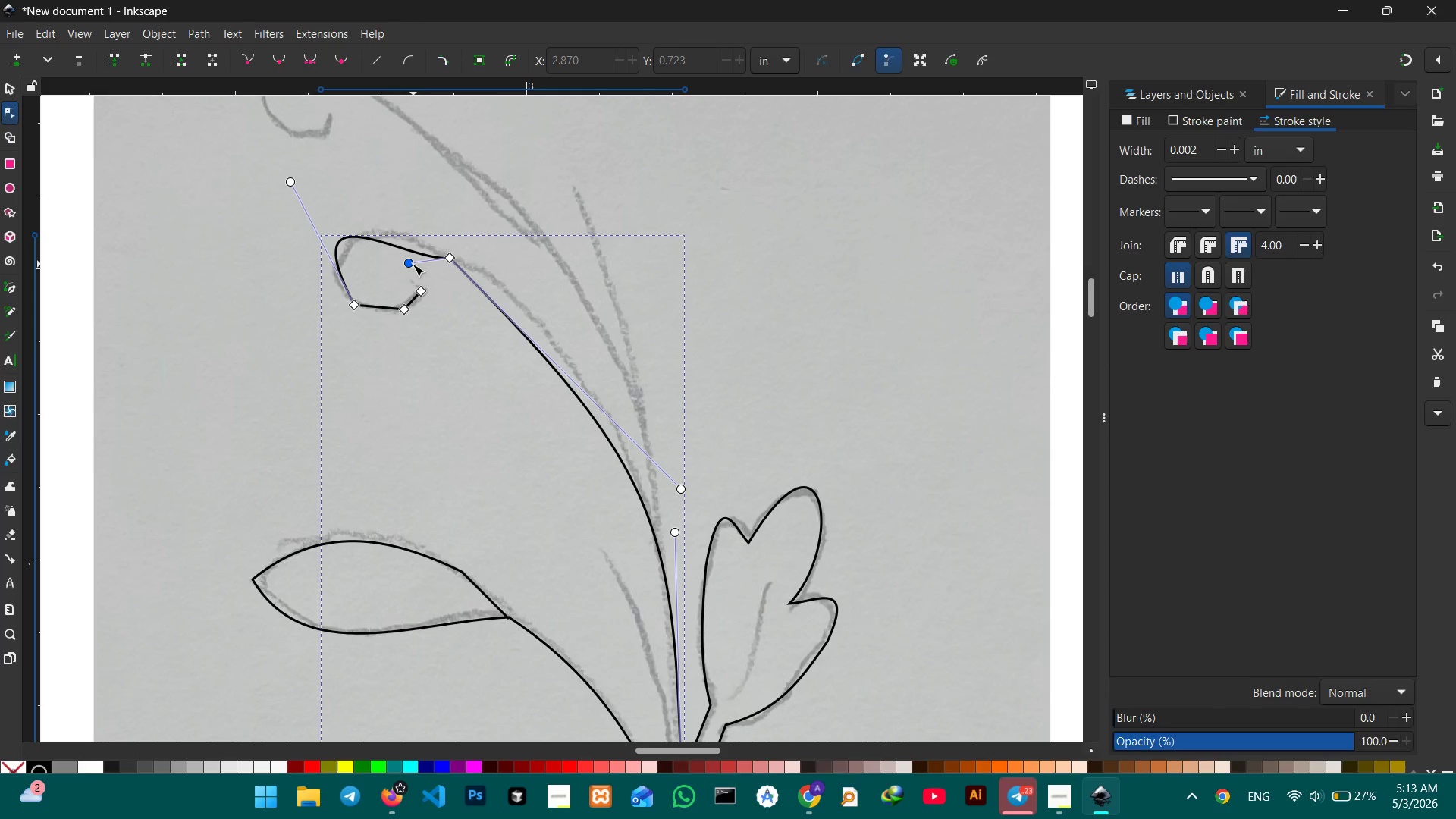 
left_click_drag(start_coordinate=[413, 264], to_coordinate=[430, 240])
 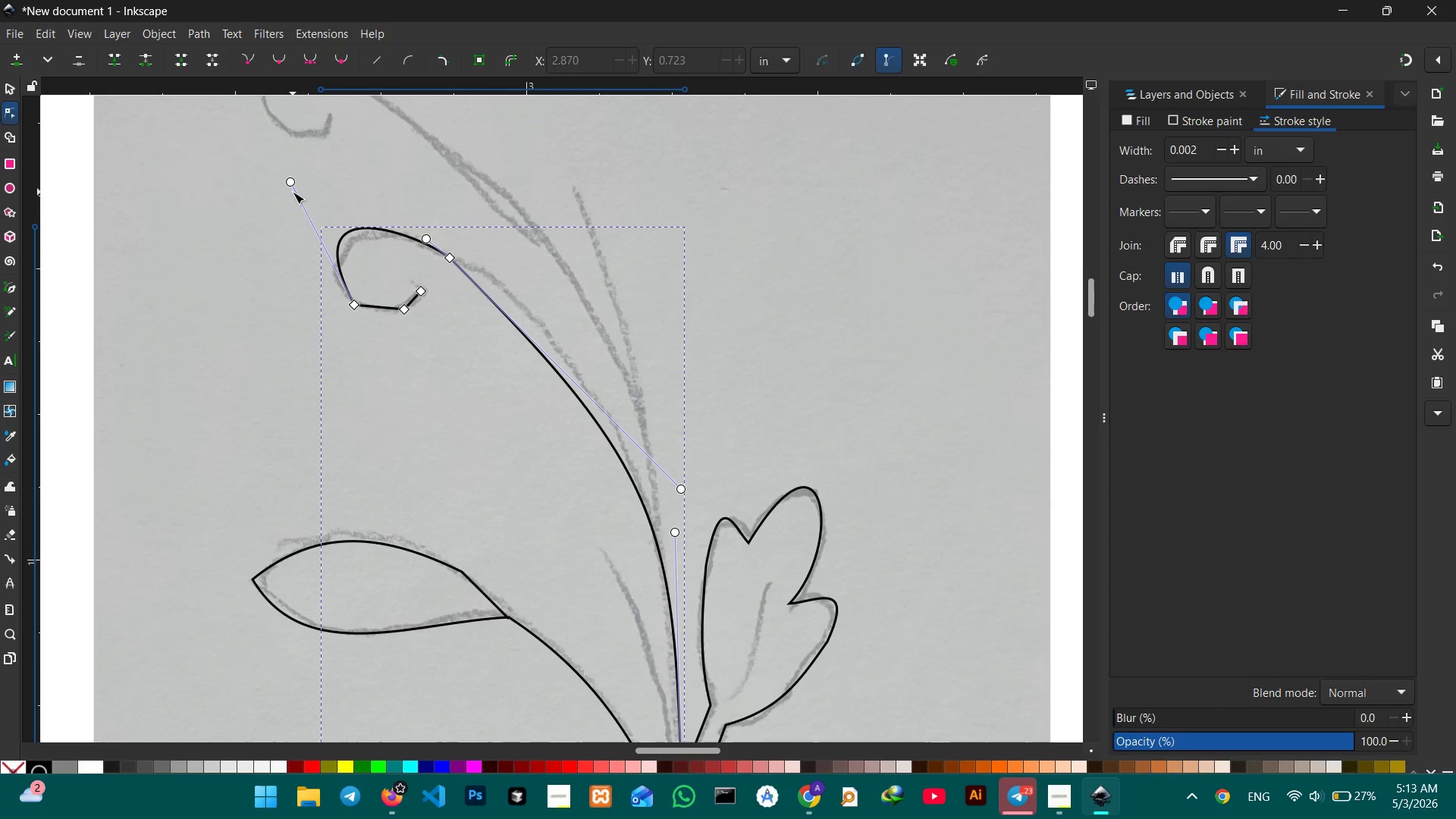 
left_click_drag(start_coordinate=[293, 184], to_coordinate=[298, 209])
 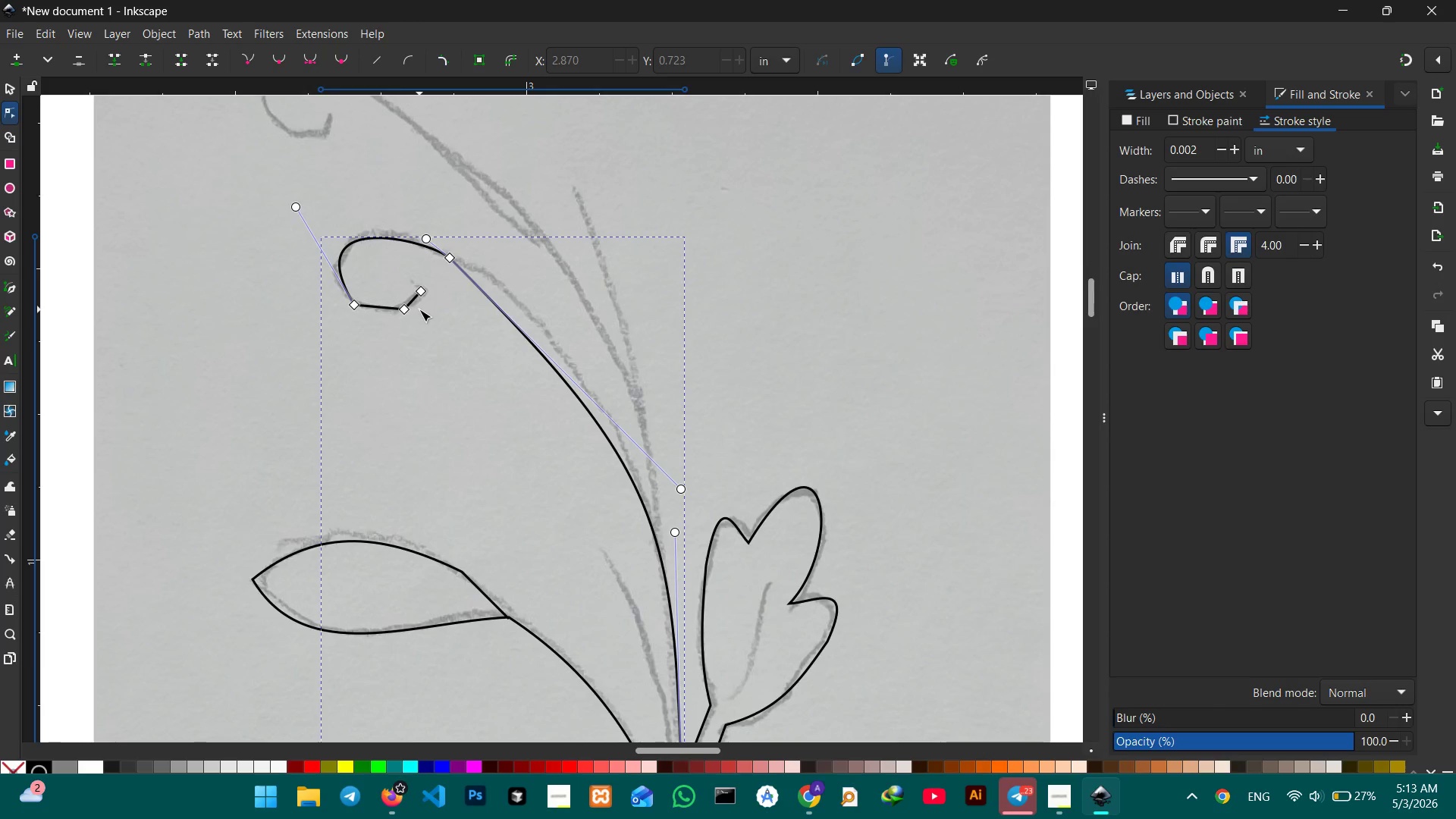 
left_click([403, 310])
 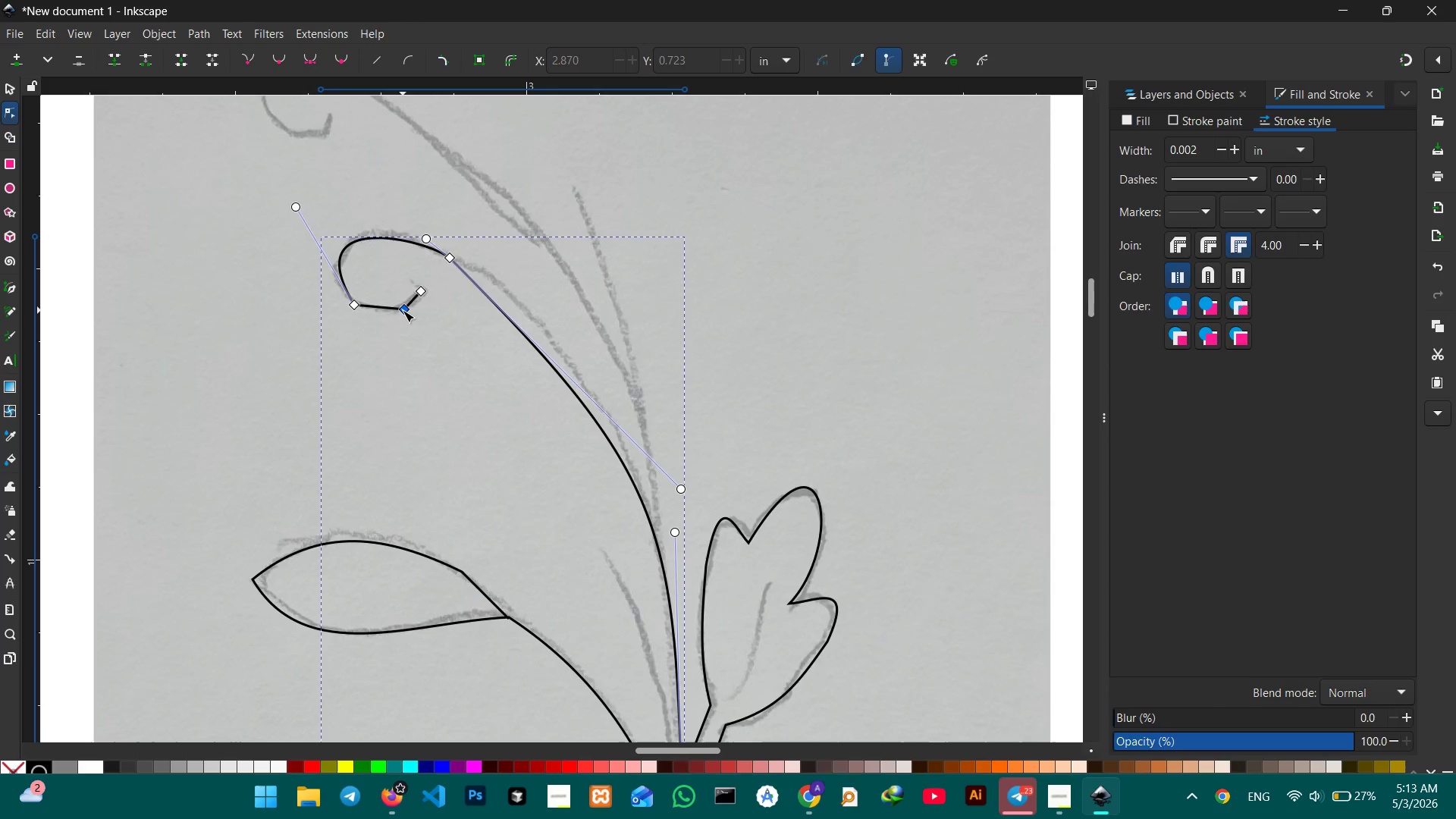 
key(Backspace)
 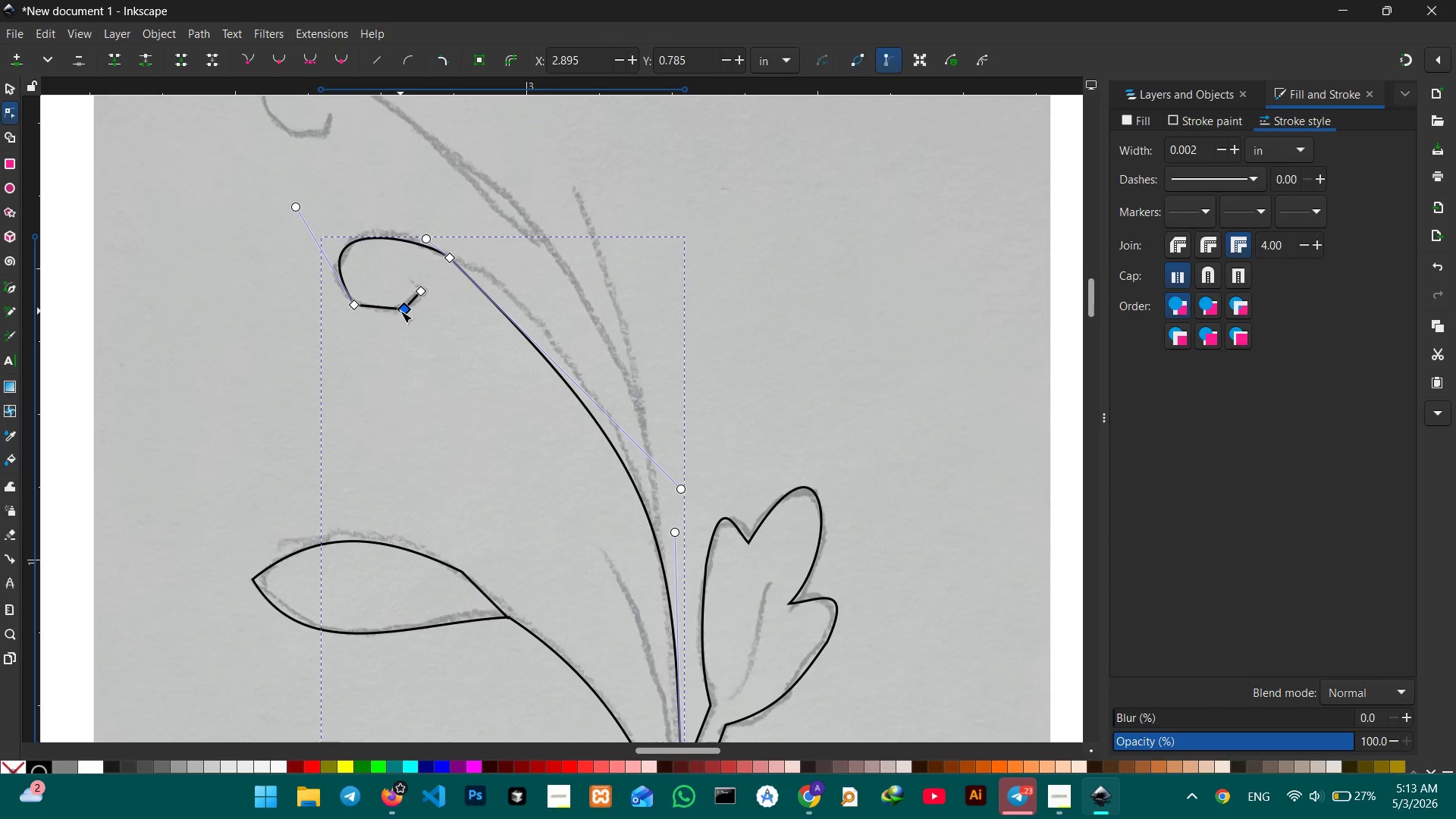 
key(Backspace)
 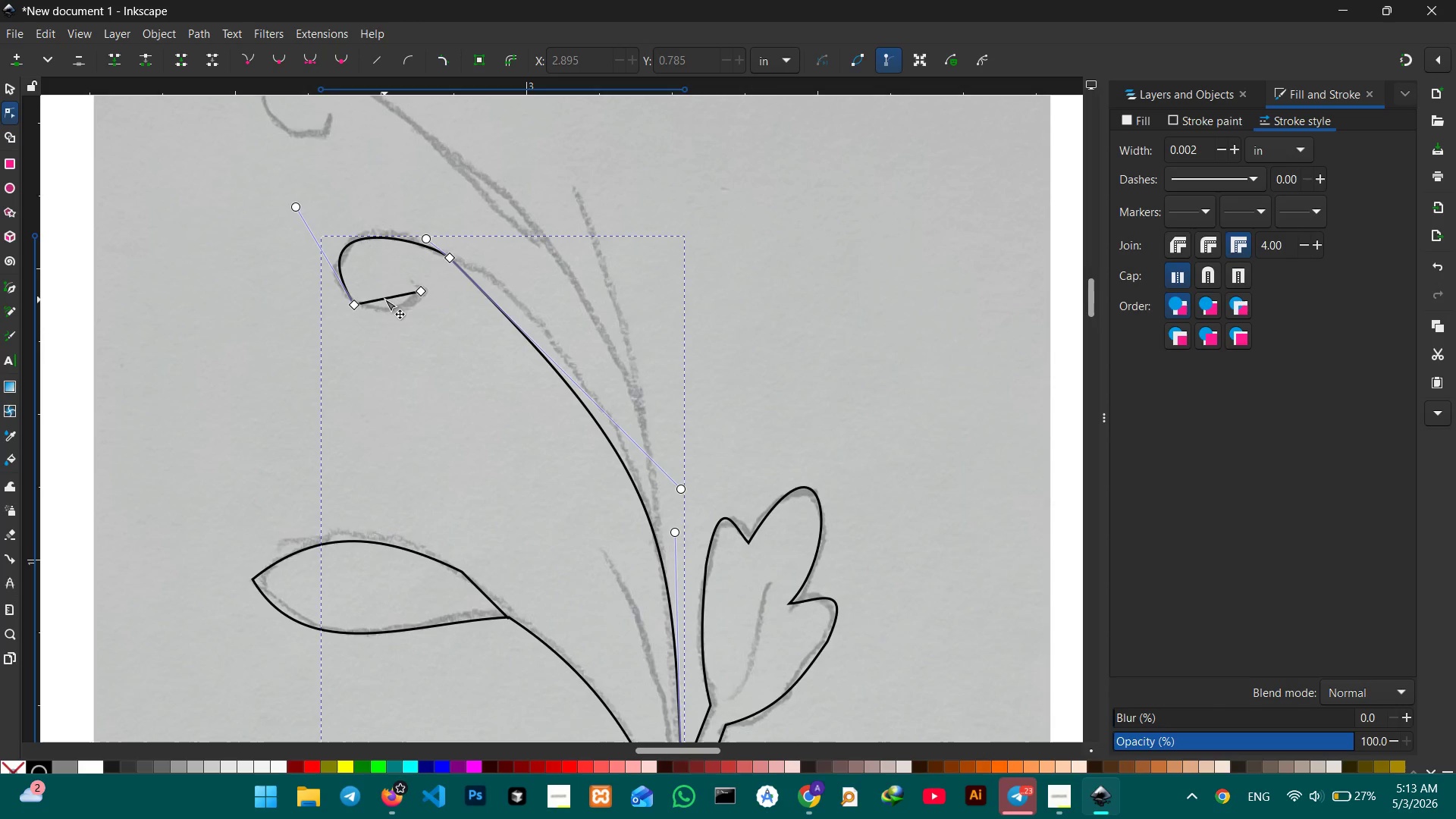 
left_click_drag(start_coordinate=[385, 297], to_coordinate=[394, 311])
 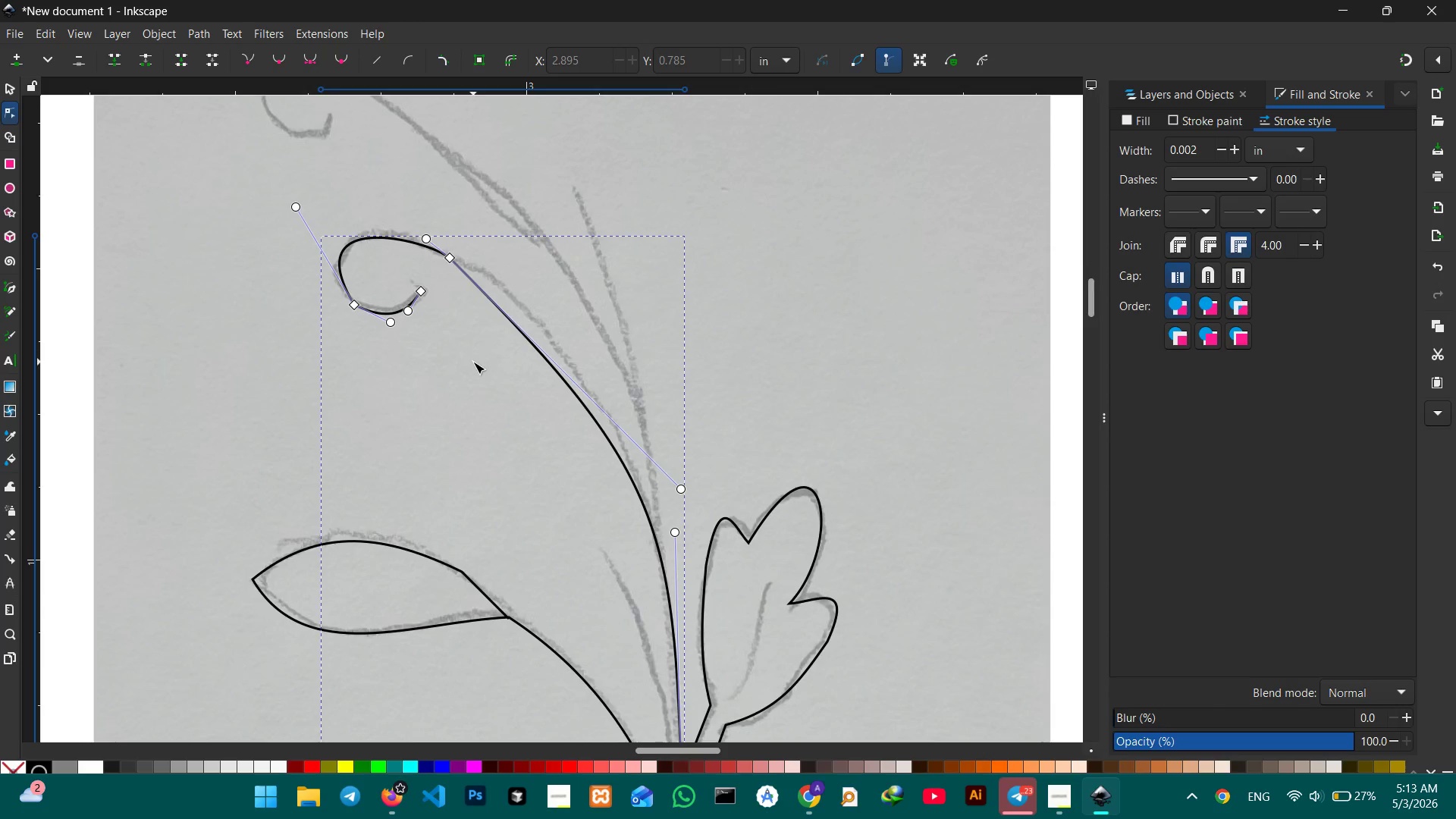 
scroll: coordinate [473, 362], scroll_direction: up, amount: 3.0
 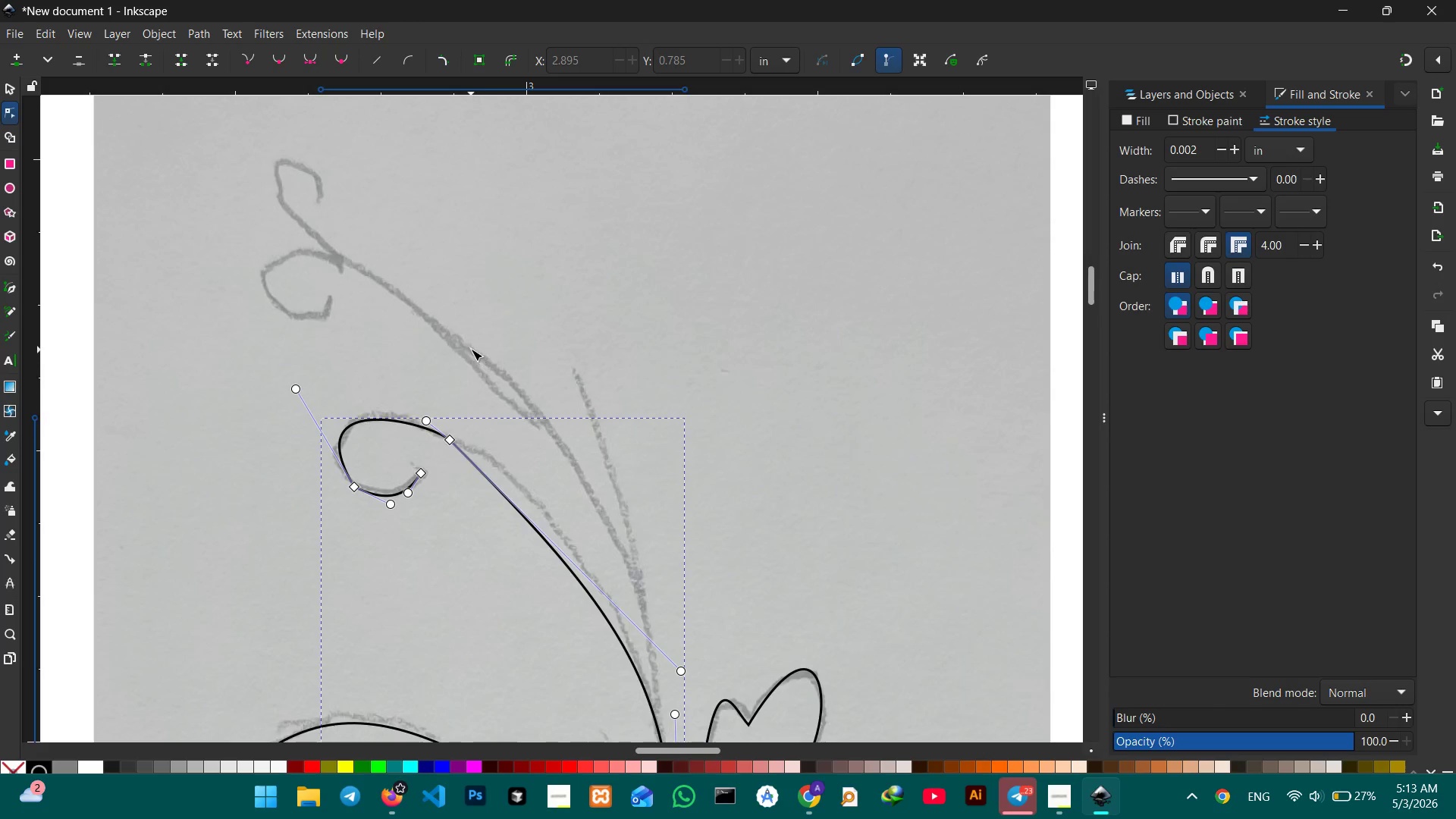 
scroll: coordinate [475, 353], scroll_direction: down, amount: 12.0
 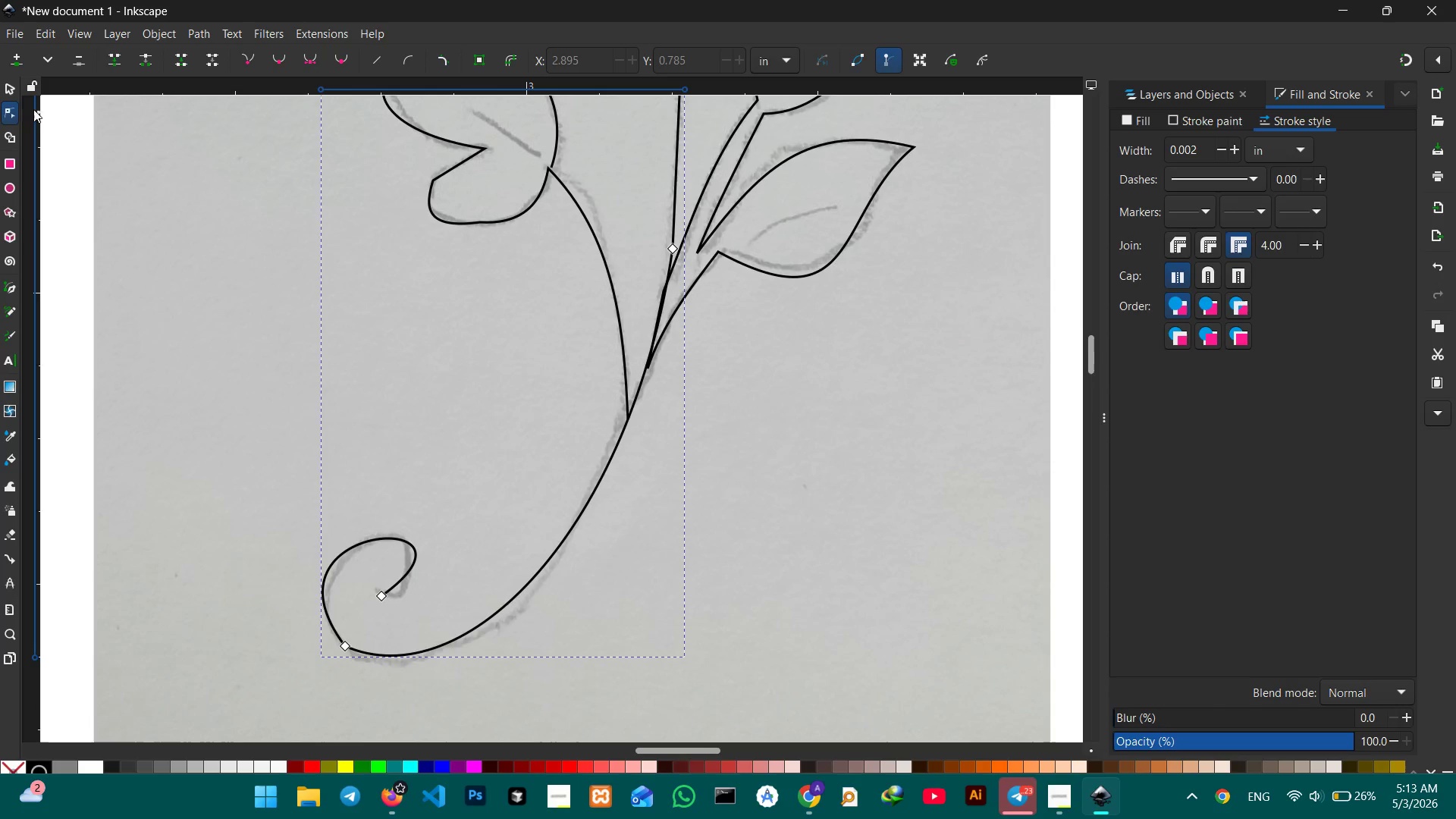 
double_click([279, 253])
 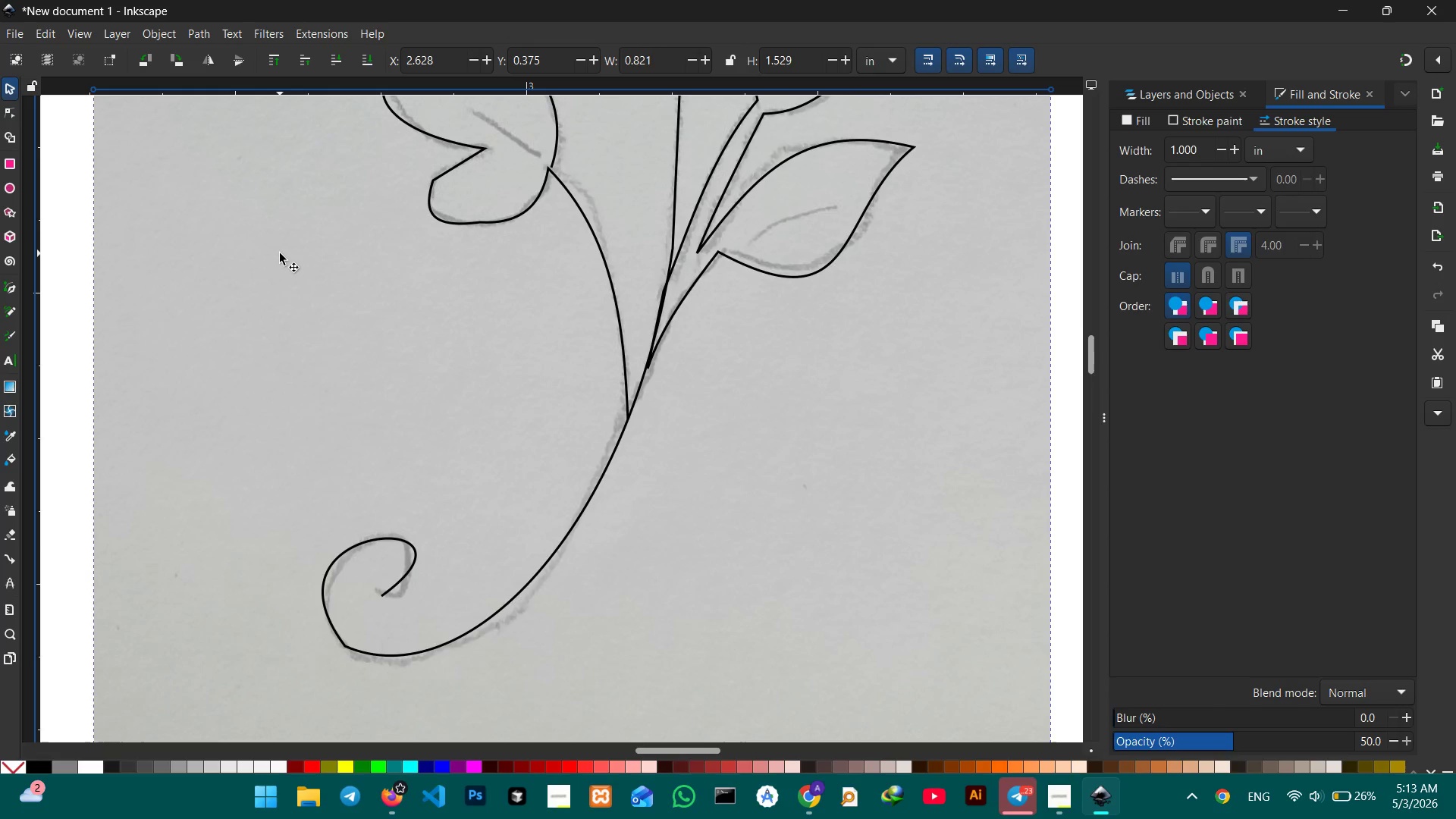 
key(Control+Minus)
 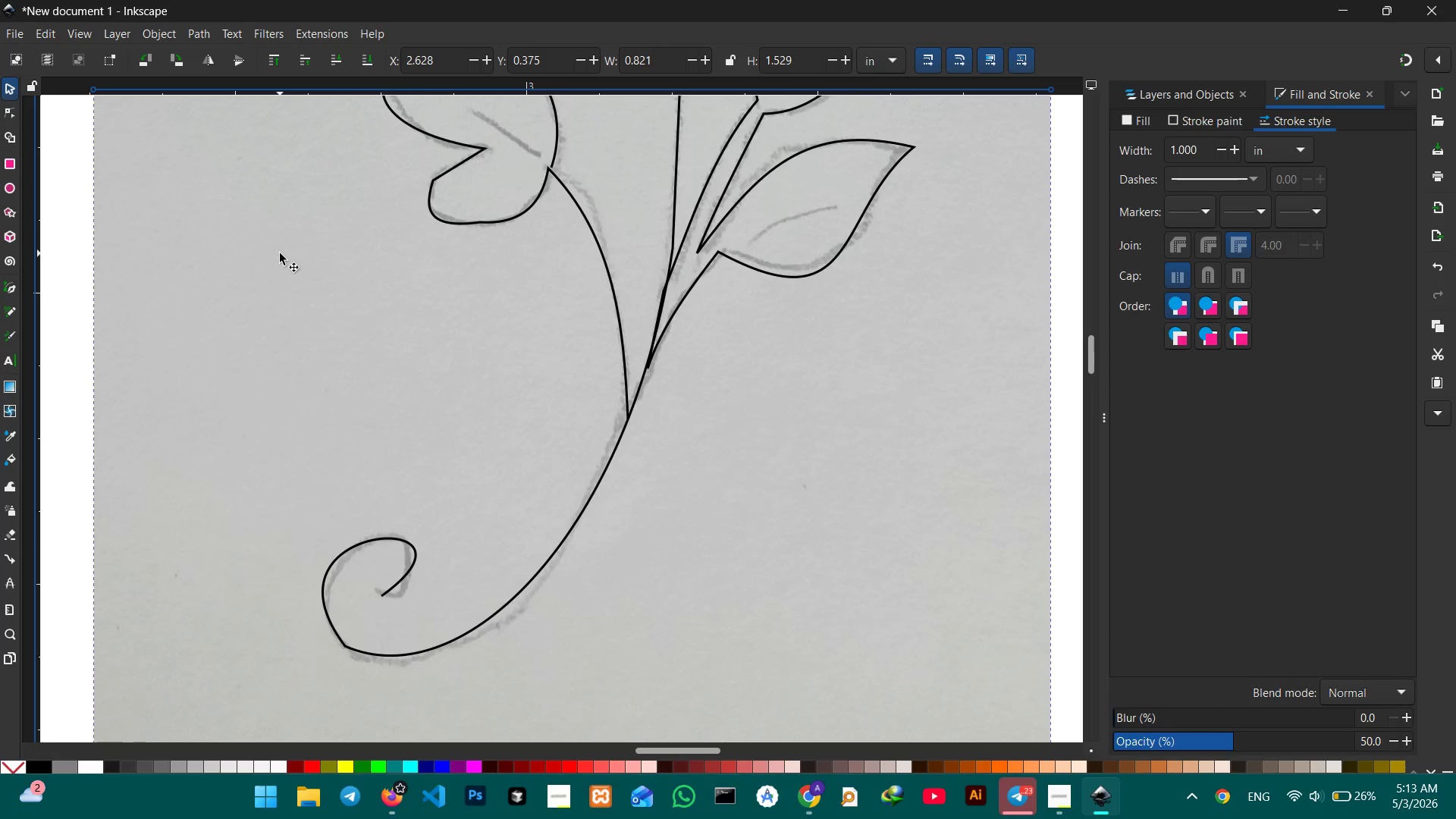 
key(Control+Minus)
 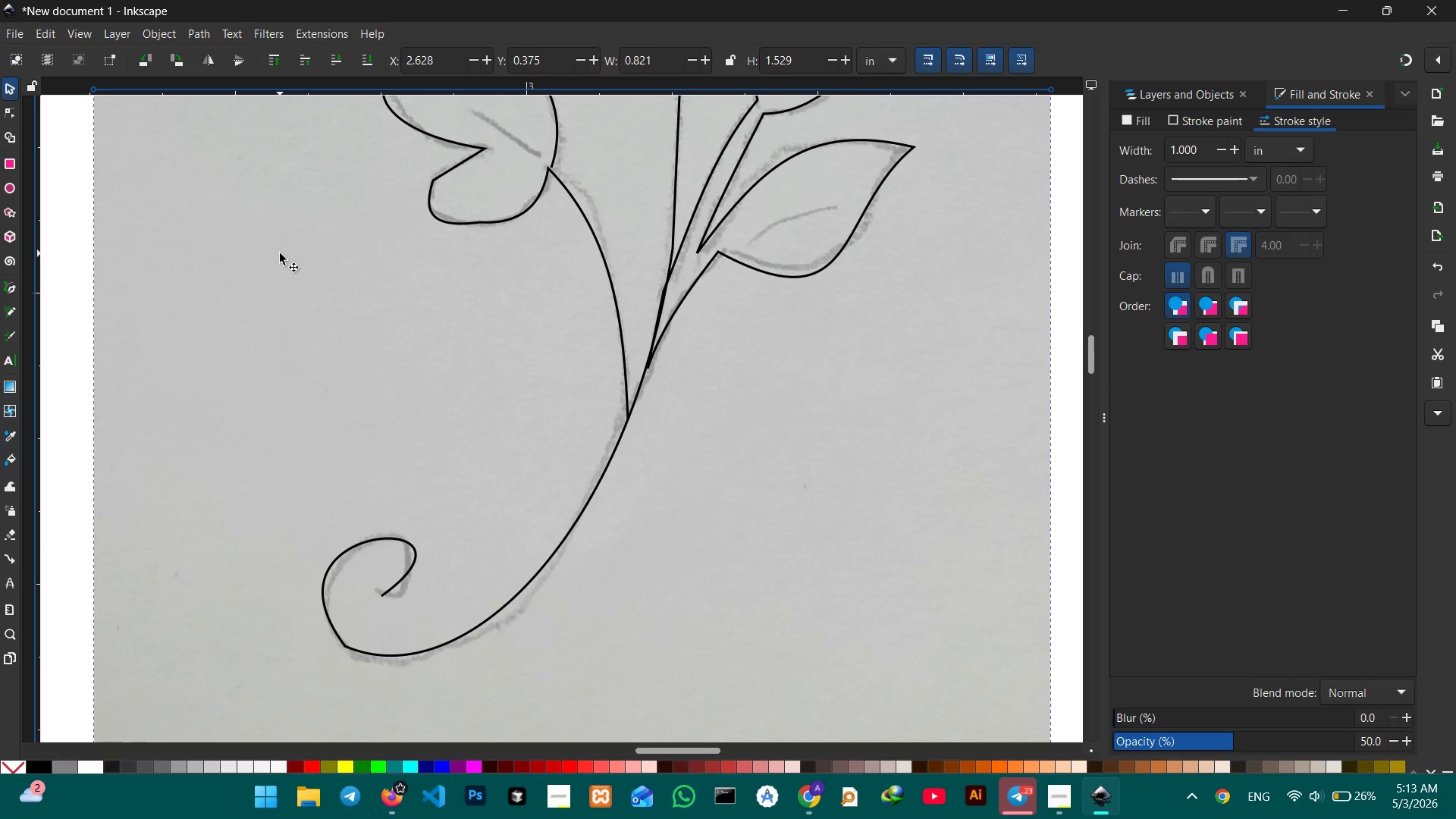 
key(Control+Minus)
 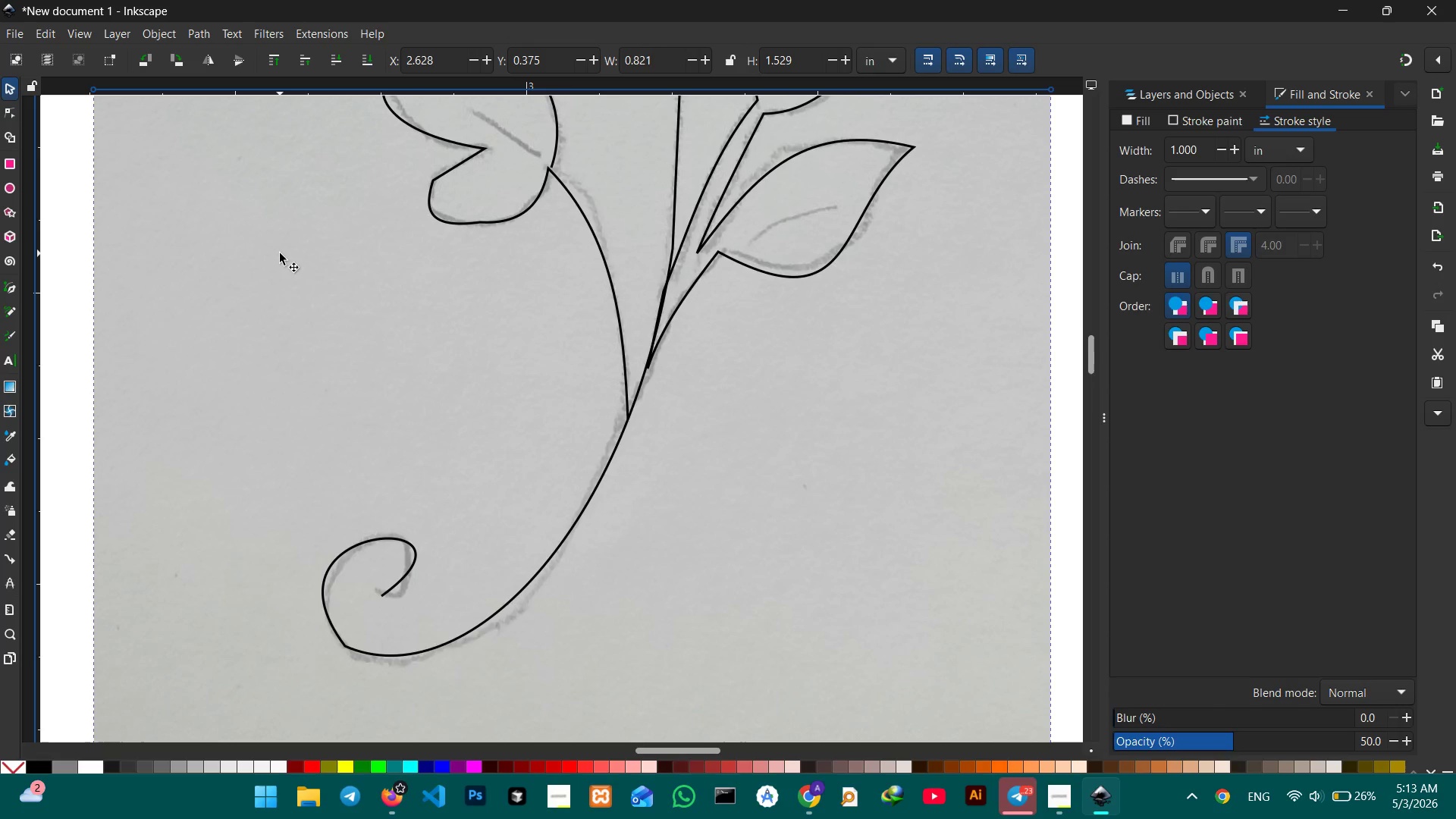 
key(Control+ControlLeft)
 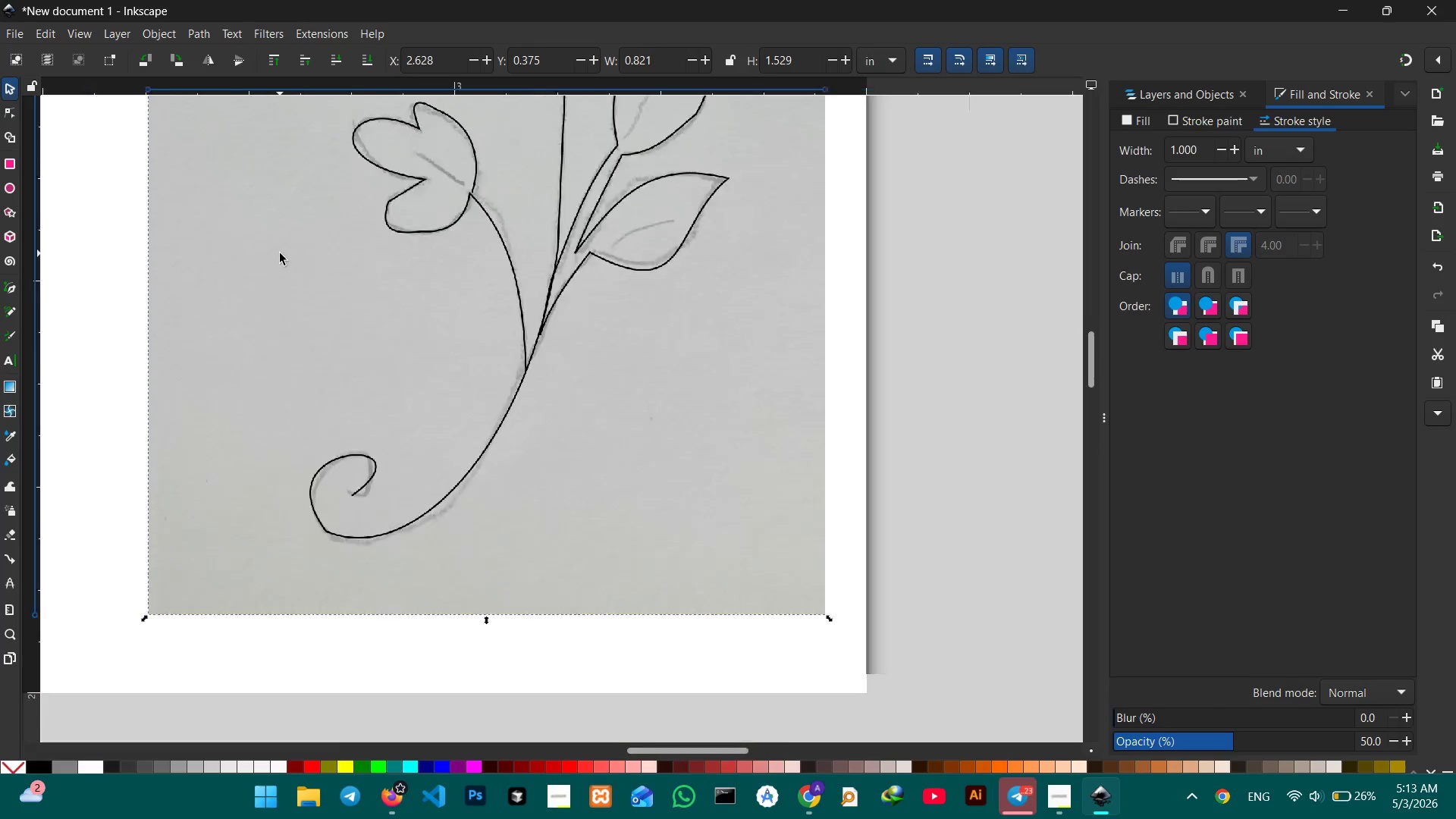 
key(Control+ControlLeft)
 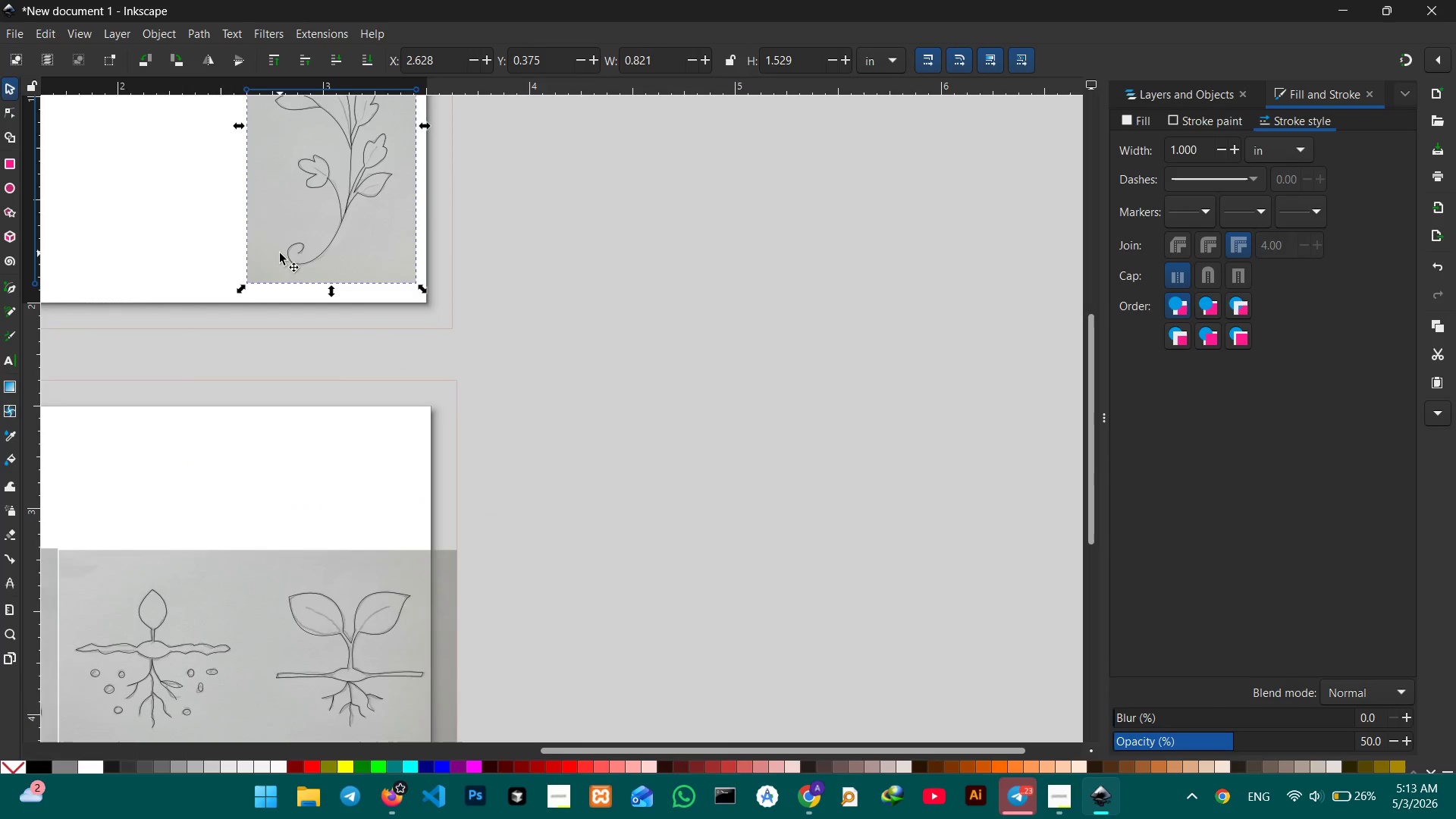 
key(Control+ControlLeft)
 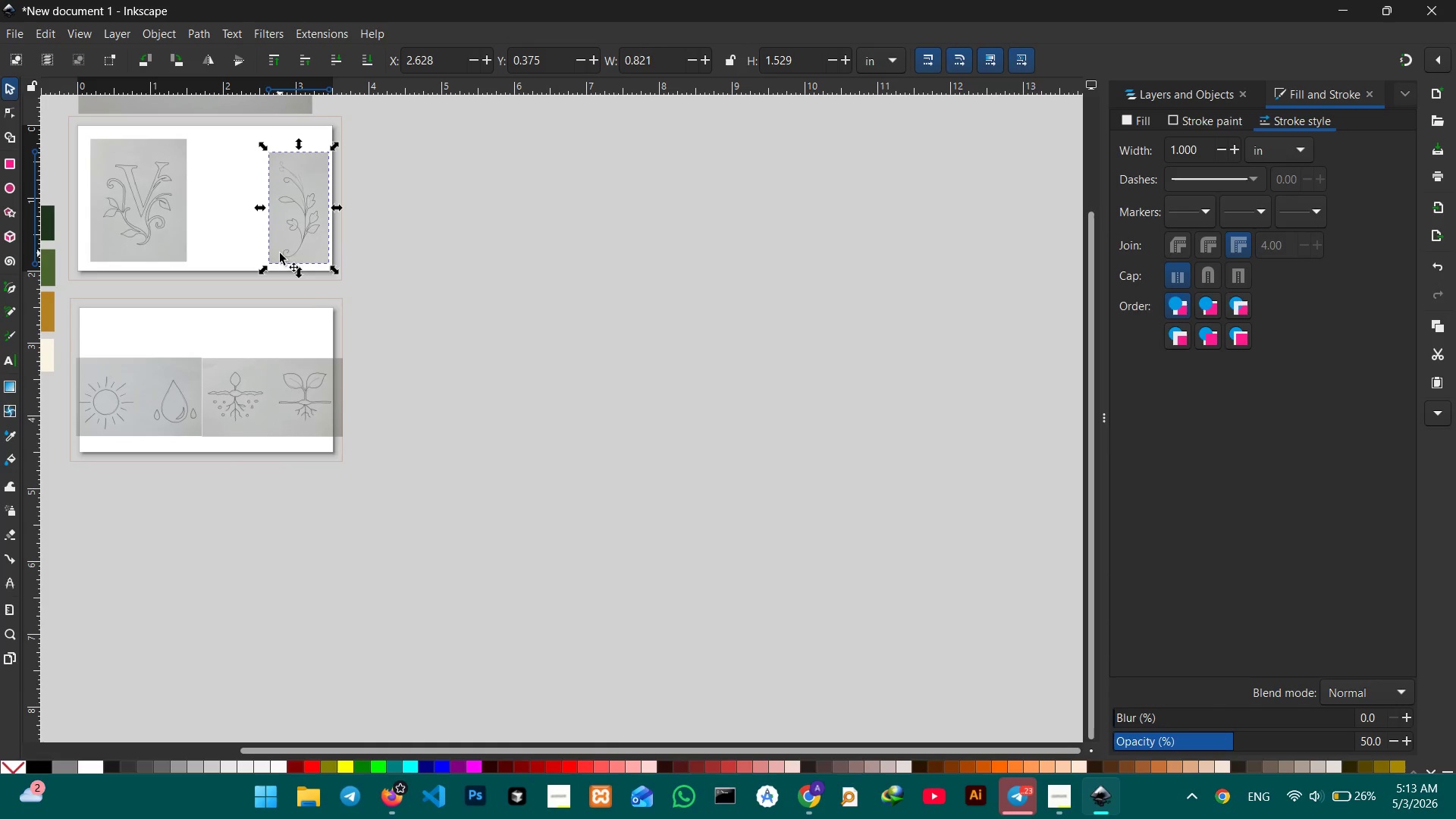 
scroll: coordinate [280, 253], scroll_direction: down, amount: 9.0
 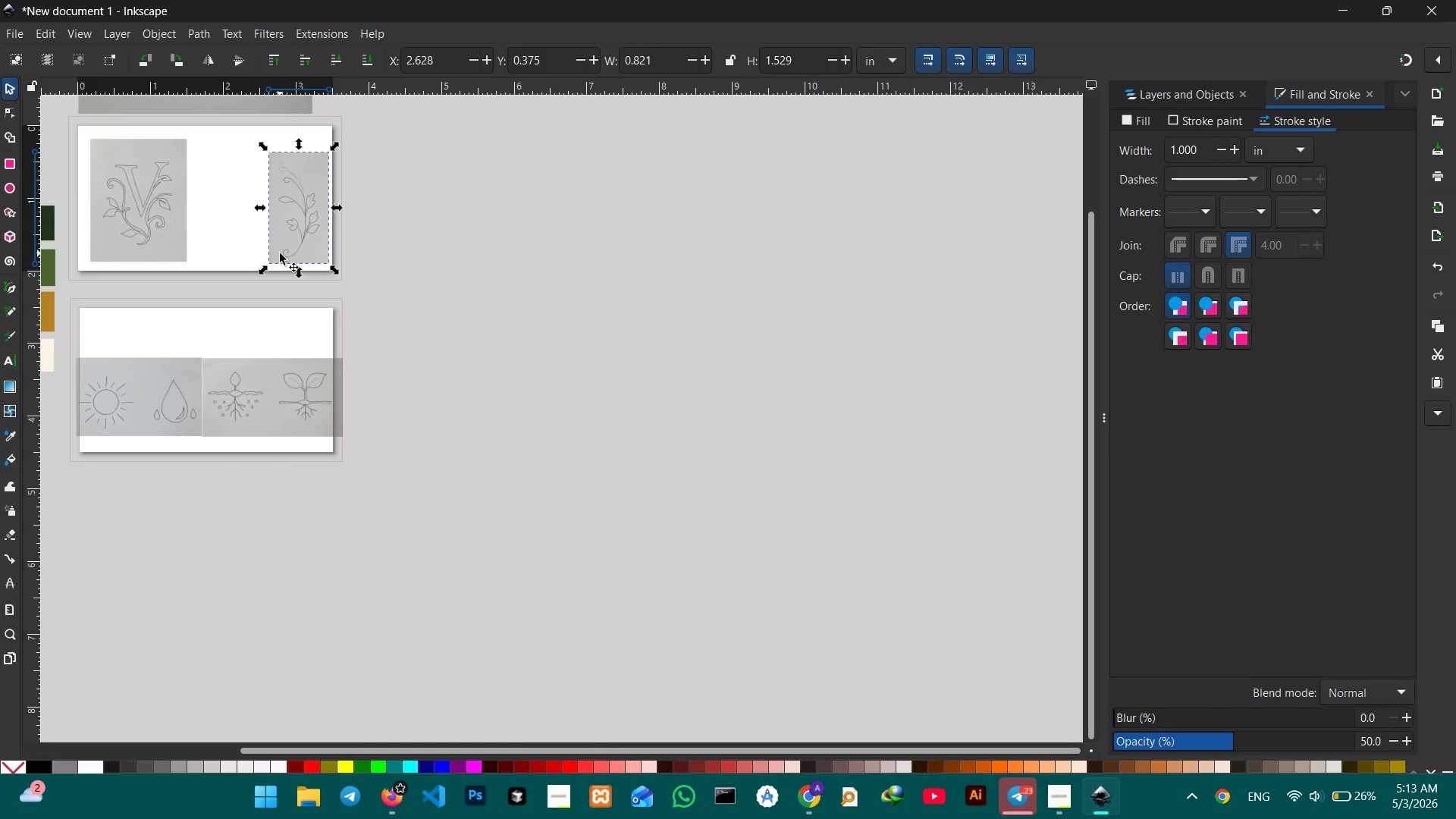 
hold_key(key=Space, duration=0.83)
 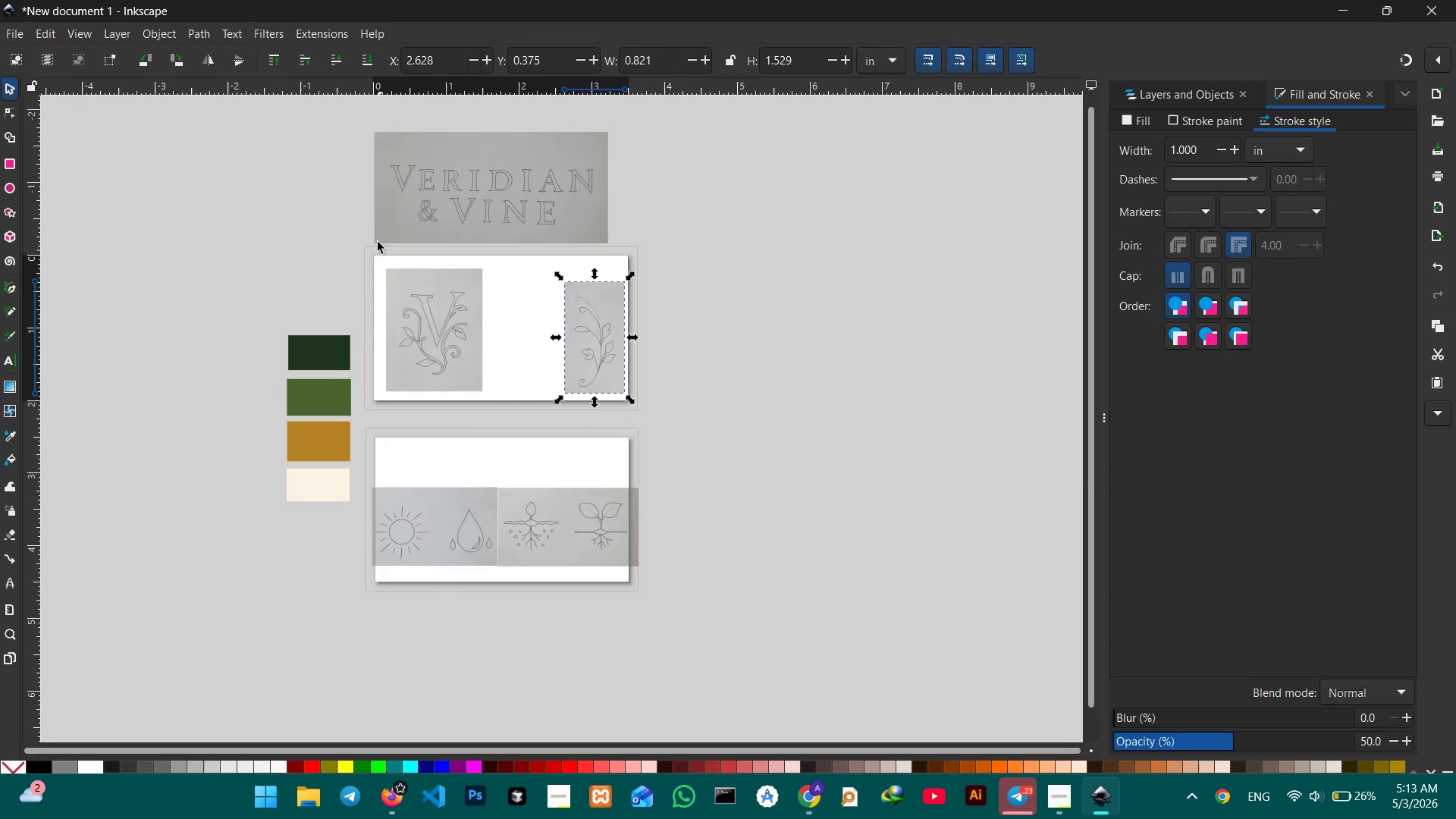 
left_click_drag(start_coordinate=[473, 414], to_coordinate=[773, 563])
 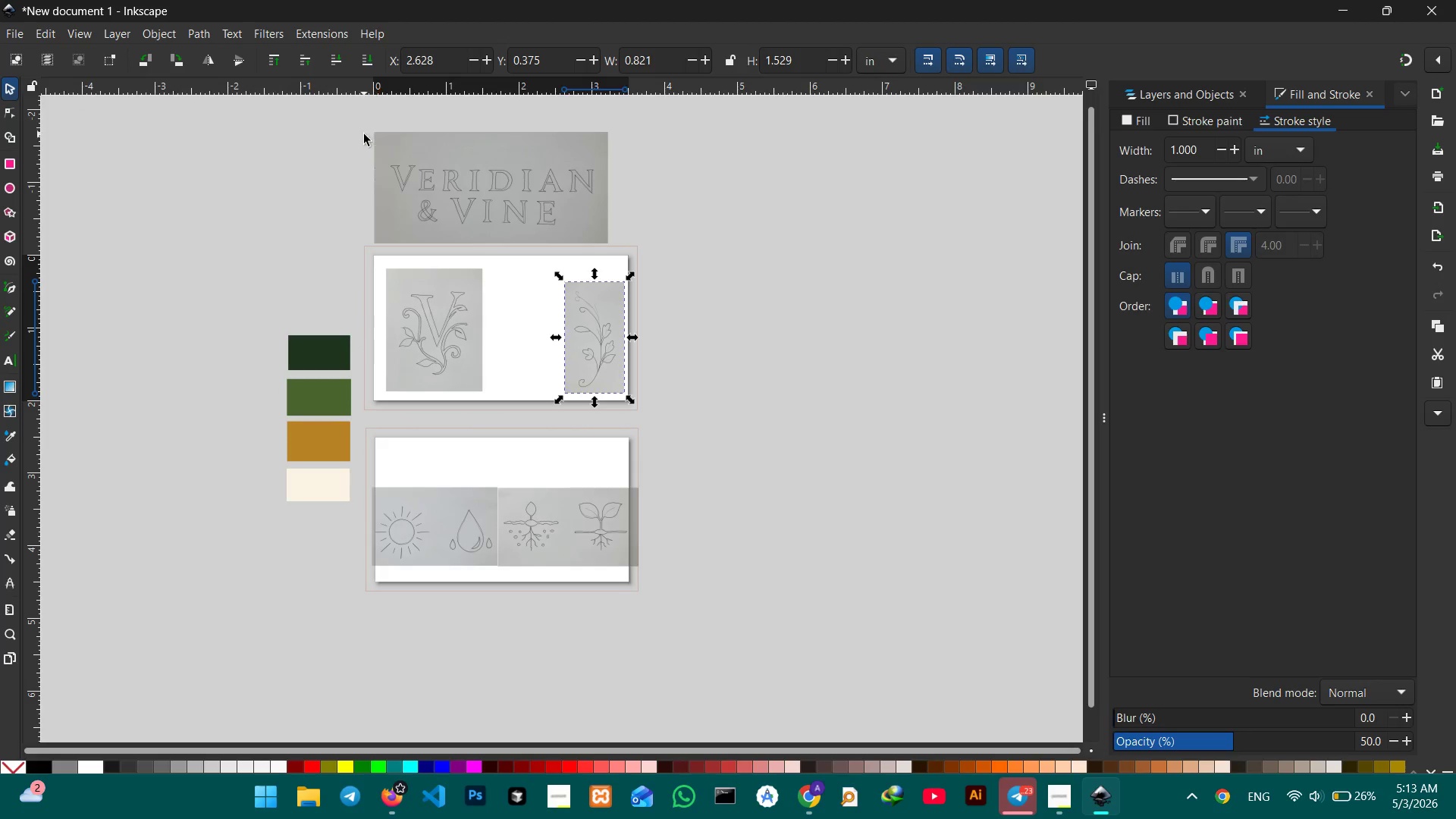 
left_click_drag(start_coordinate=[359, 127], to_coordinate=[684, 634])
 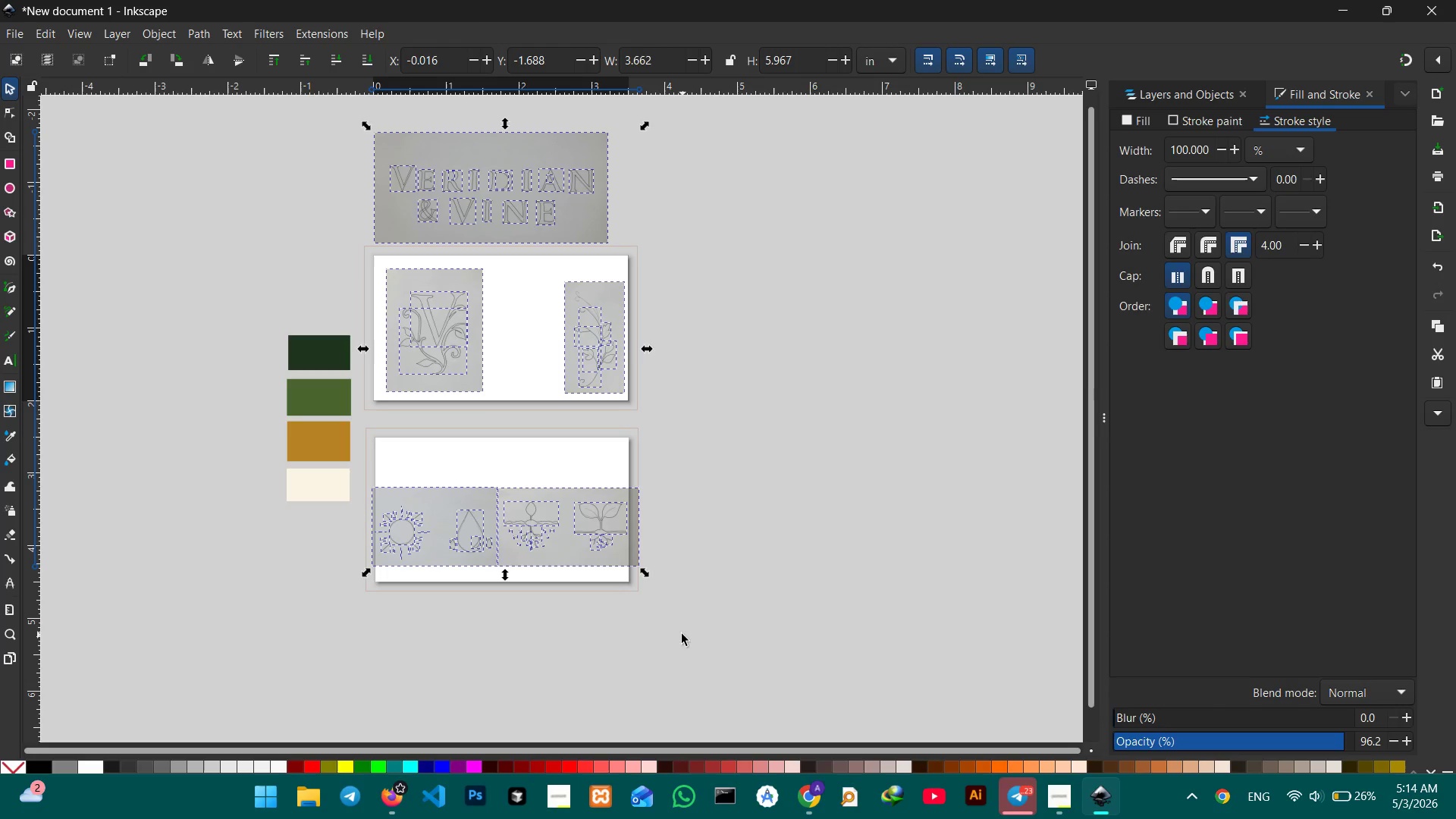 
key(Control+C)
 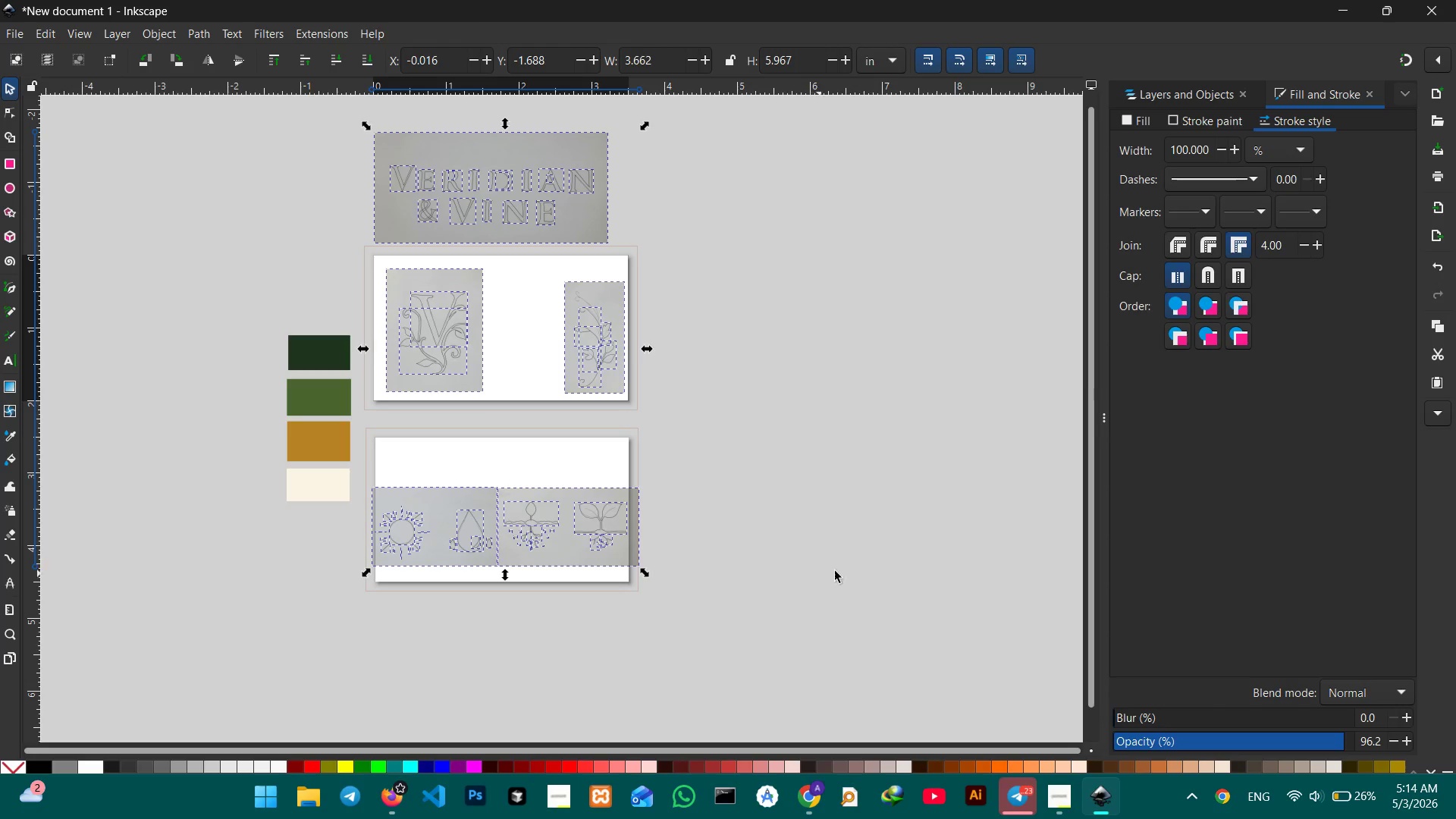 
hold_key(key=Space, duration=1.03)
 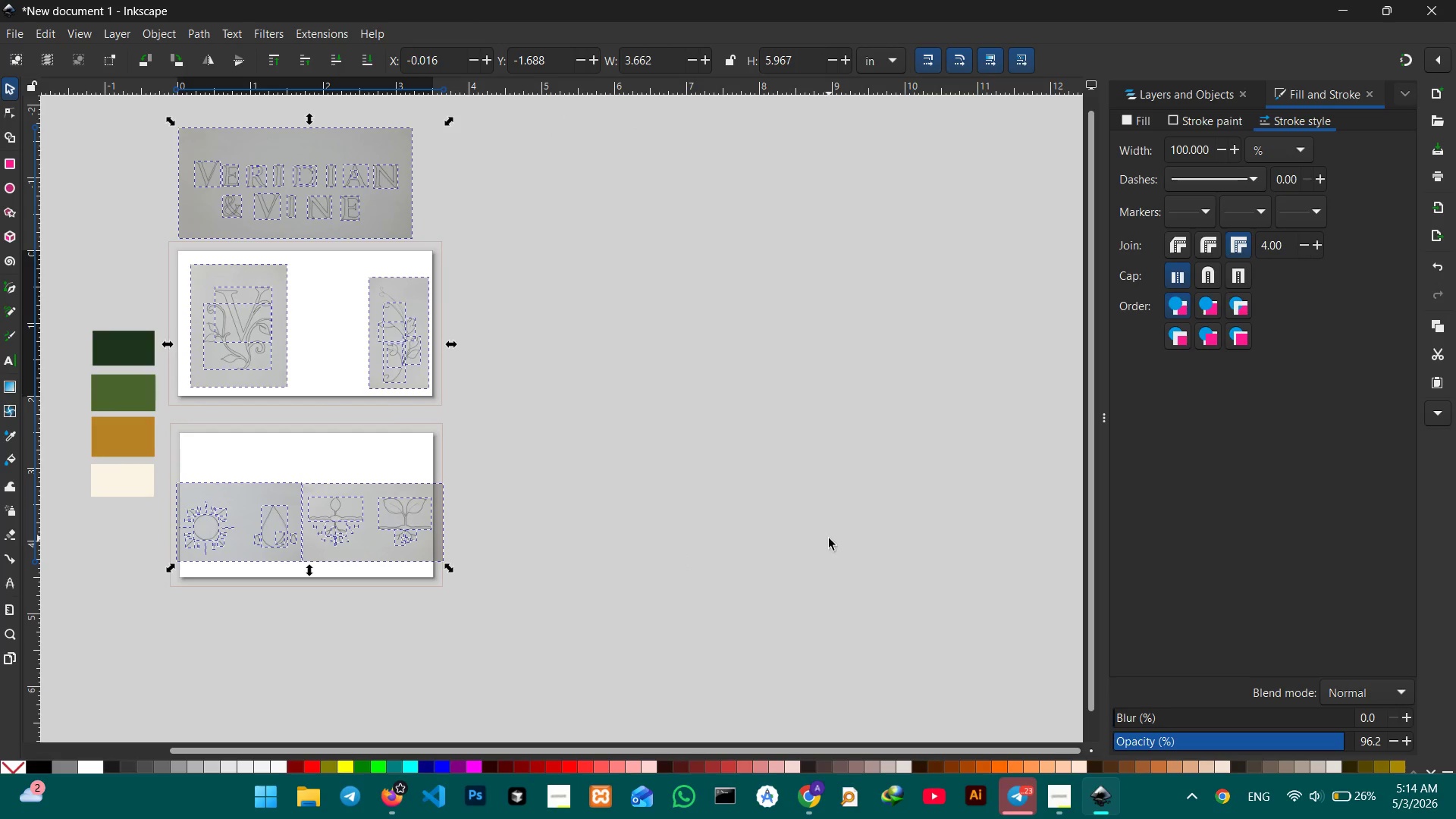 
left_click_drag(start_coordinate=[865, 563], to_coordinate=[629, 567])
 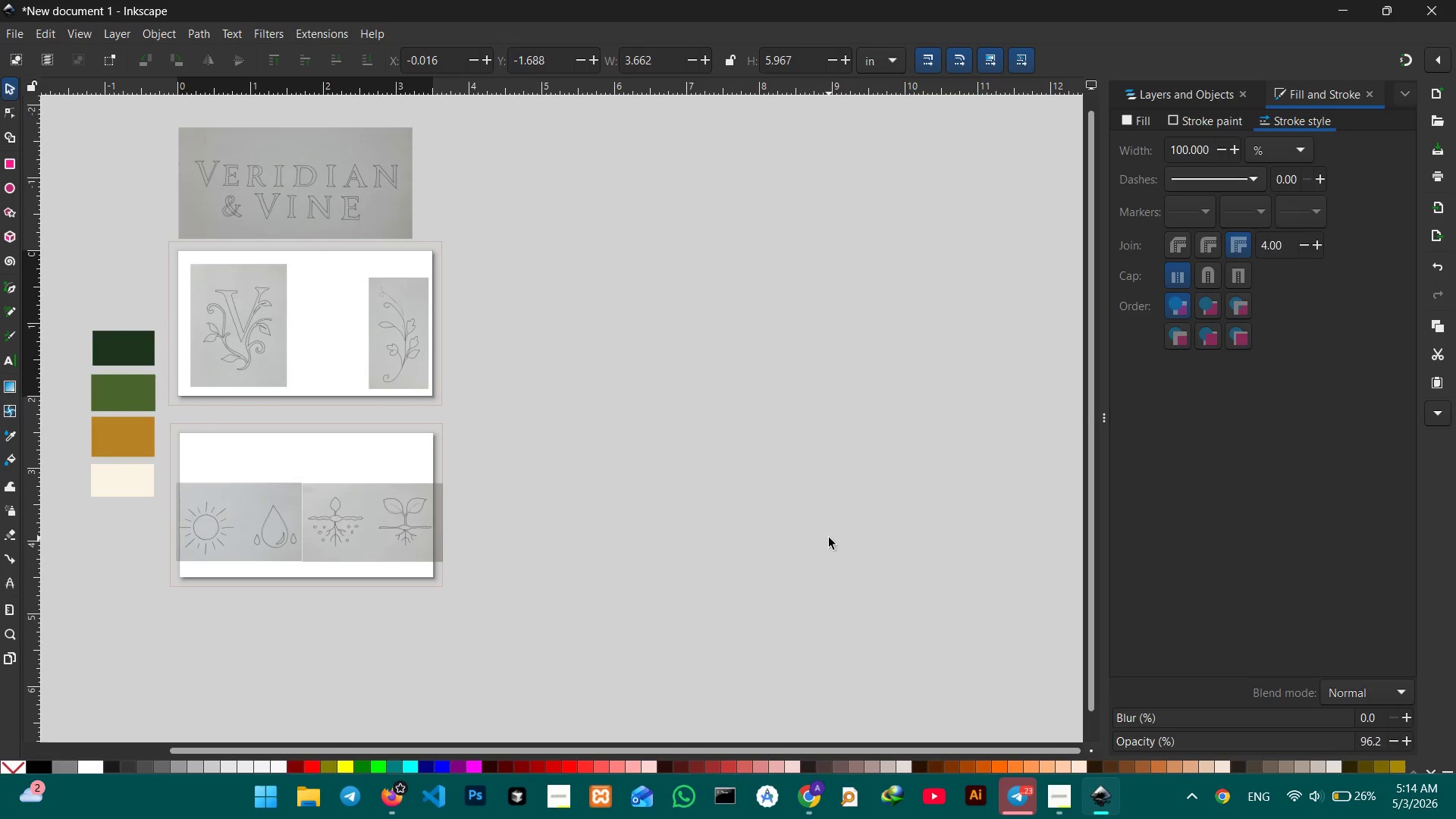 
key(Control+V)
 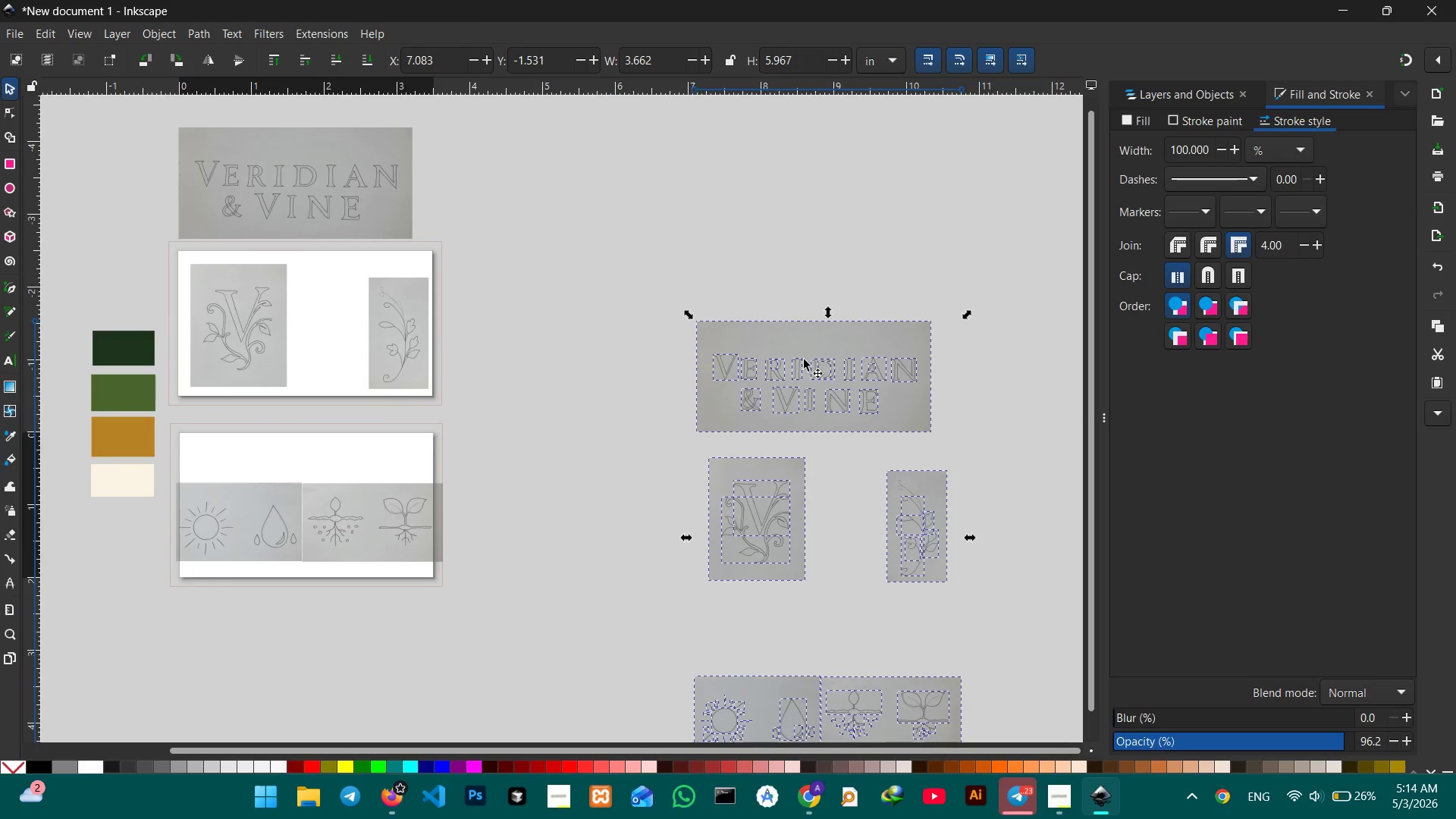 
left_click_drag(start_coordinate=[858, 412], to_coordinate=[719, 219])
 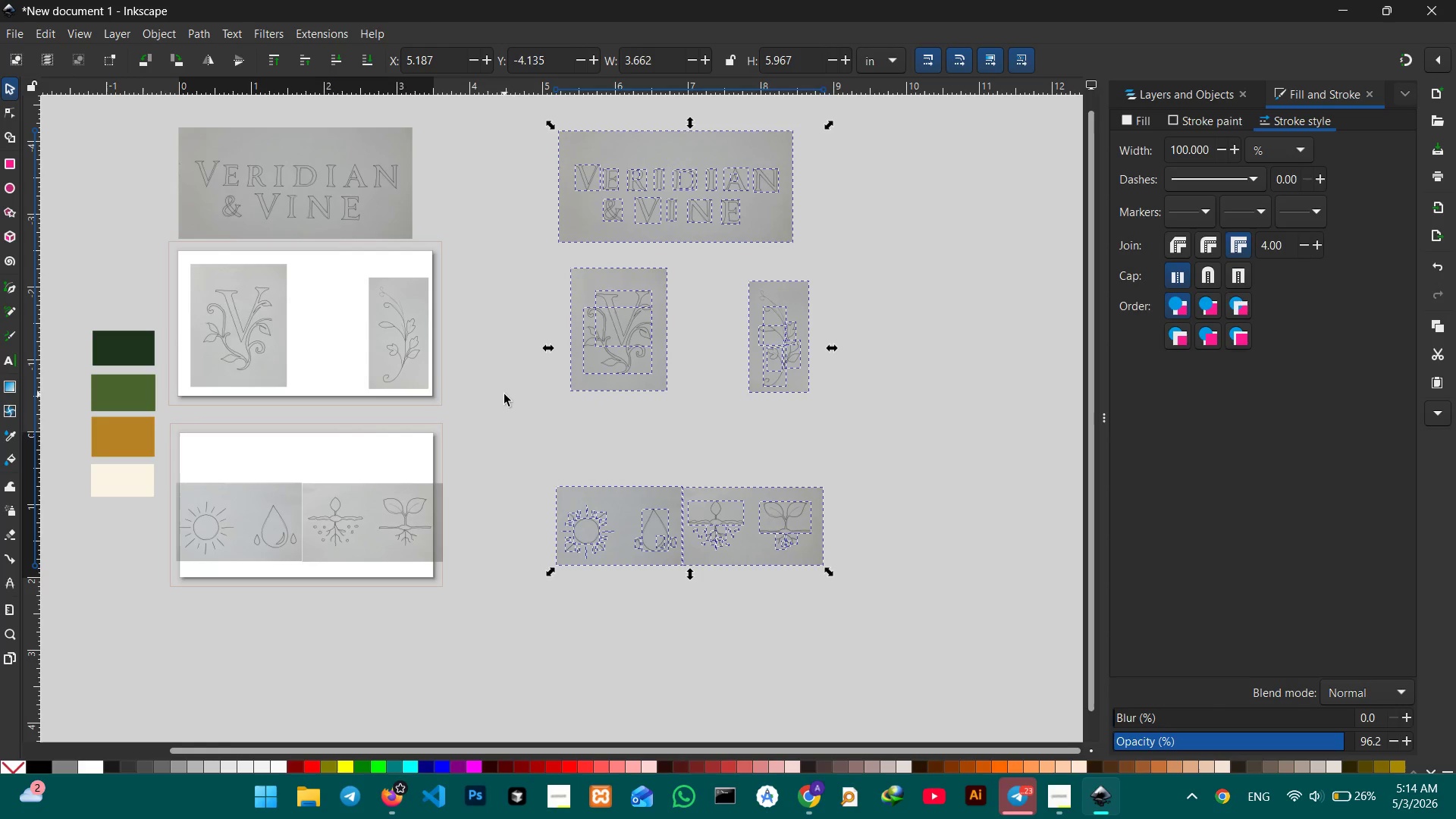 
left_click([522, 387])
 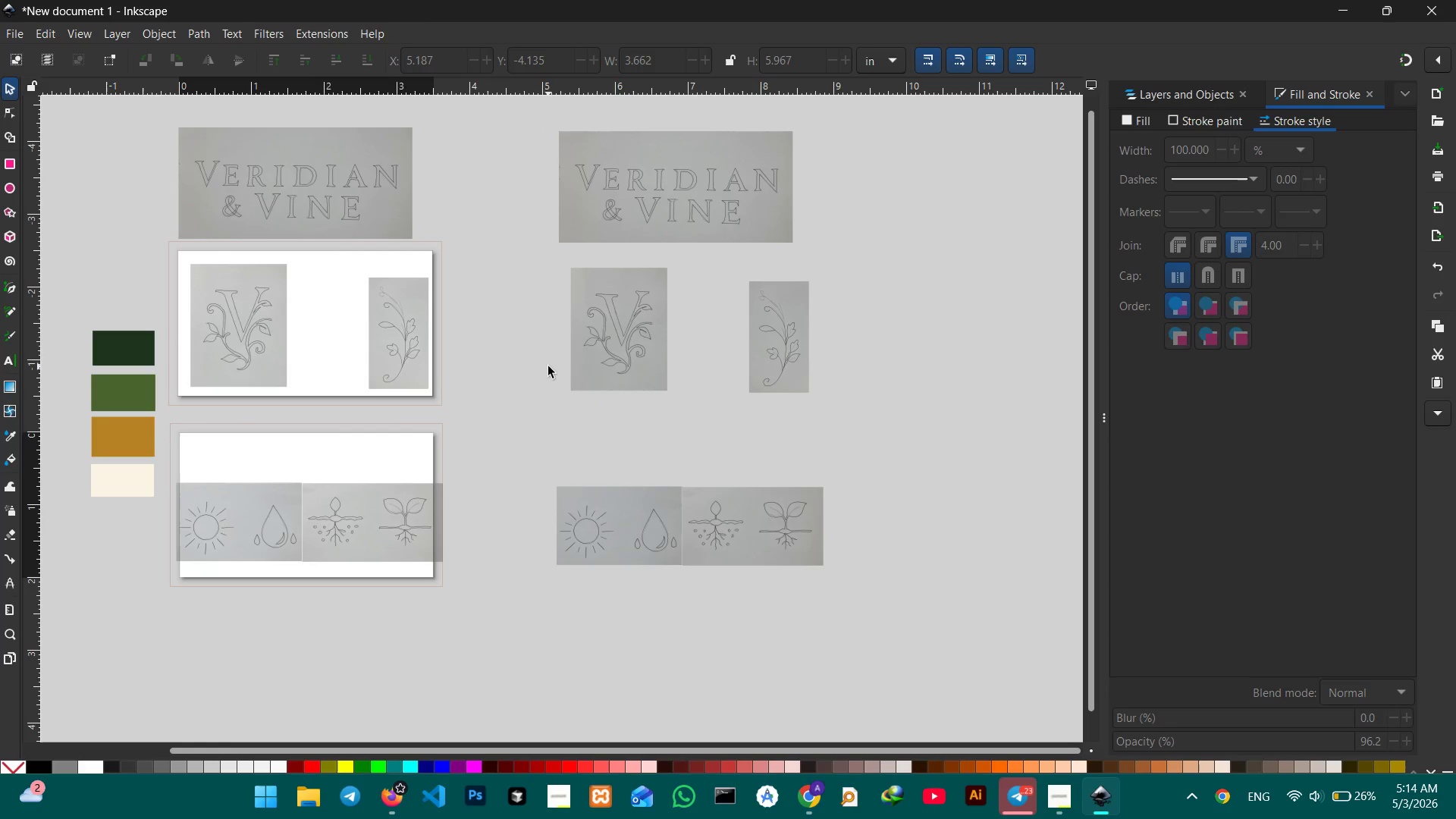 
hold_key(key=Space, duration=0.81)
 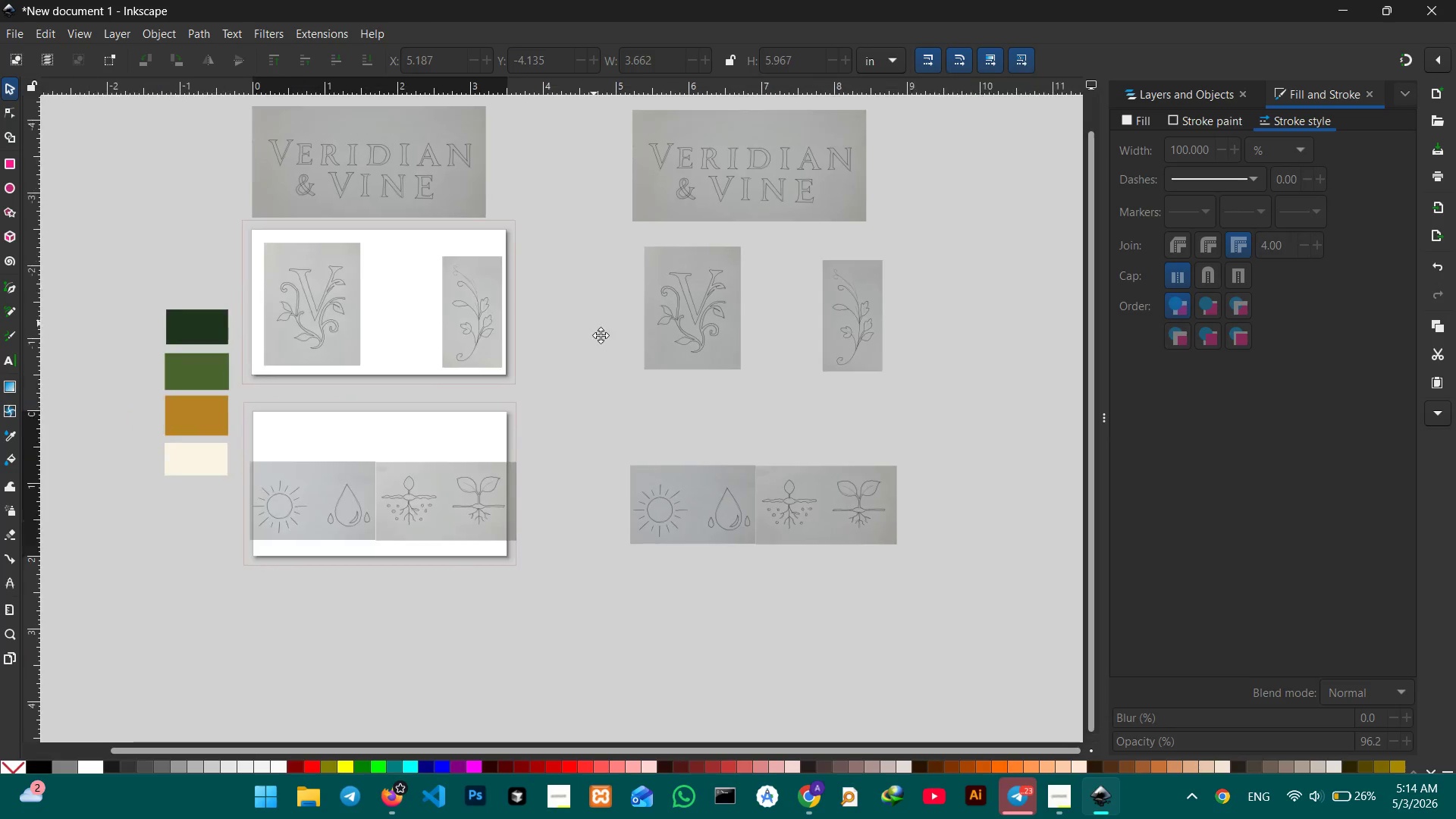 
left_click_drag(start_coordinate=[488, 377], to_coordinate=[661, 394])
 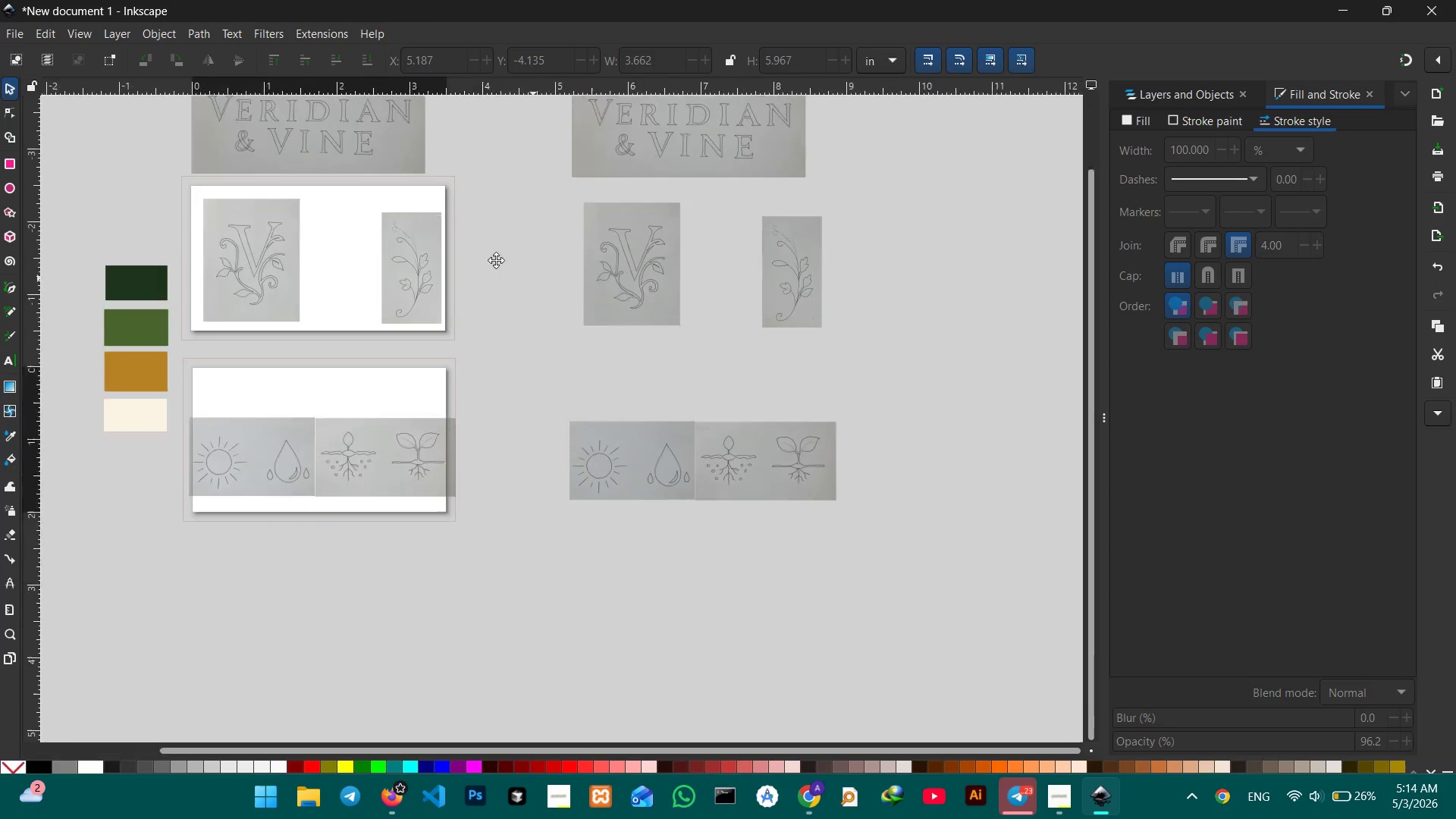 
key(Space)
 